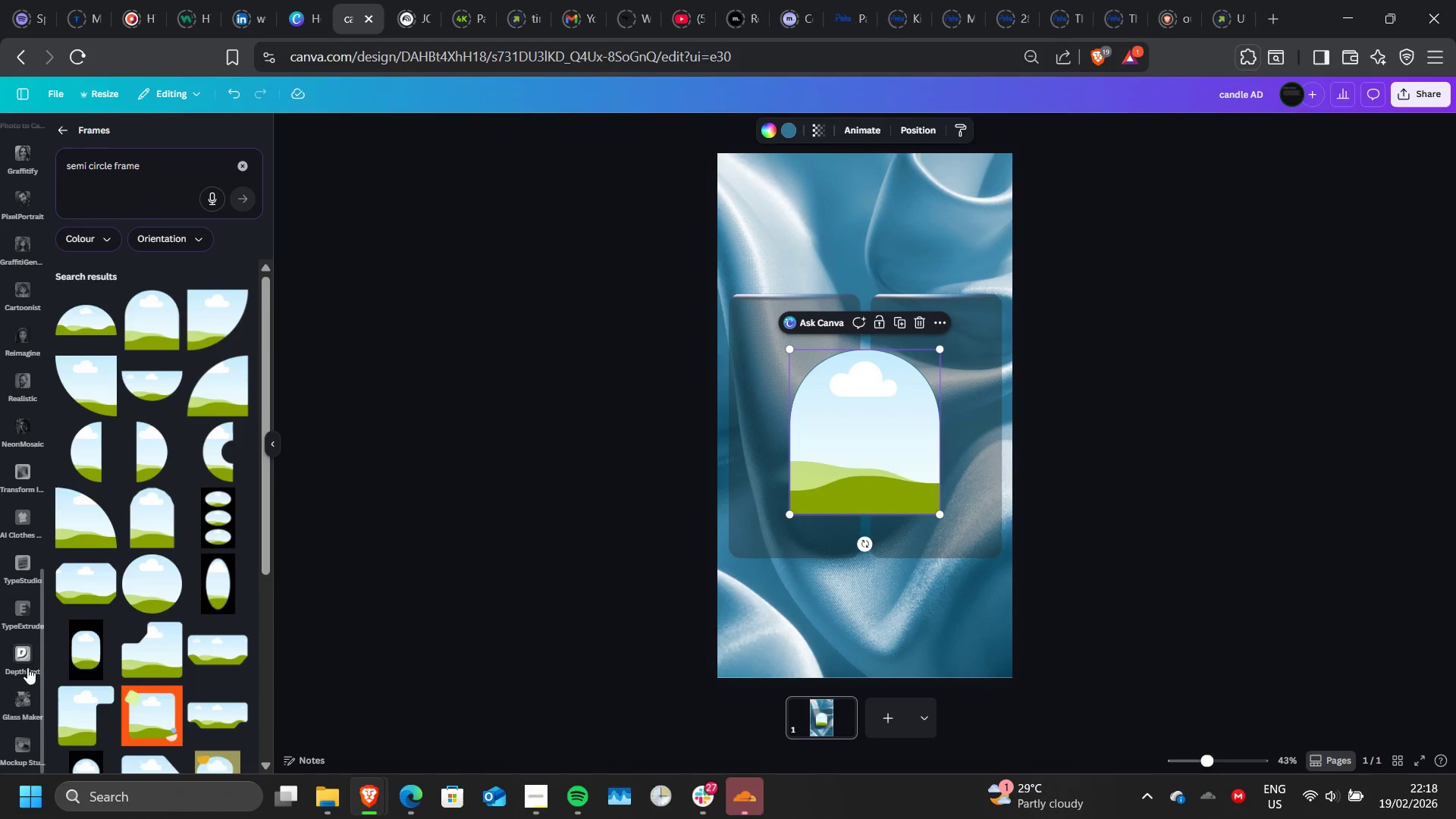 
scroll: coordinate [21, 579], scroll_direction: up, amount: 3.0
 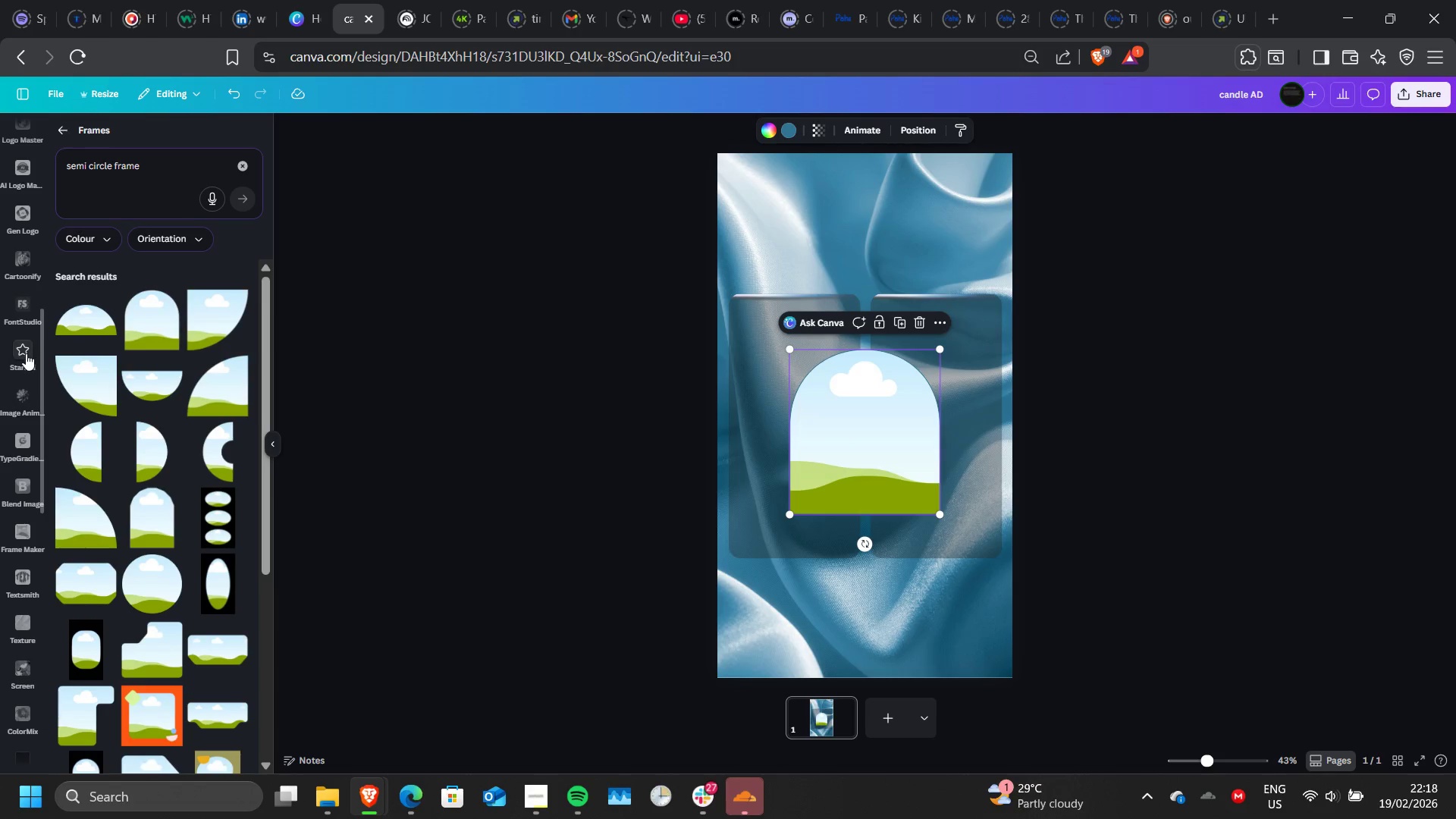 
left_click([26, 353])
 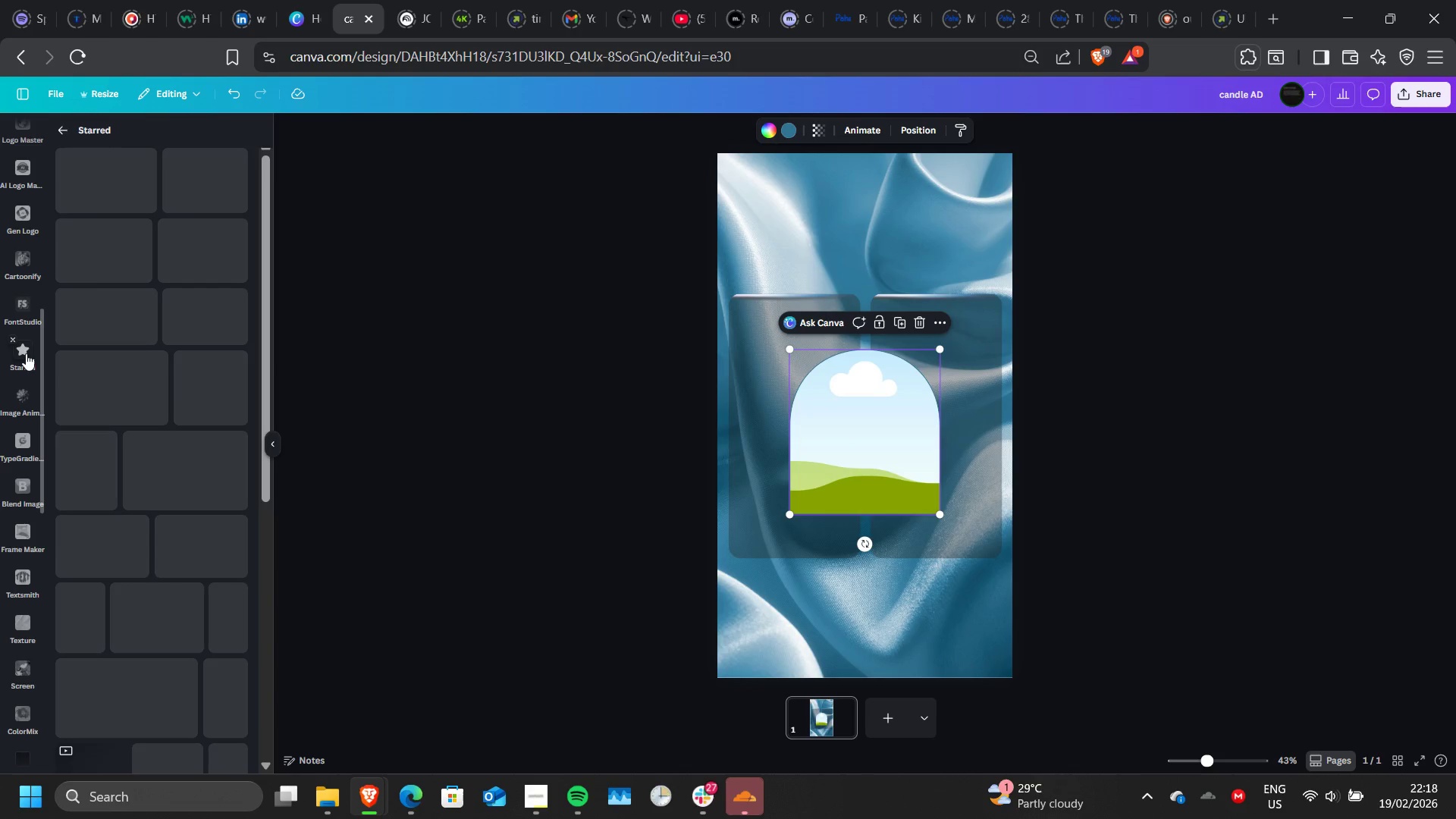 
mouse_move([147, 282])
 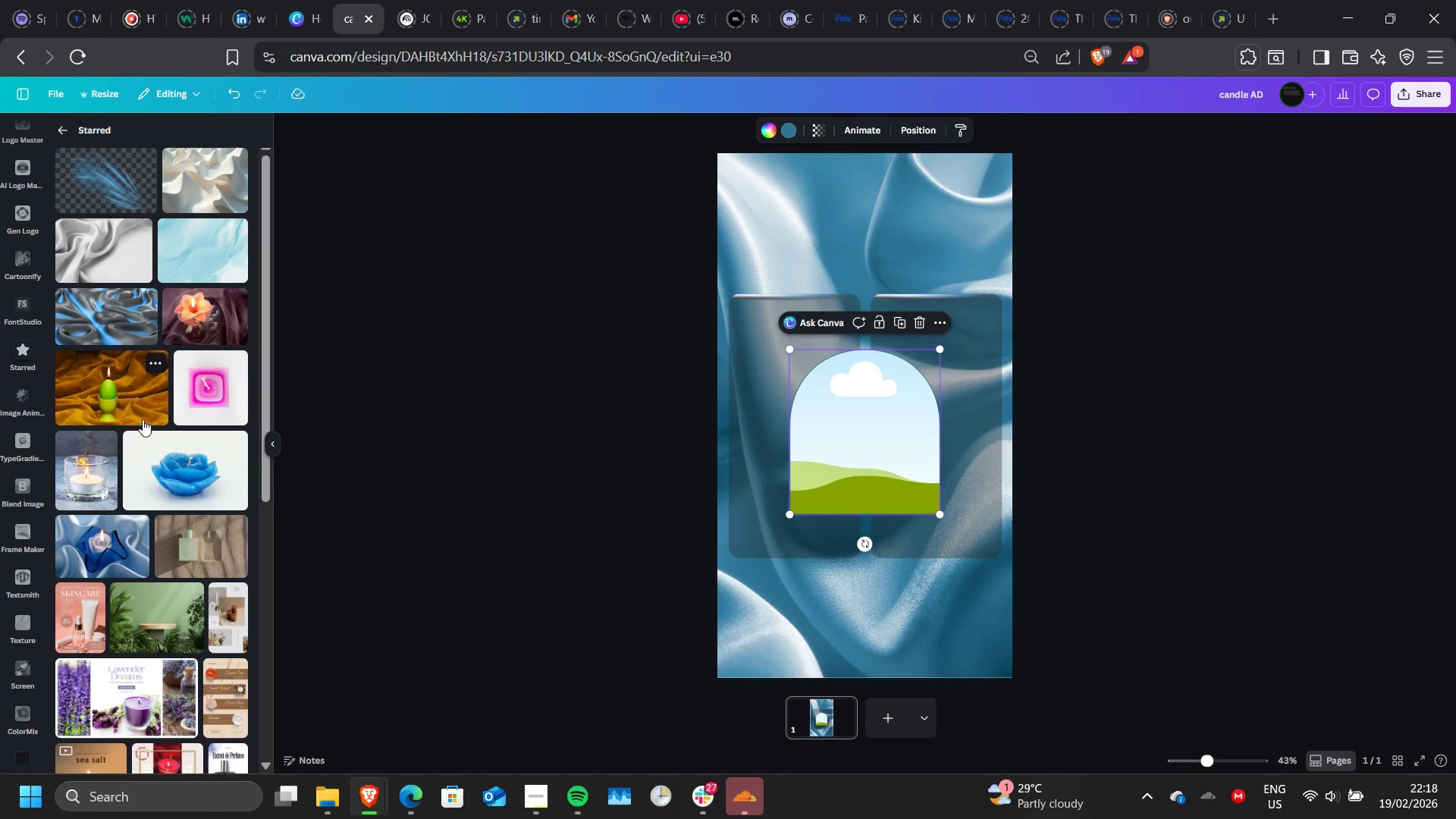 
wait(5.11)
 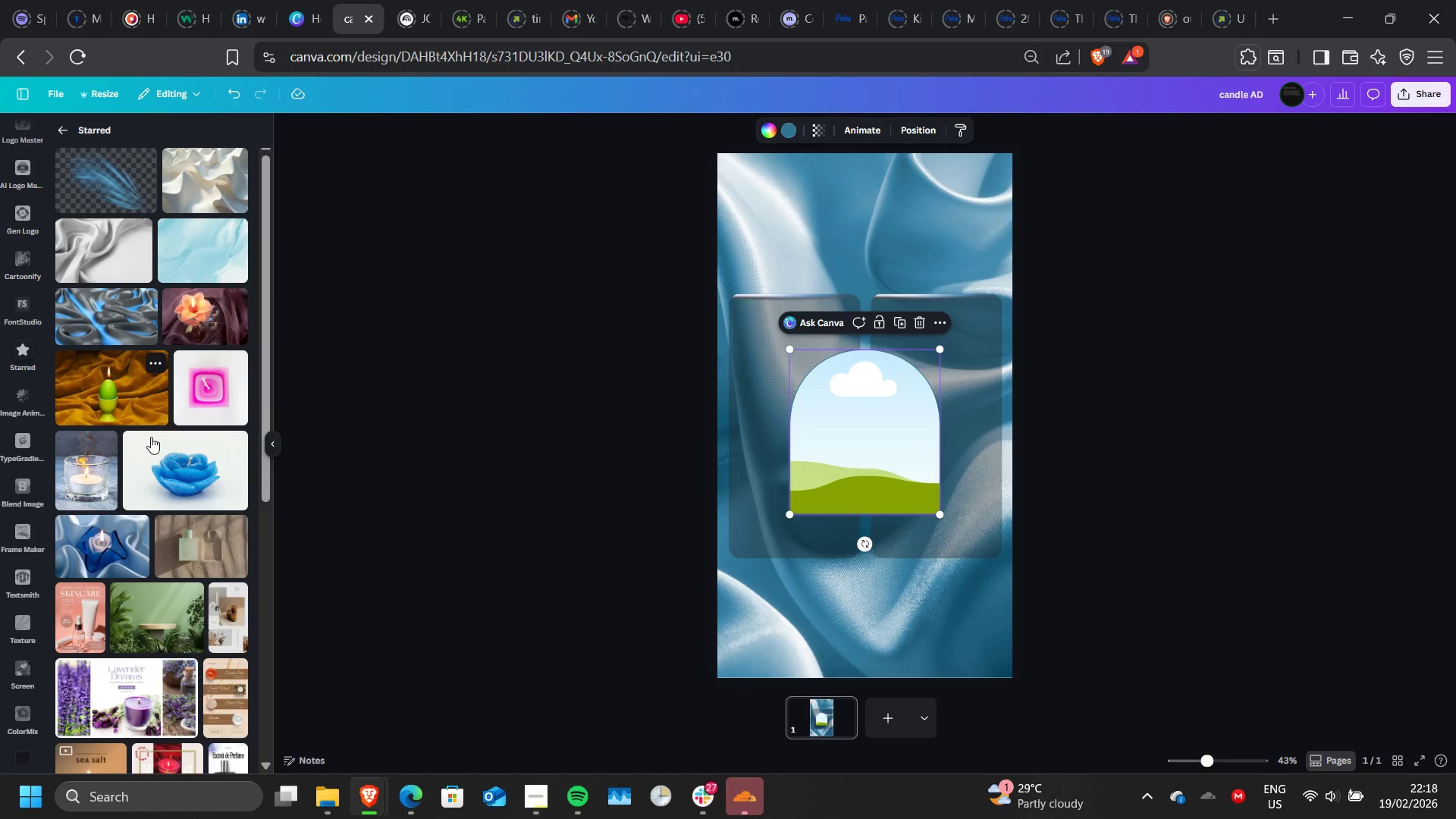 
scroll: coordinate [143, 419], scroll_direction: up, amount: 1.0
 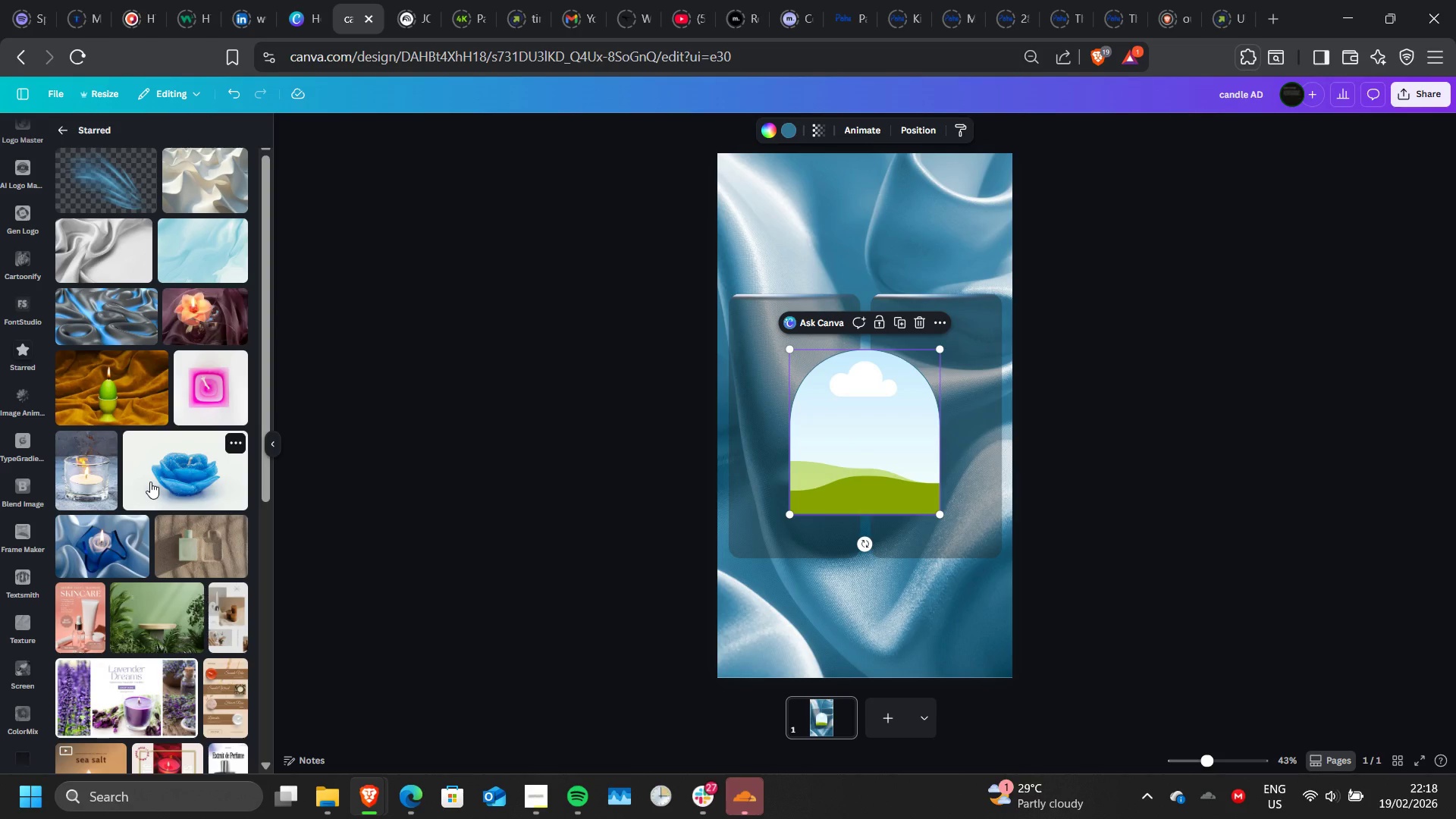 
wait(6.76)
 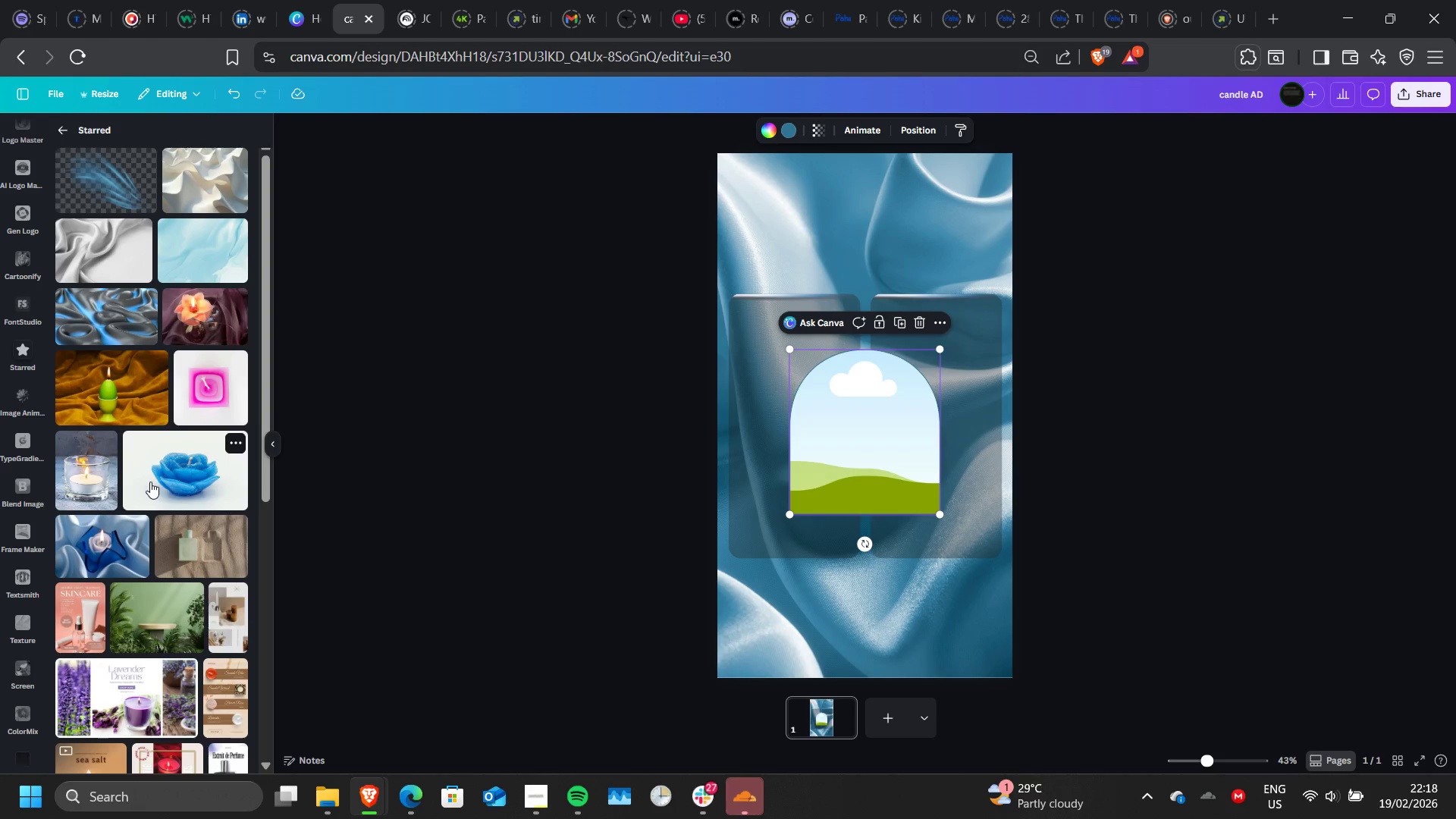 
left_click([111, 548])
 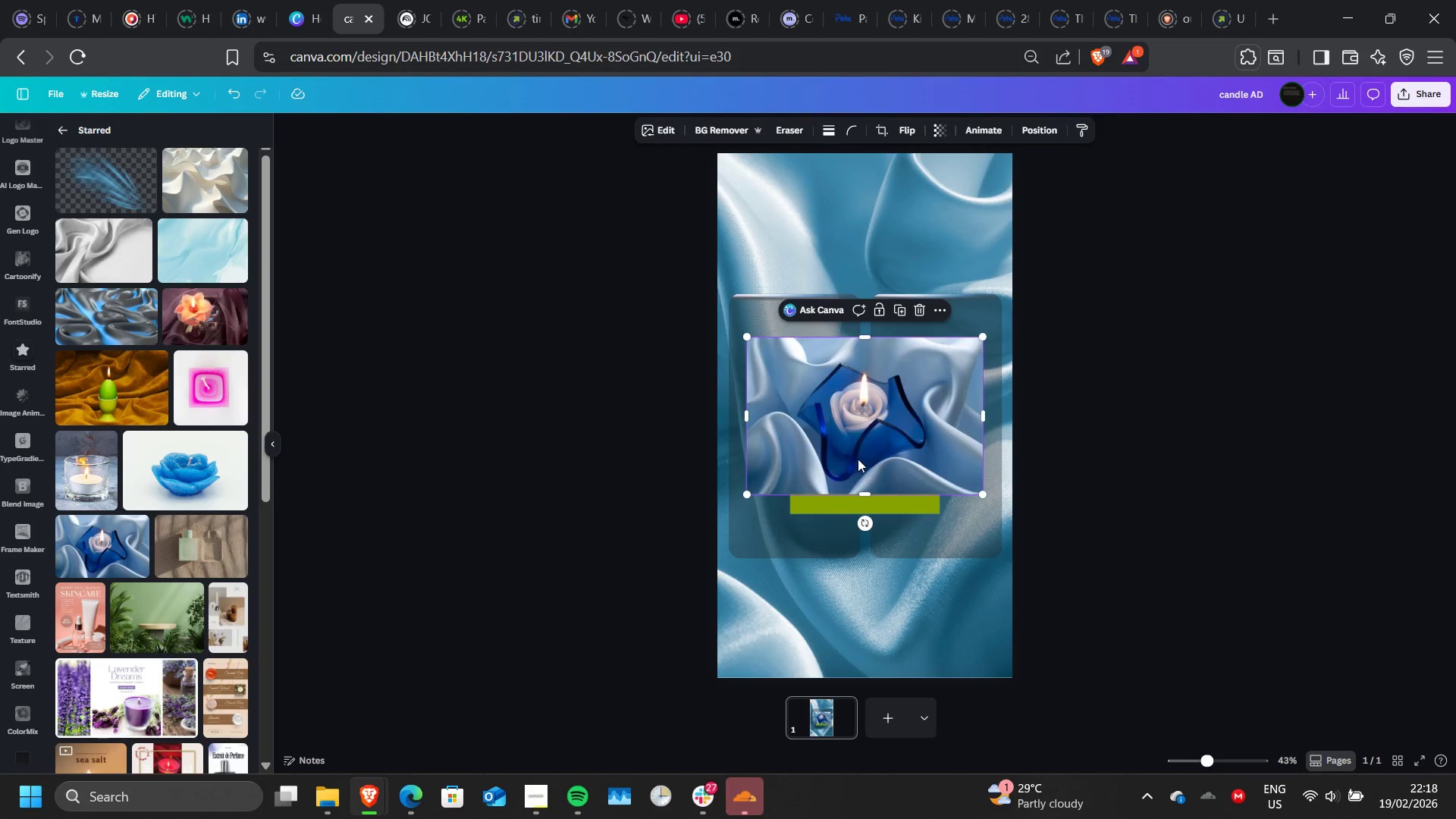 
left_click_drag(start_coordinate=[859, 459], to_coordinate=[861, 473])
 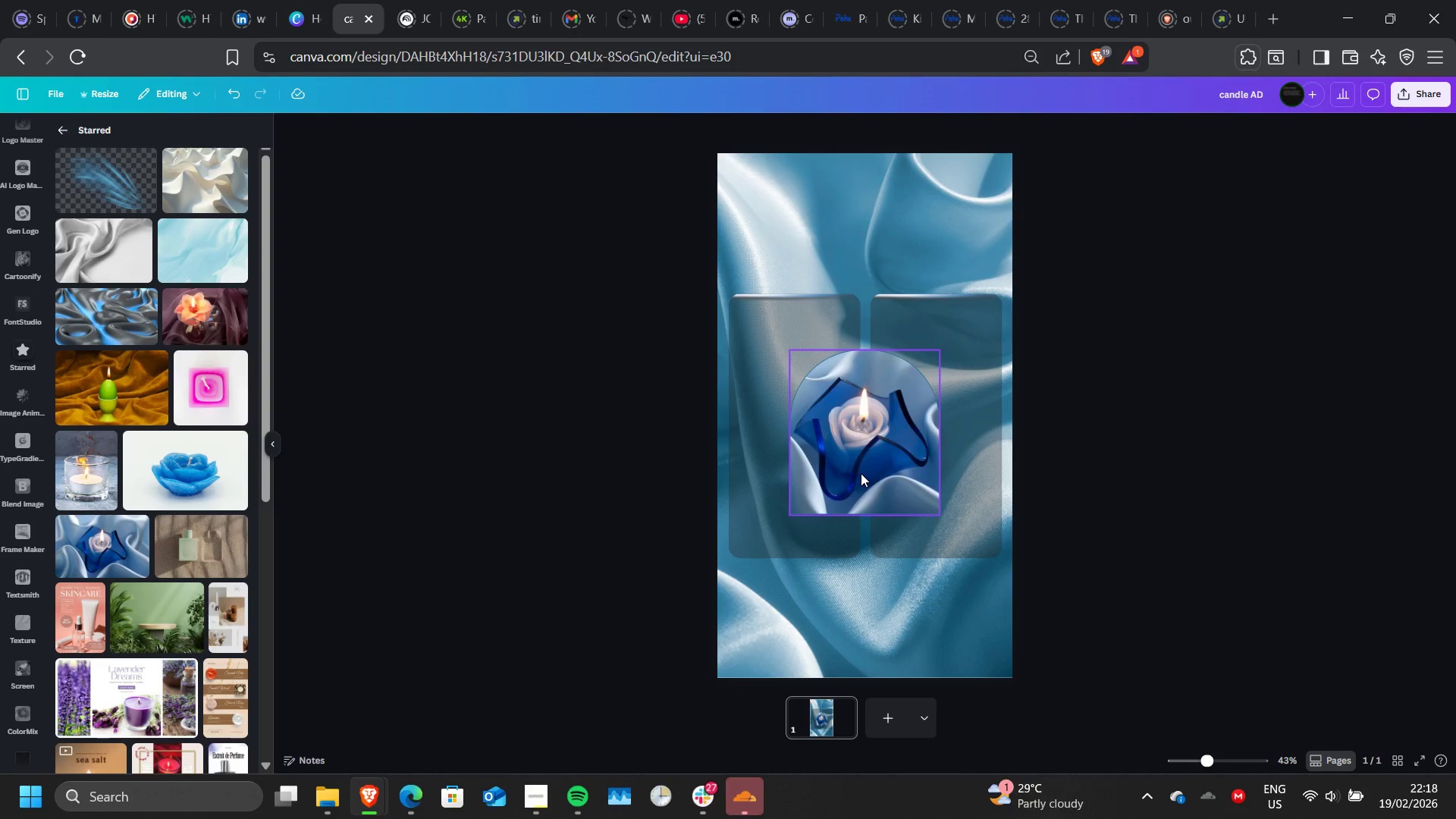 
wait(9.12)
 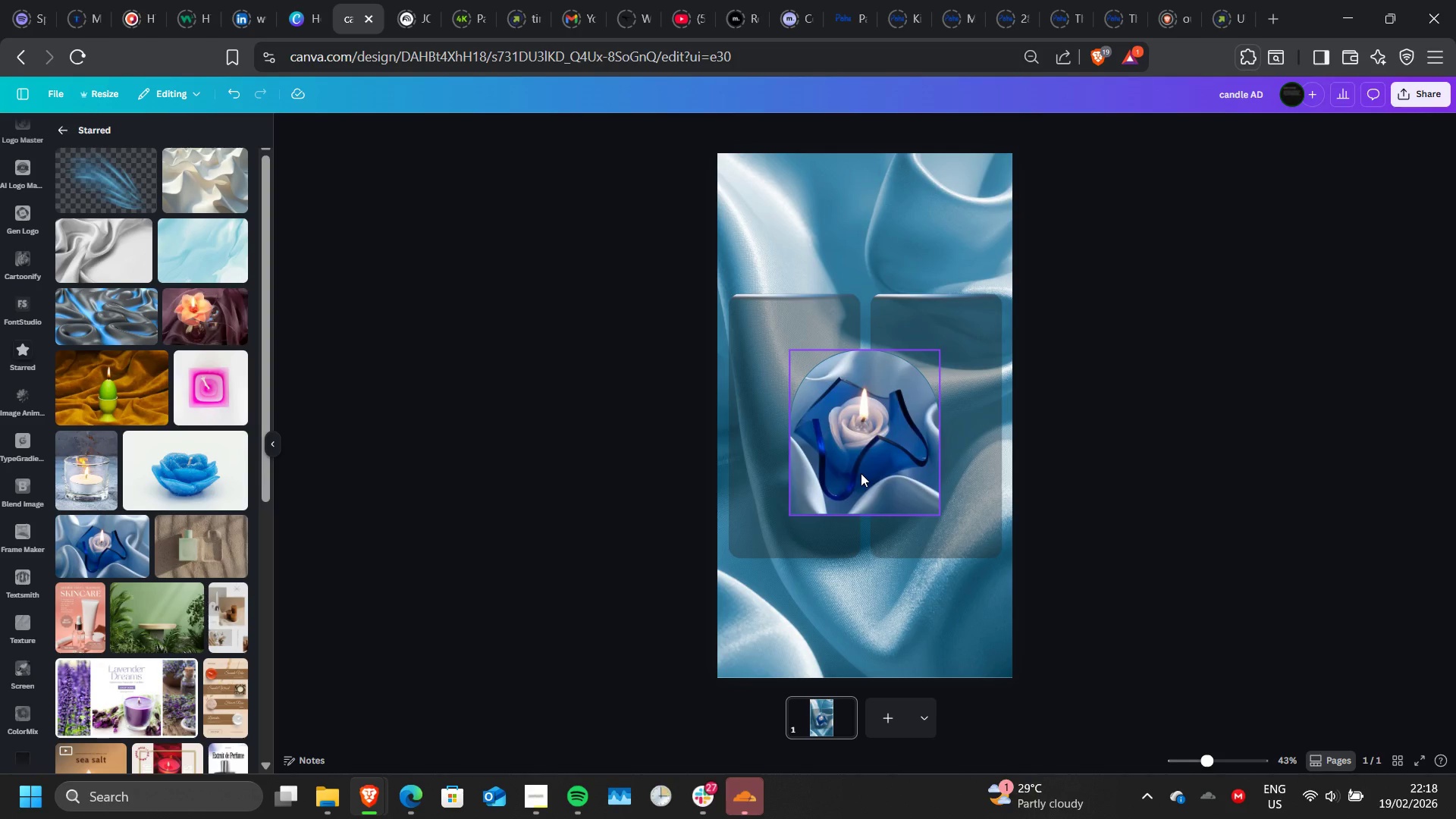 
left_click([861, 473])
 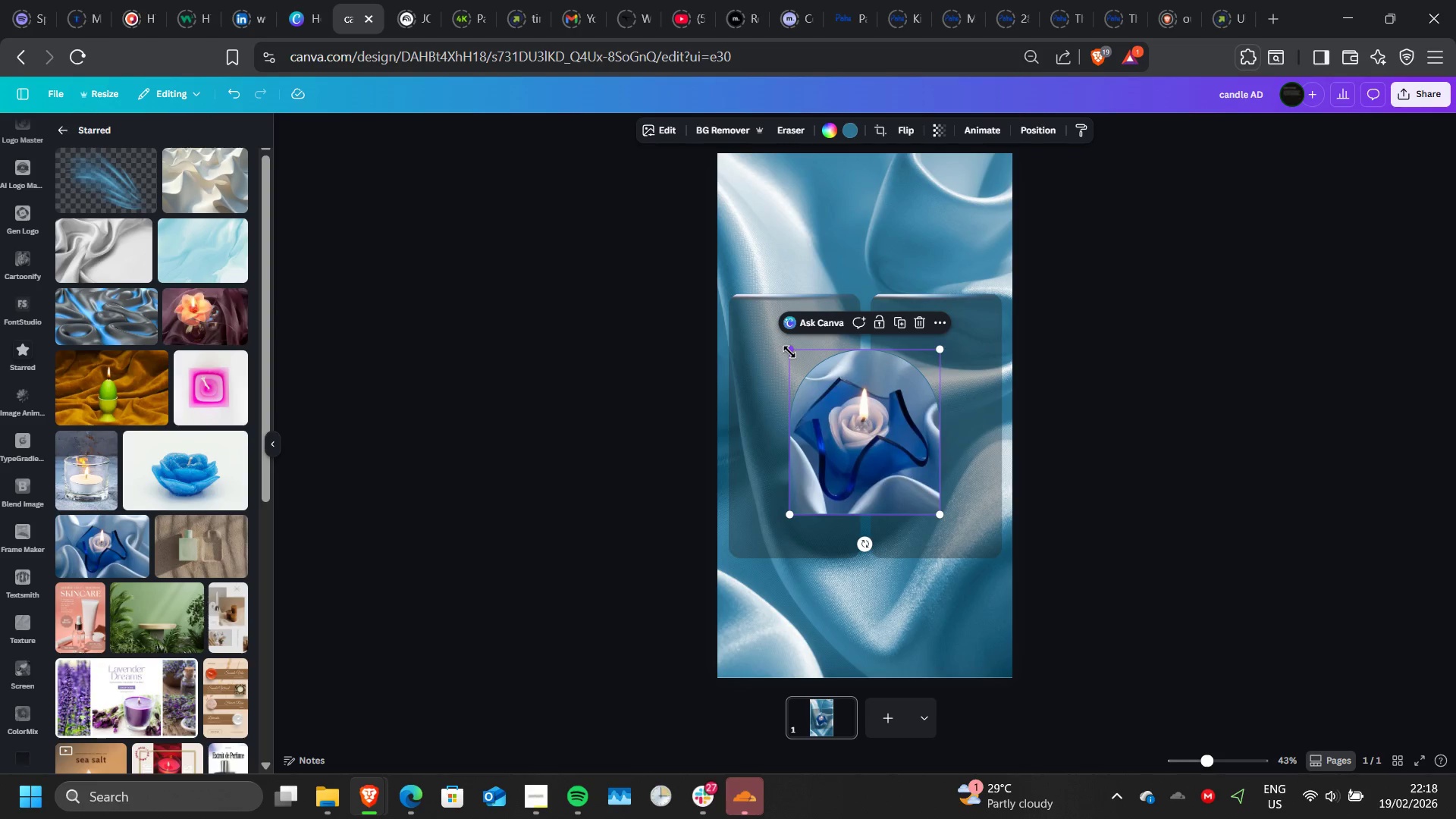 
left_click_drag(start_coordinate=[789, 351], to_coordinate=[748, 353])
 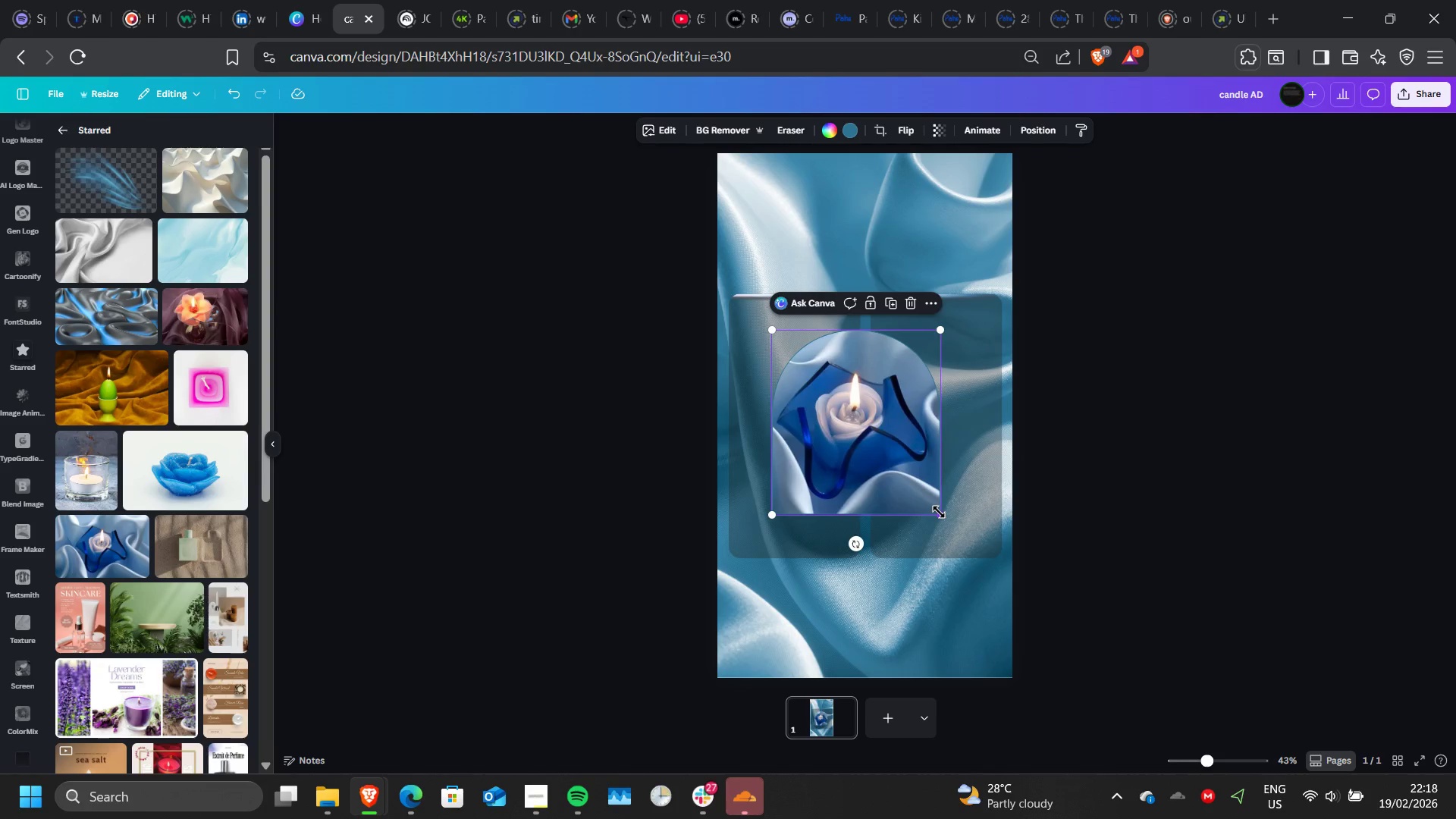 
left_click_drag(start_coordinate=[939, 512], to_coordinate=[965, 515])
 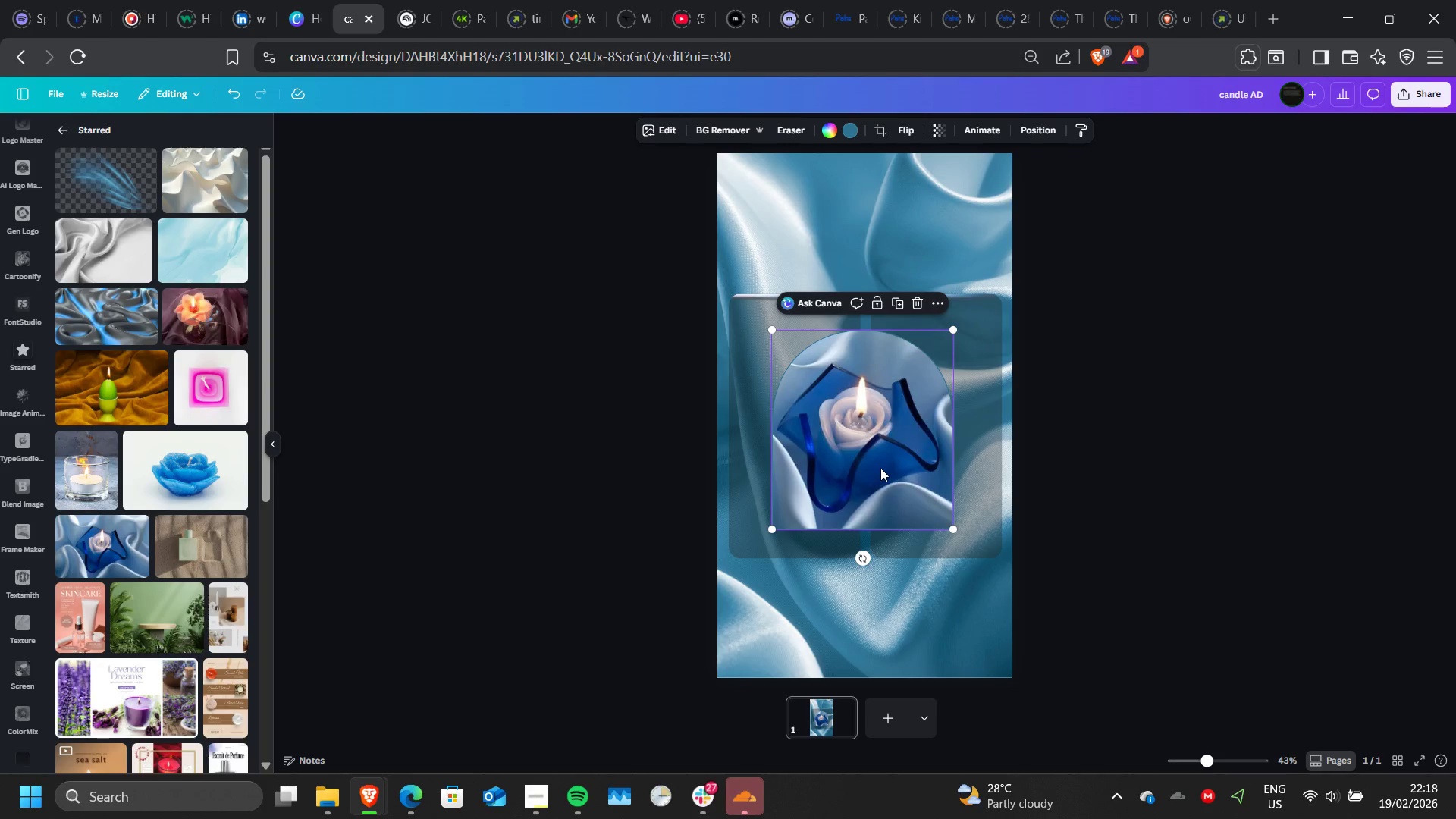 
wait(9.27)
 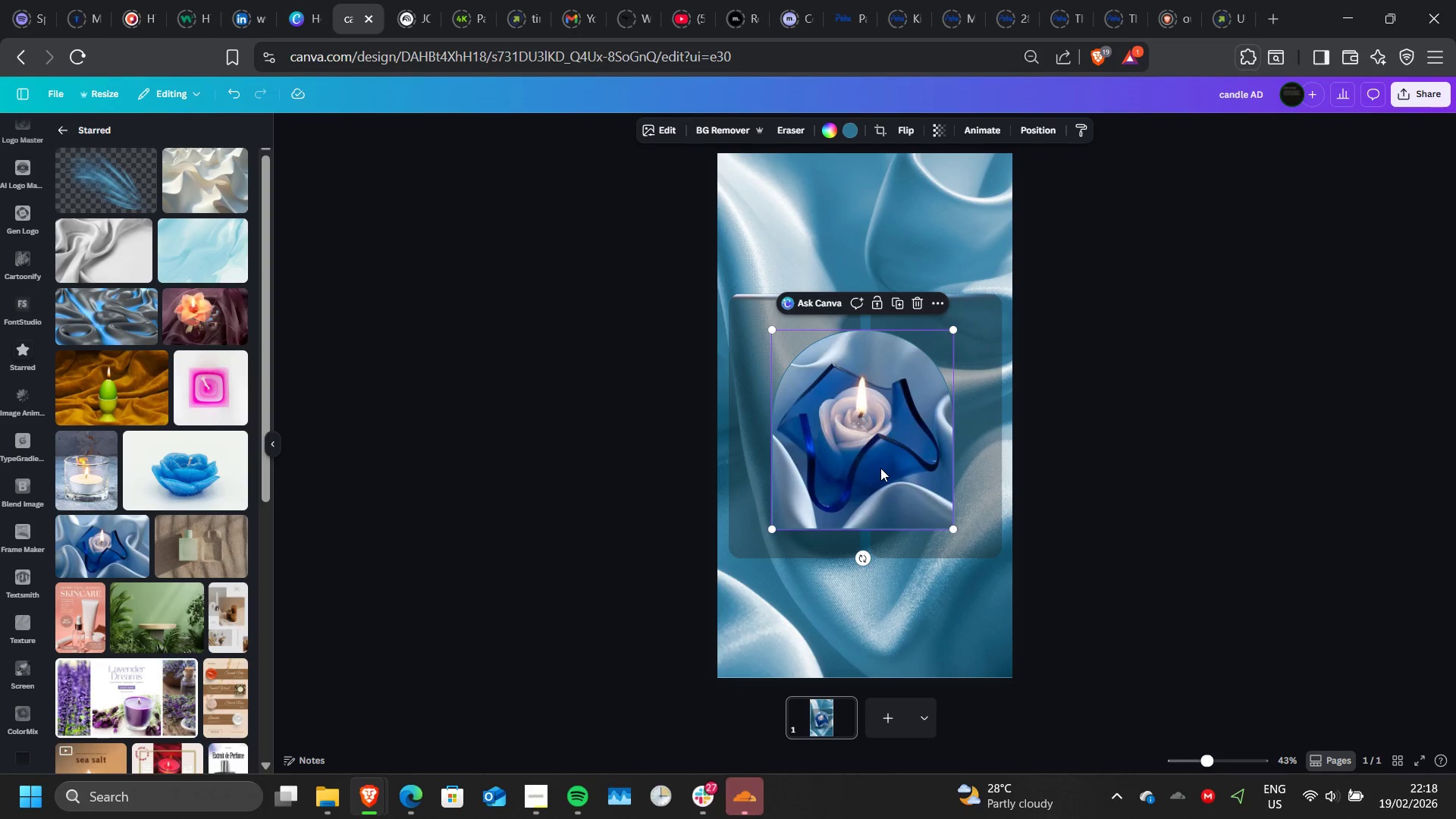 
left_click([230, 394])
 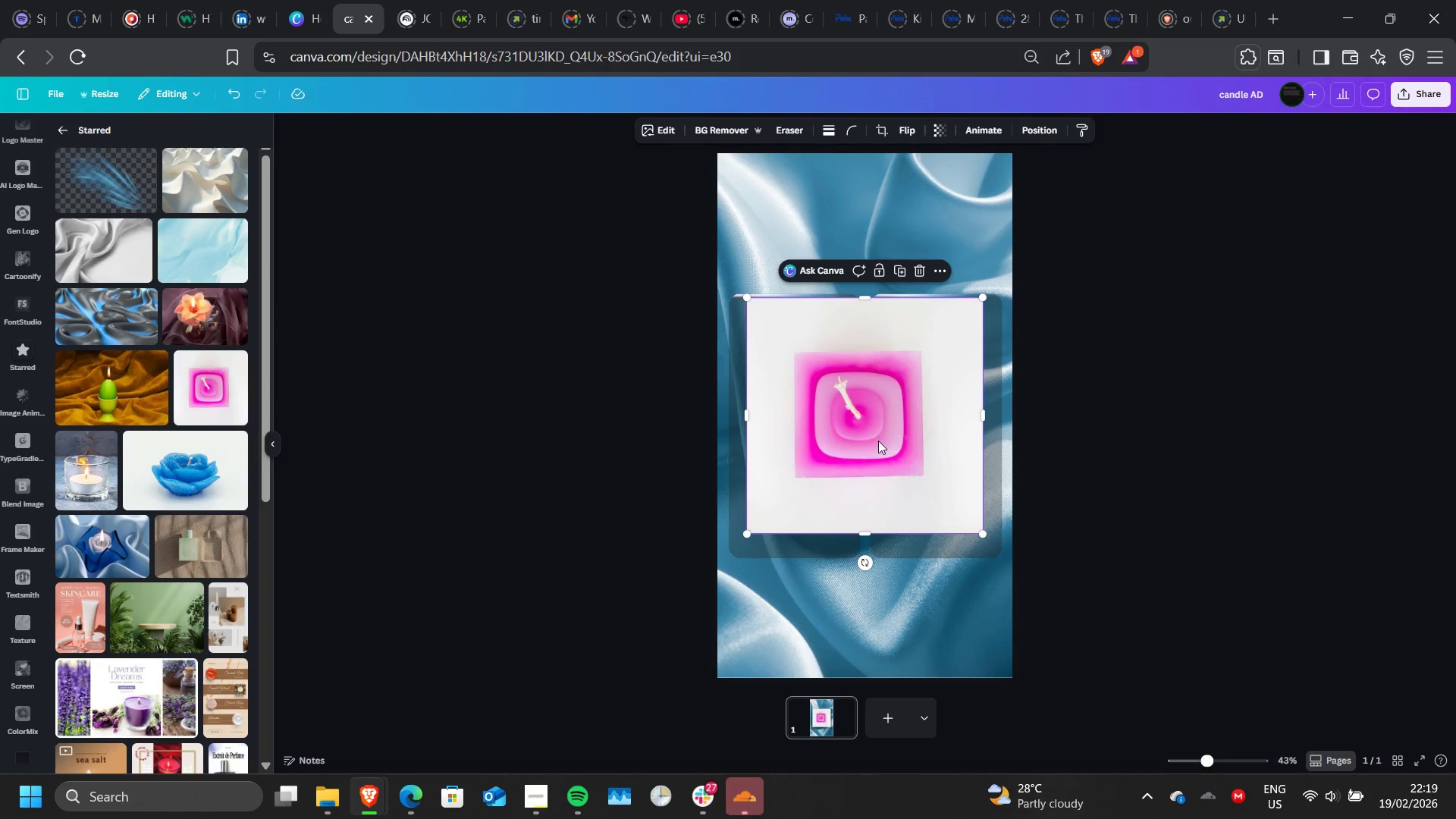 
left_click_drag(start_coordinate=[878, 441], to_coordinate=[899, 448])
 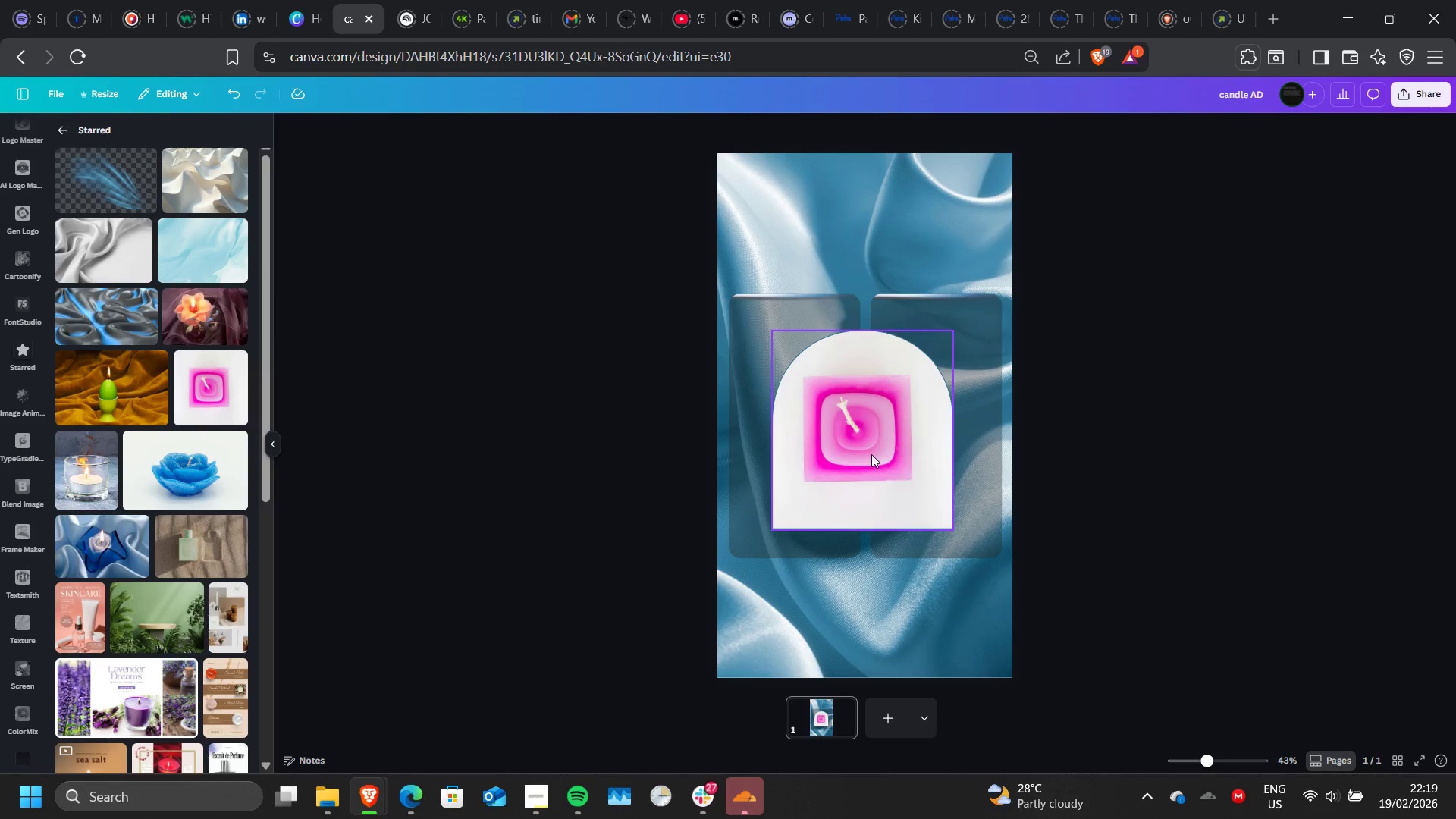 
left_click([190, 484])
 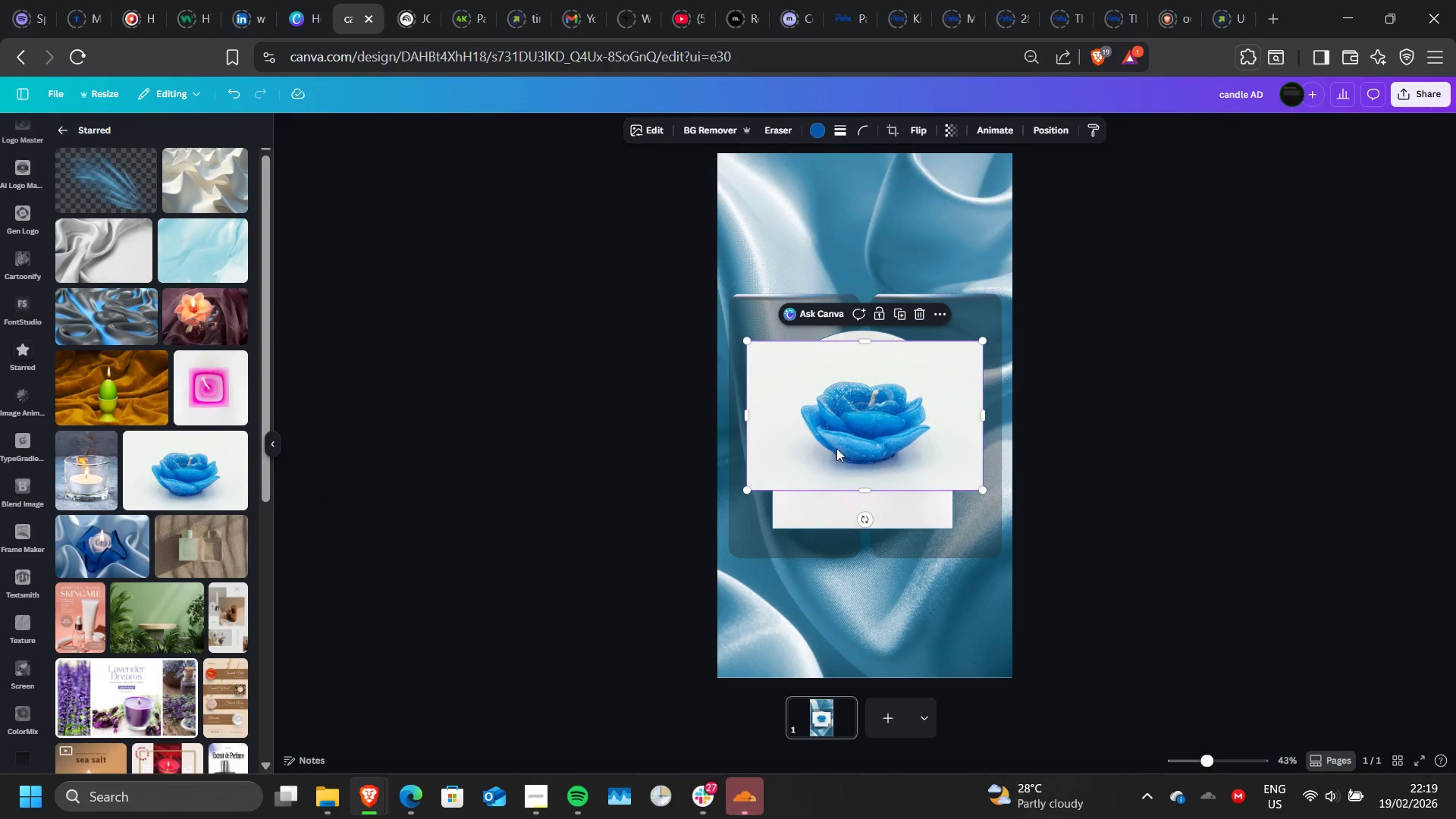 
left_click_drag(start_coordinate=[836, 447], to_coordinate=[855, 457])
 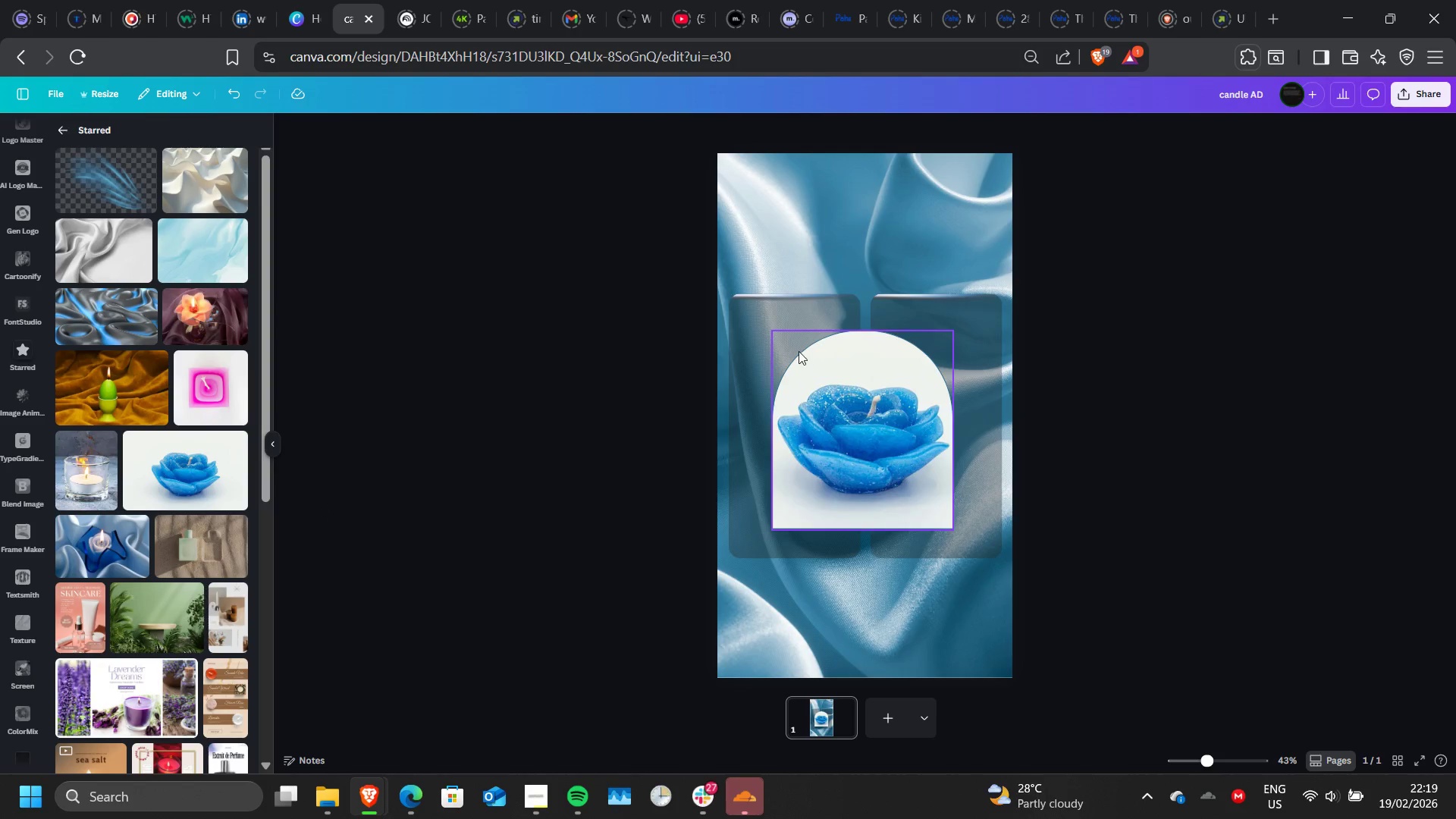 
wait(6.53)
 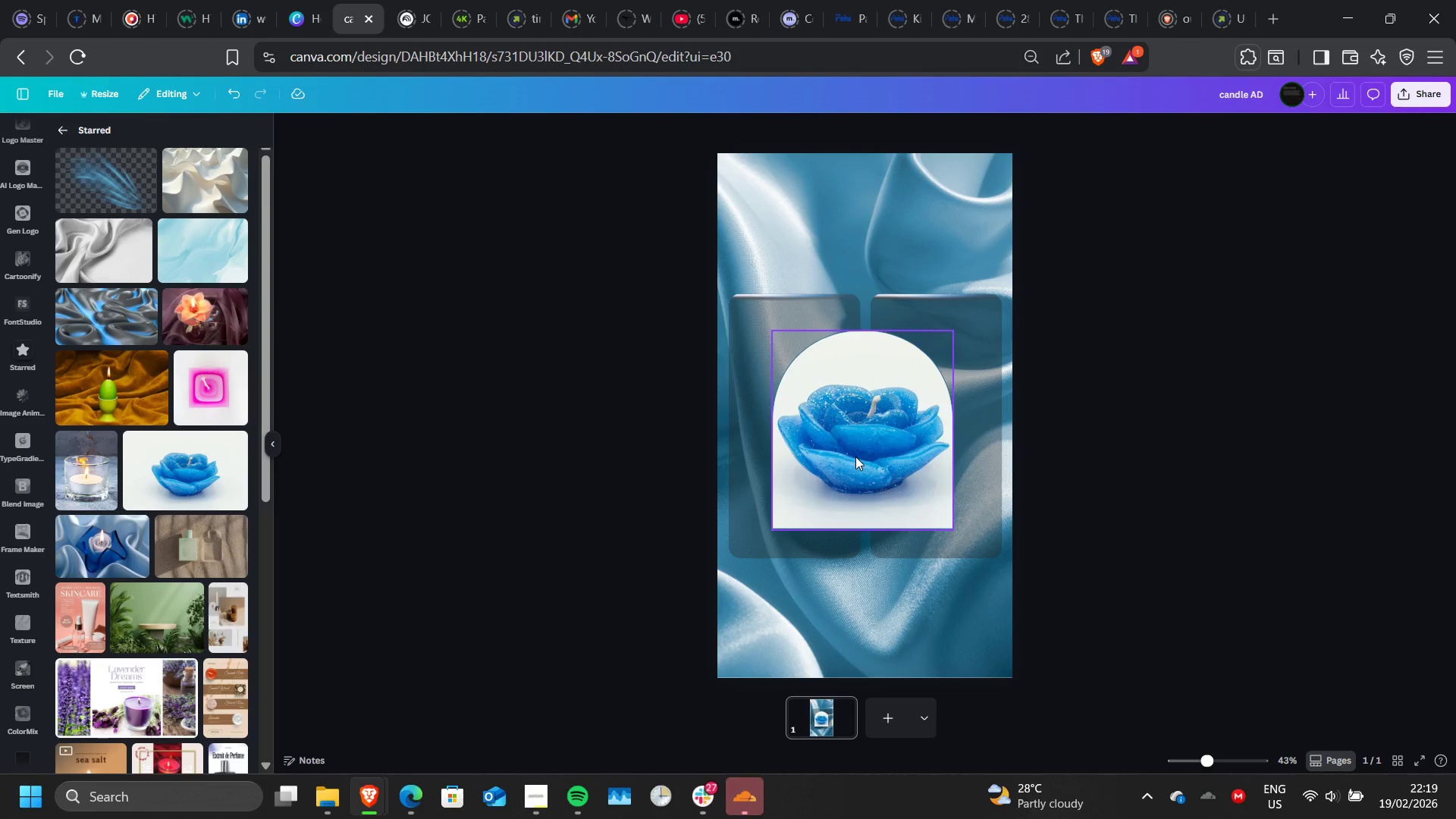 
left_click([870, 388])
 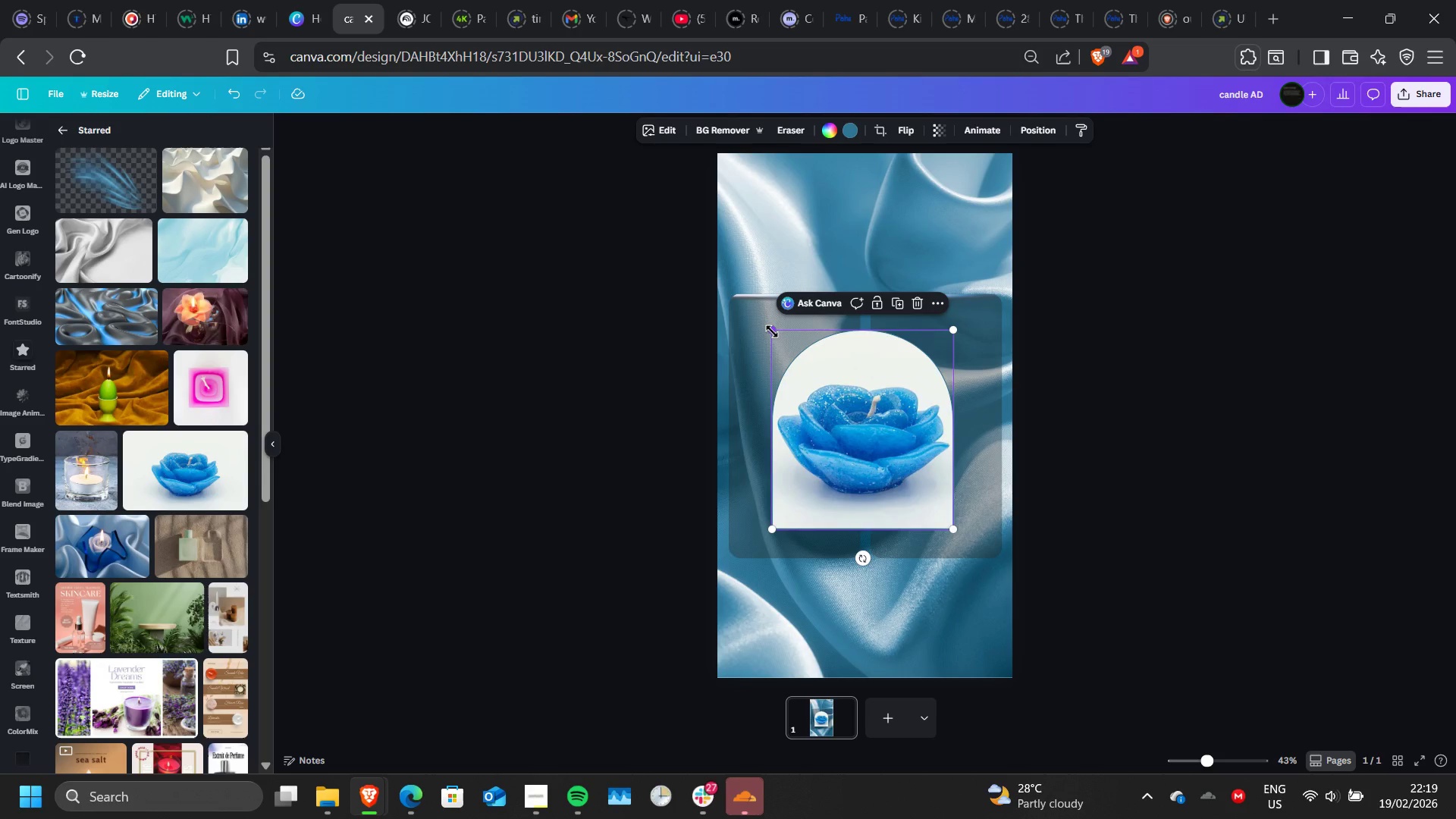 
left_click_drag(start_coordinate=[772, 331], to_coordinate=[794, 340])
 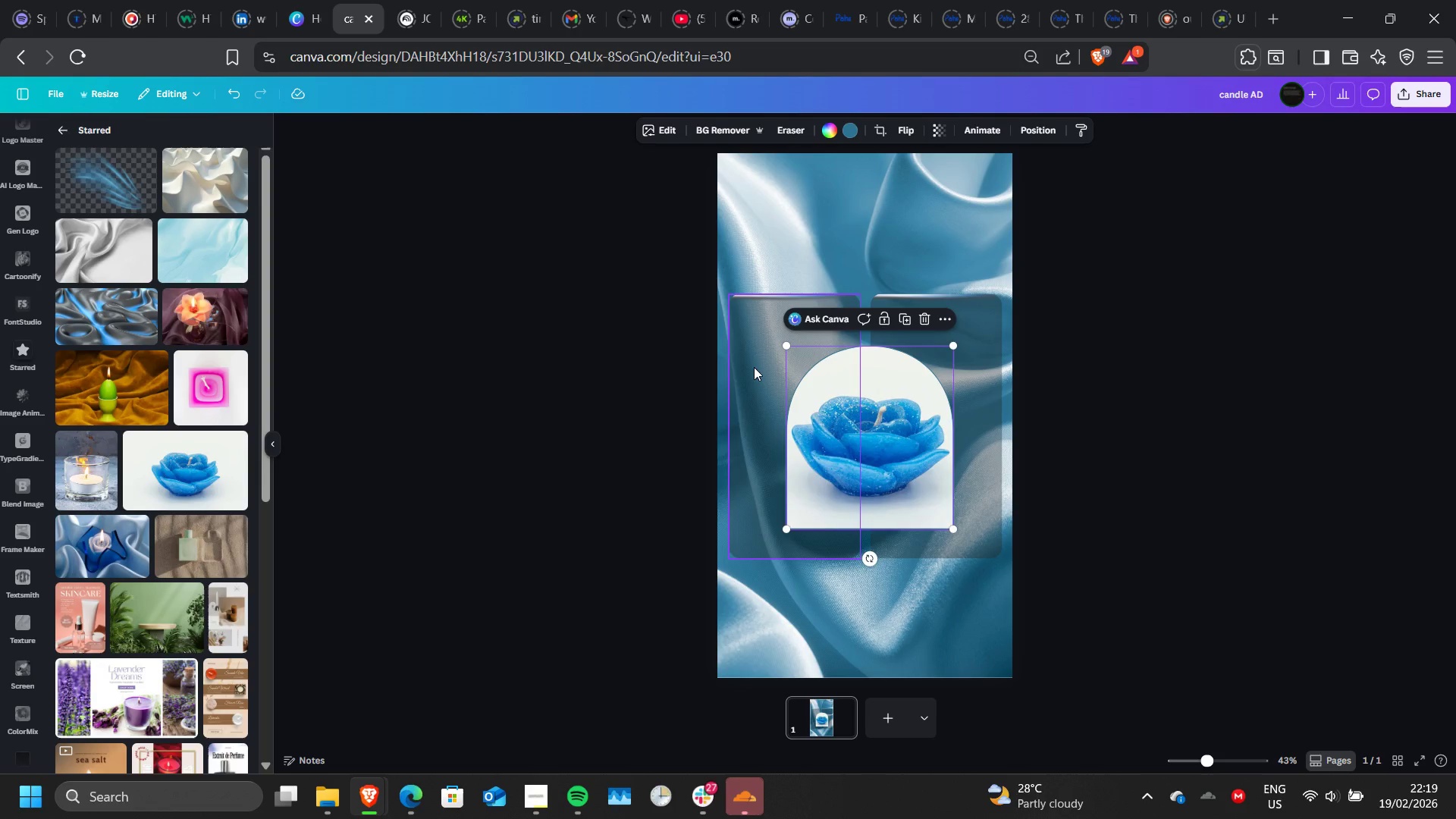 
wait(12.16)
 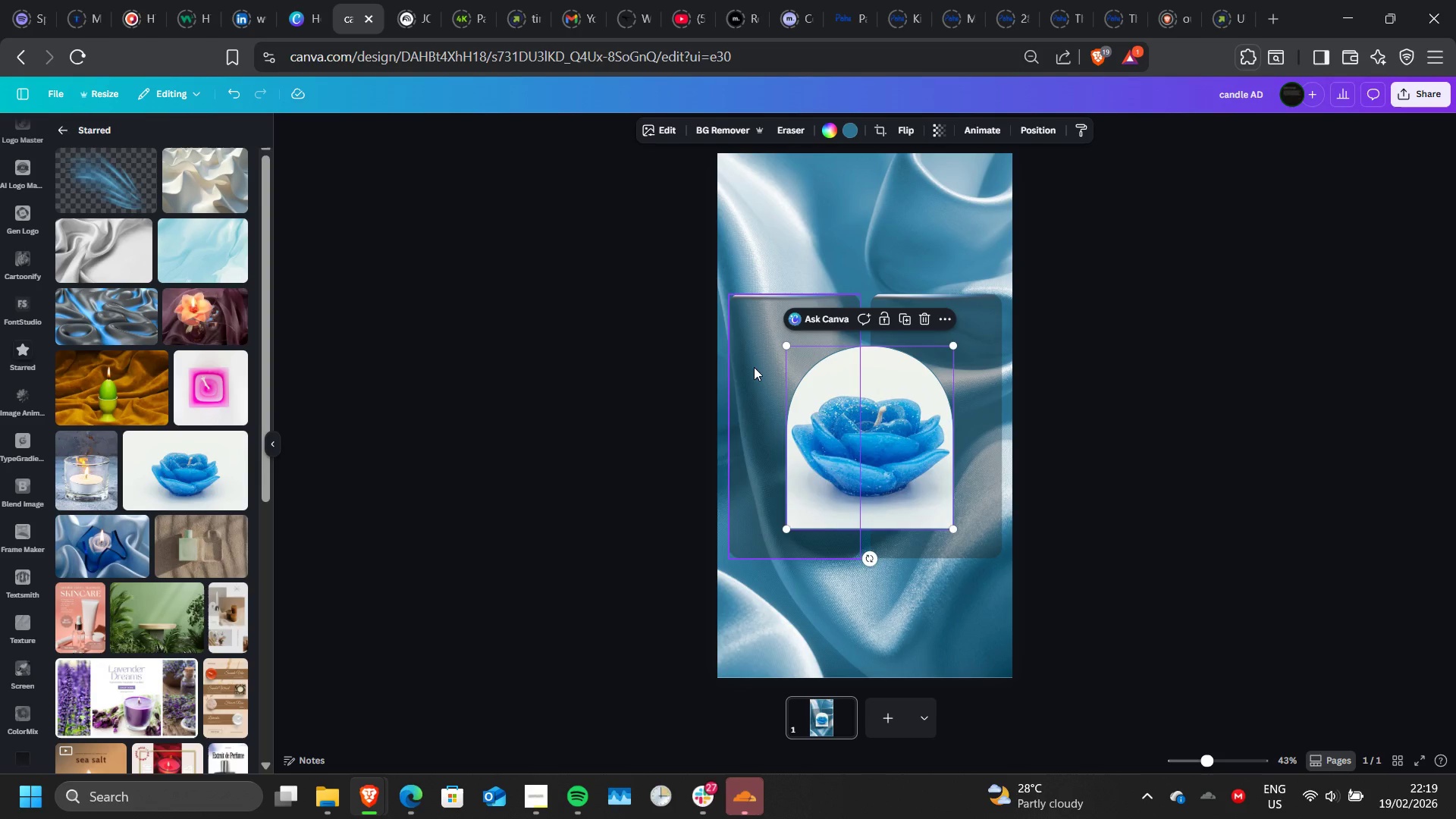 
left_click([754, 367])
 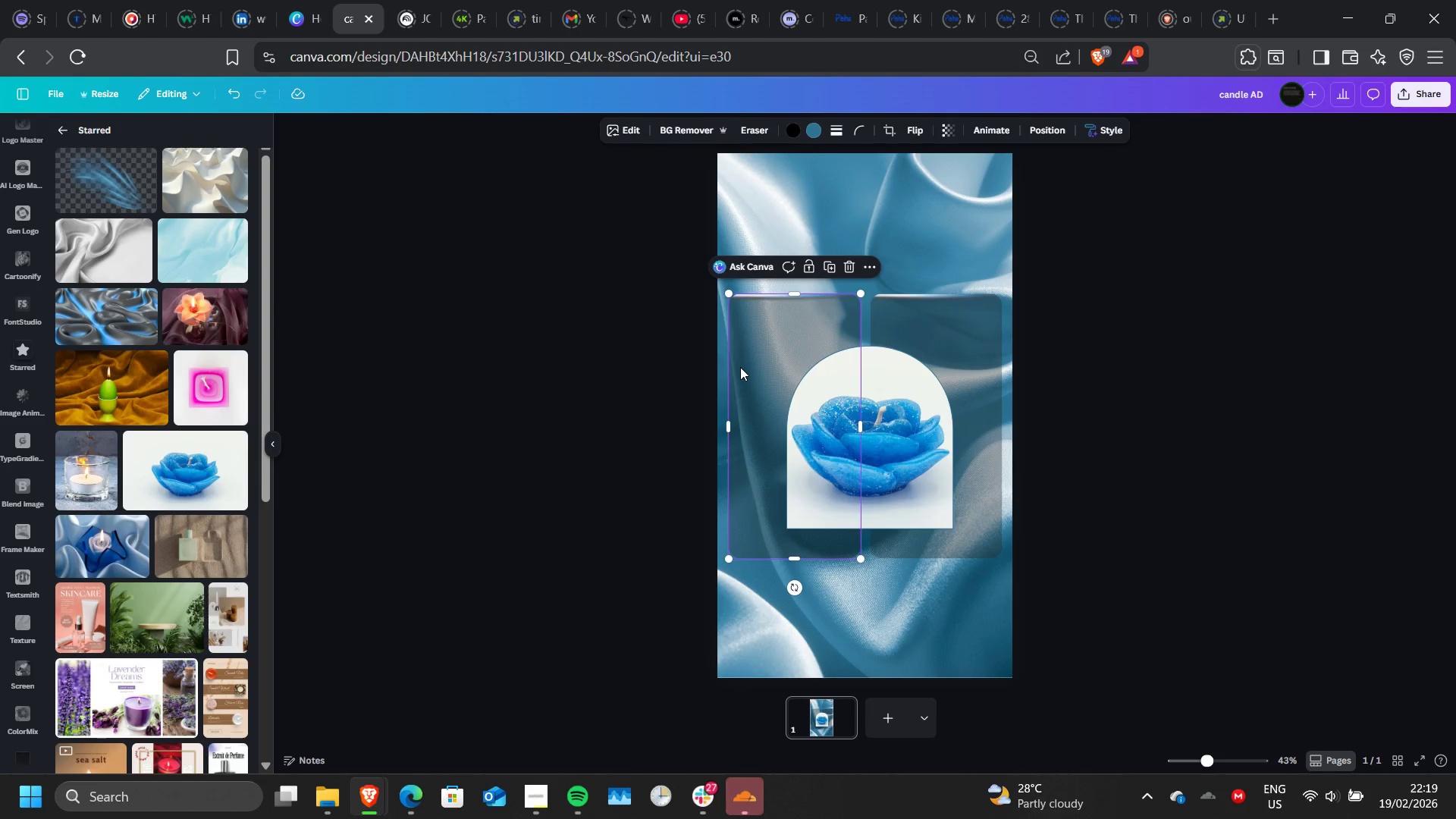 
type(fr)
 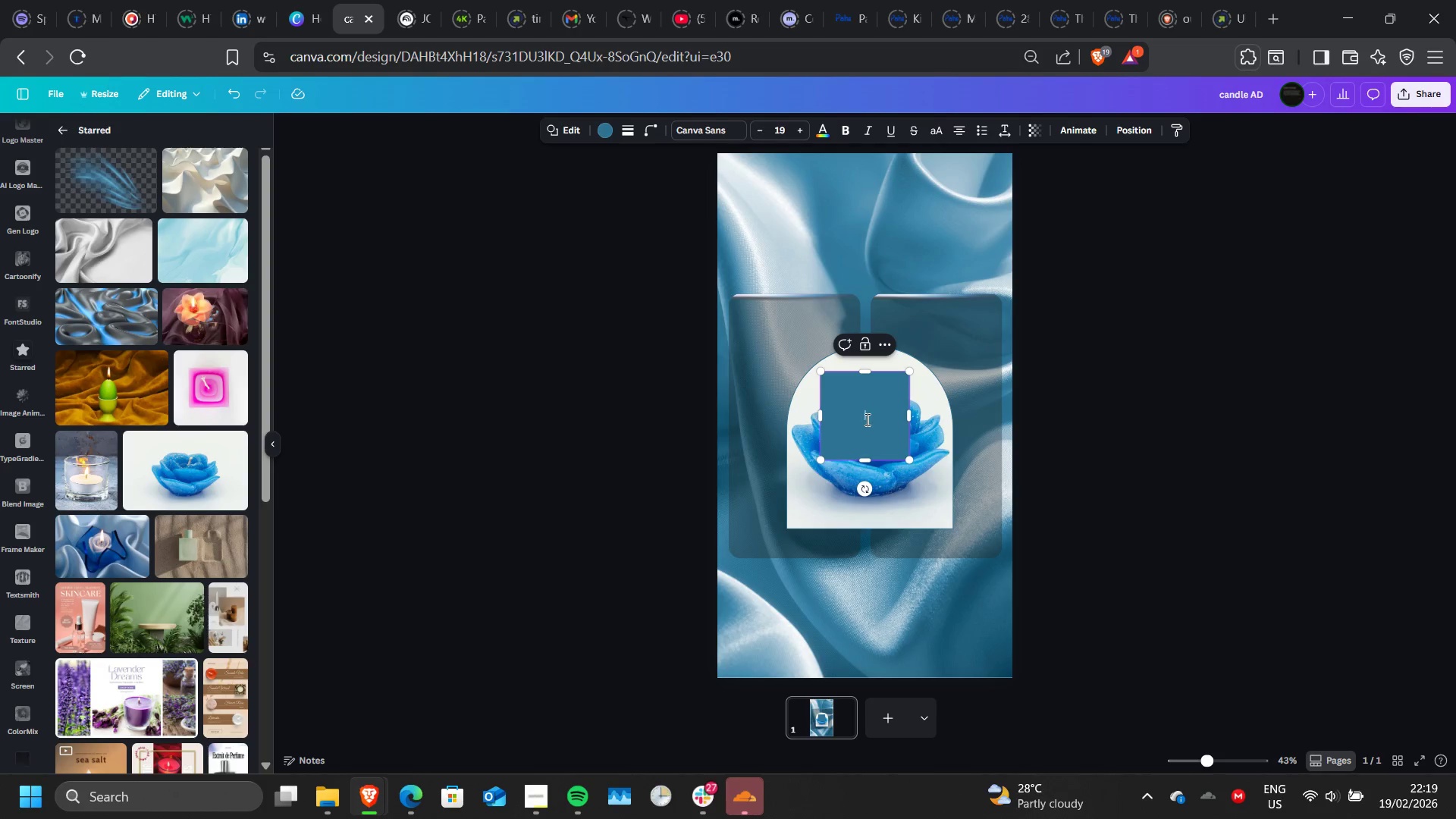 
left_click_drag(start_coordinate=[866, 419], to_coordinate=[1106, 444])
 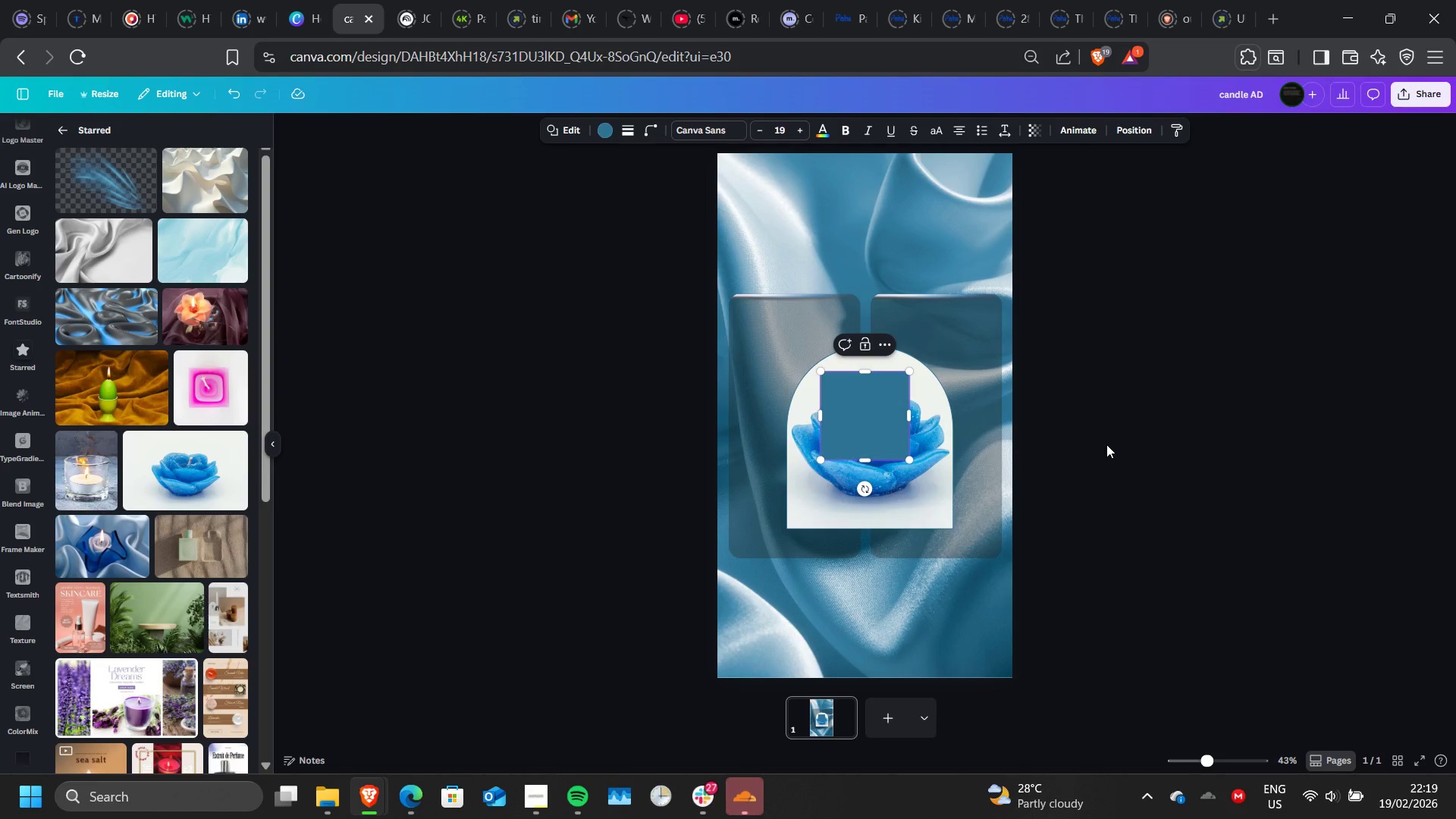 
left_click([1106, 444])
 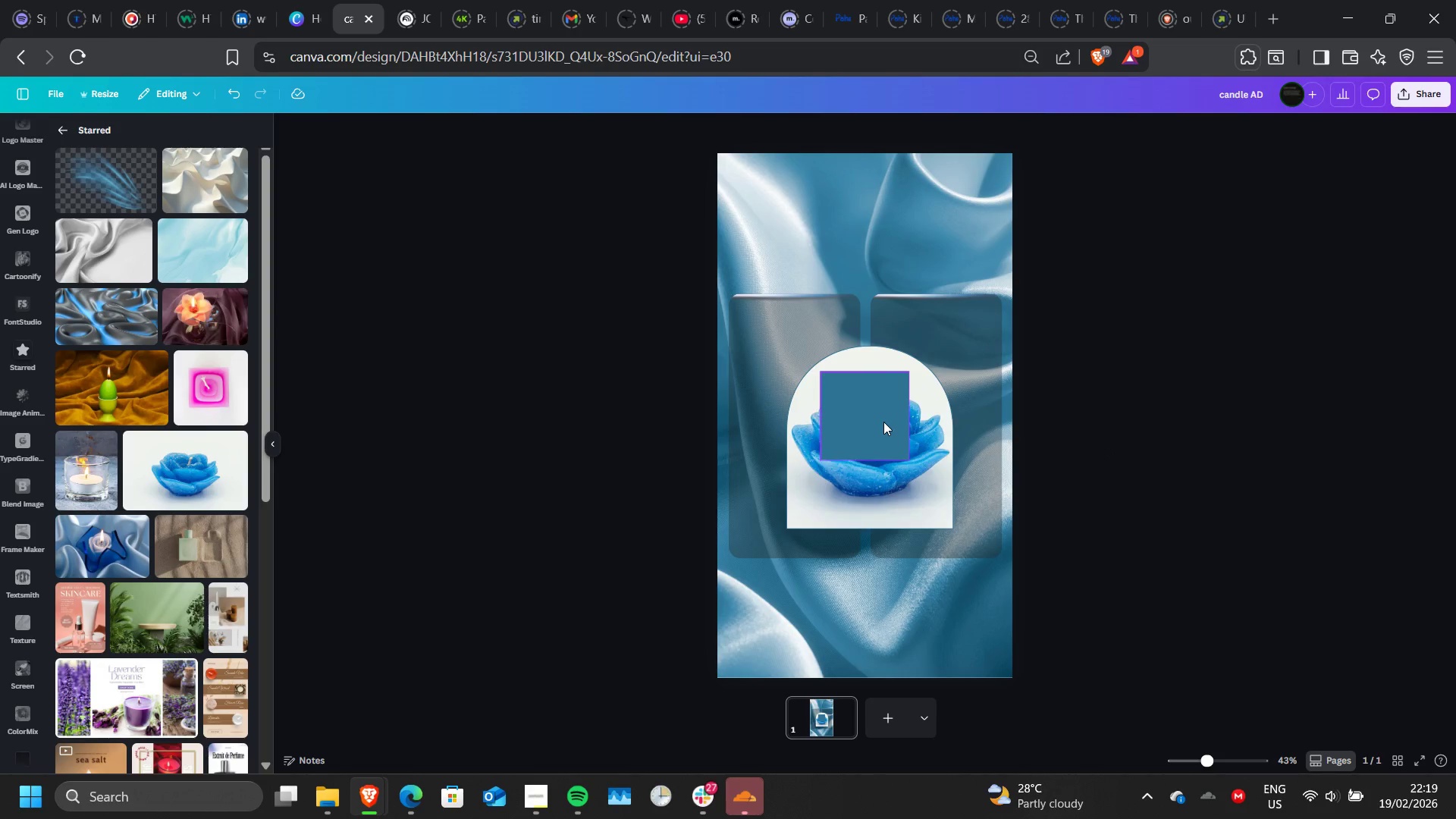 
left_click_drag(start_coordinate=[883, 422], to_coordinate=[794, 347])
 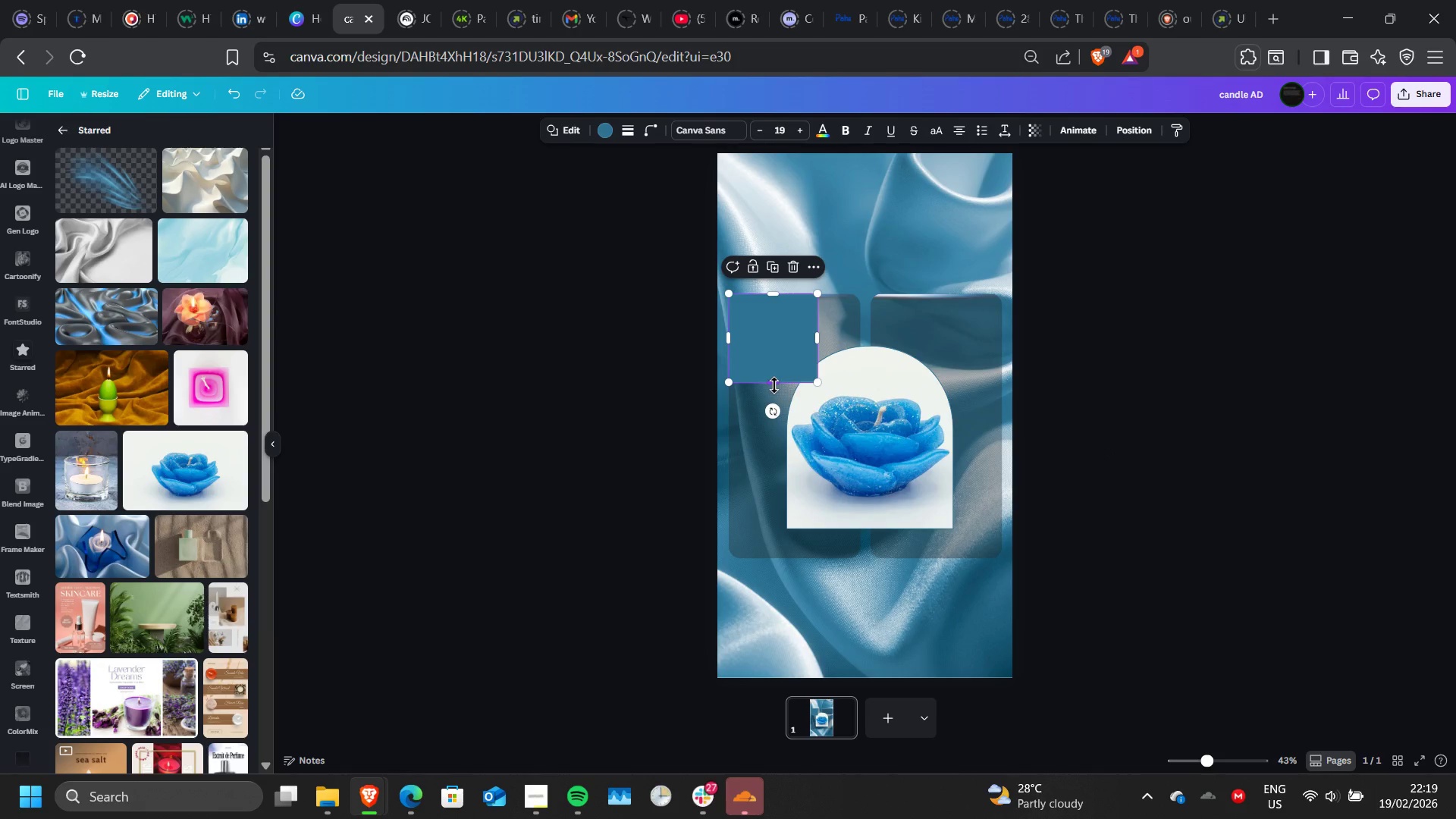 
left_click_drag(start_coordinate=[774, 385], to_coordinate=[797, 560])
 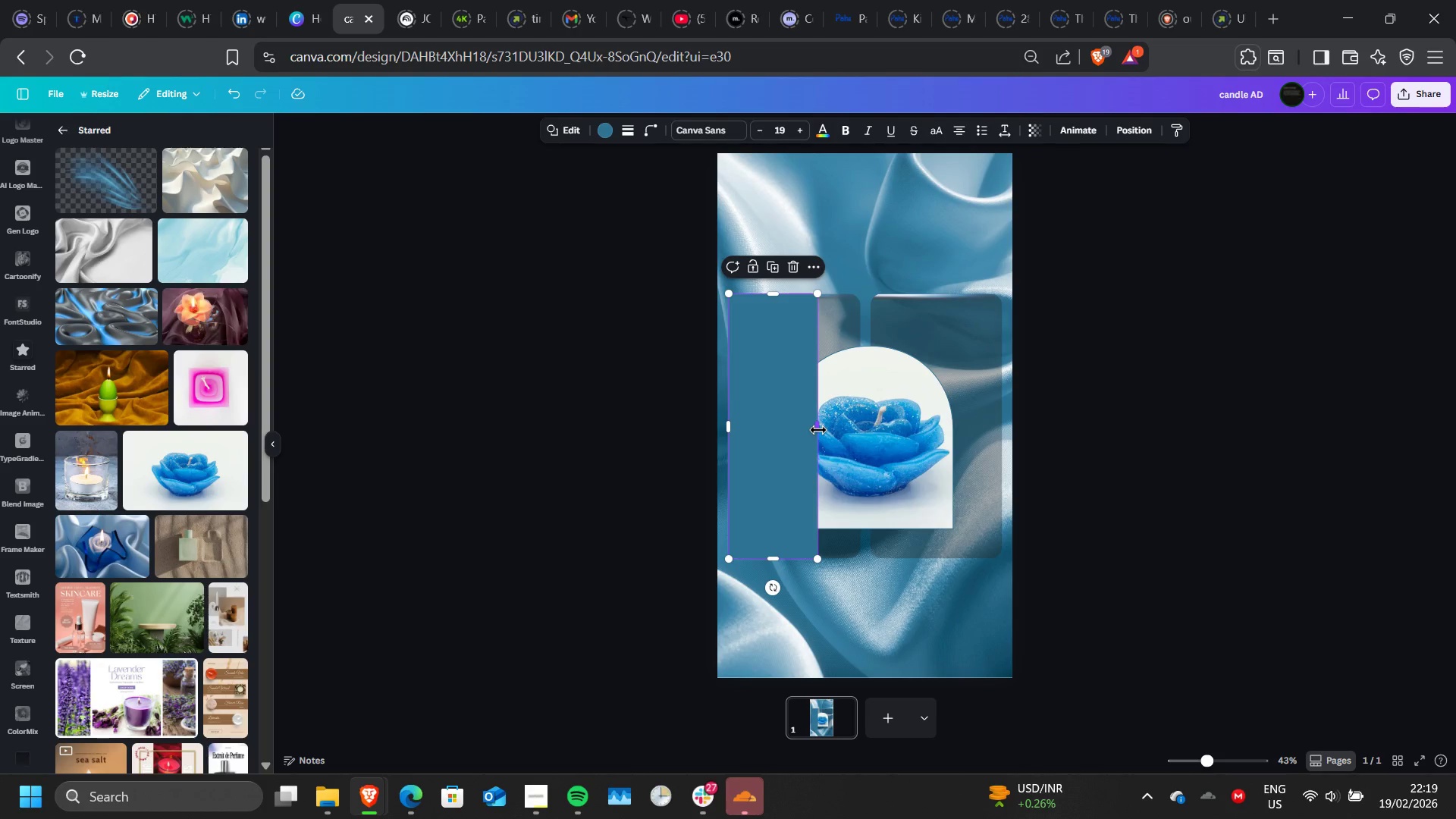 
left_click_drag(start_coordinate=[818, 430], to_coordinate=[858, 433])
 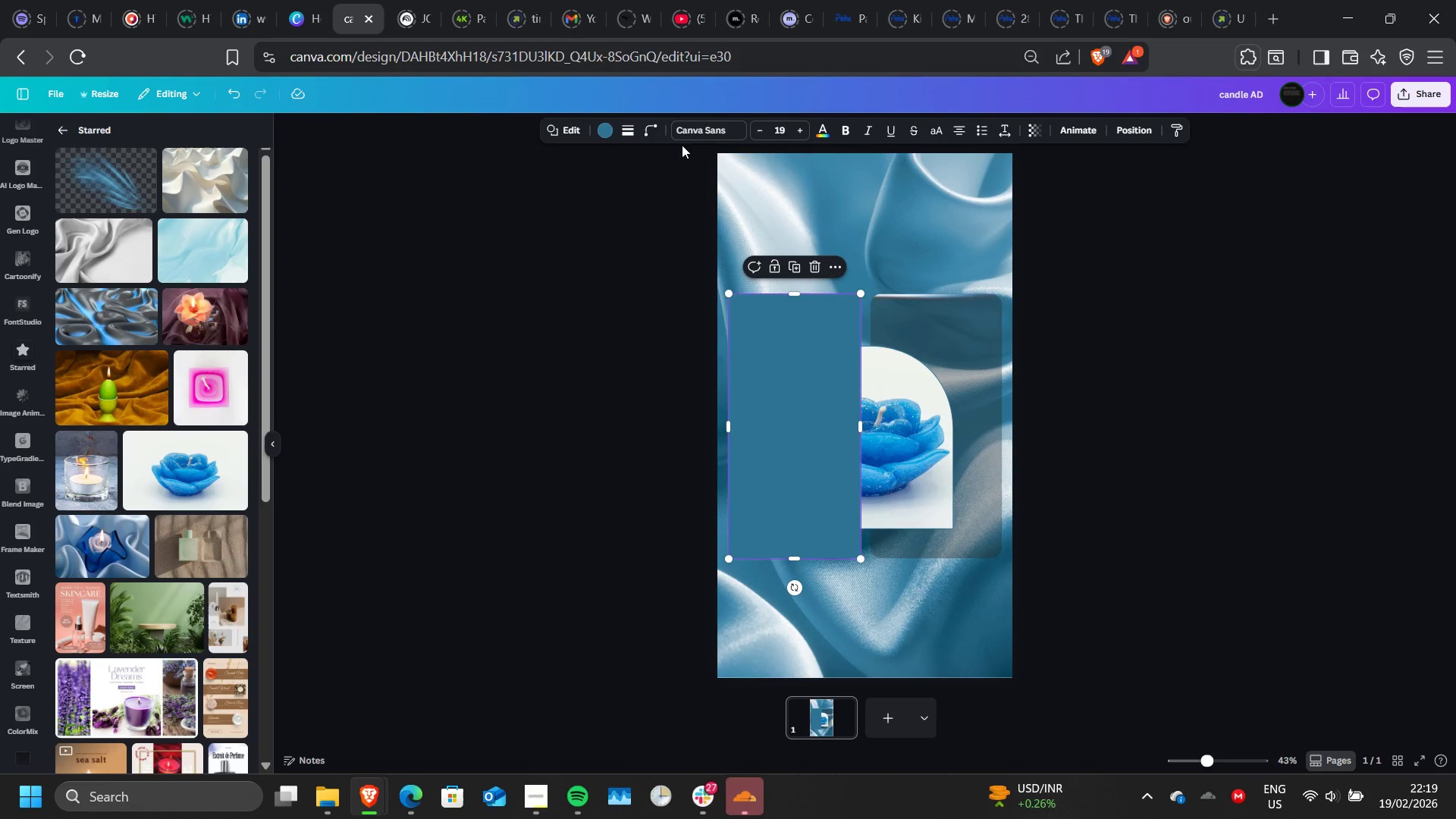 
left_click([647, 139])
 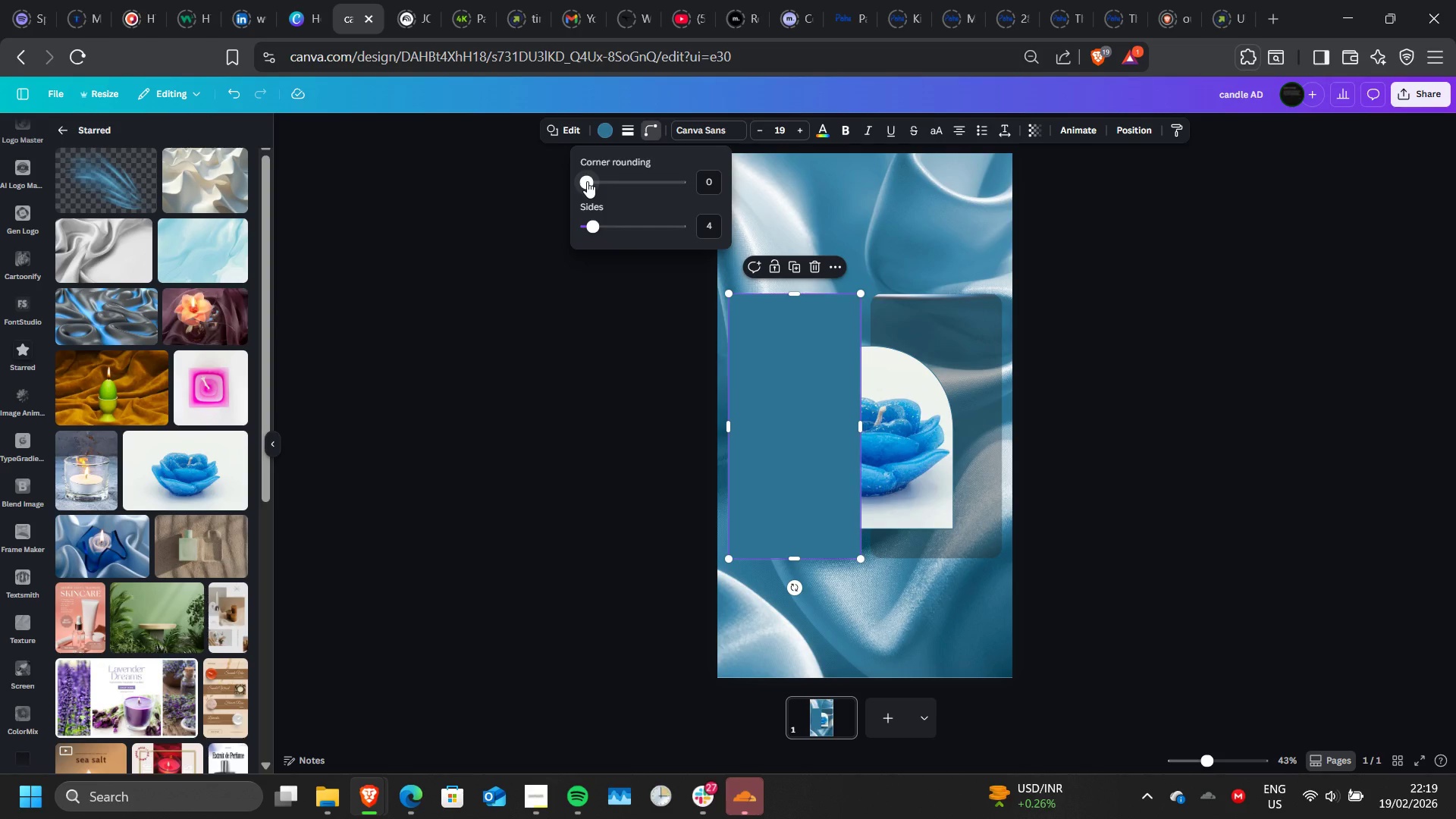 
left_click_drag(start_coordinate=[587, 181], to_coordinate=[617, 185])
 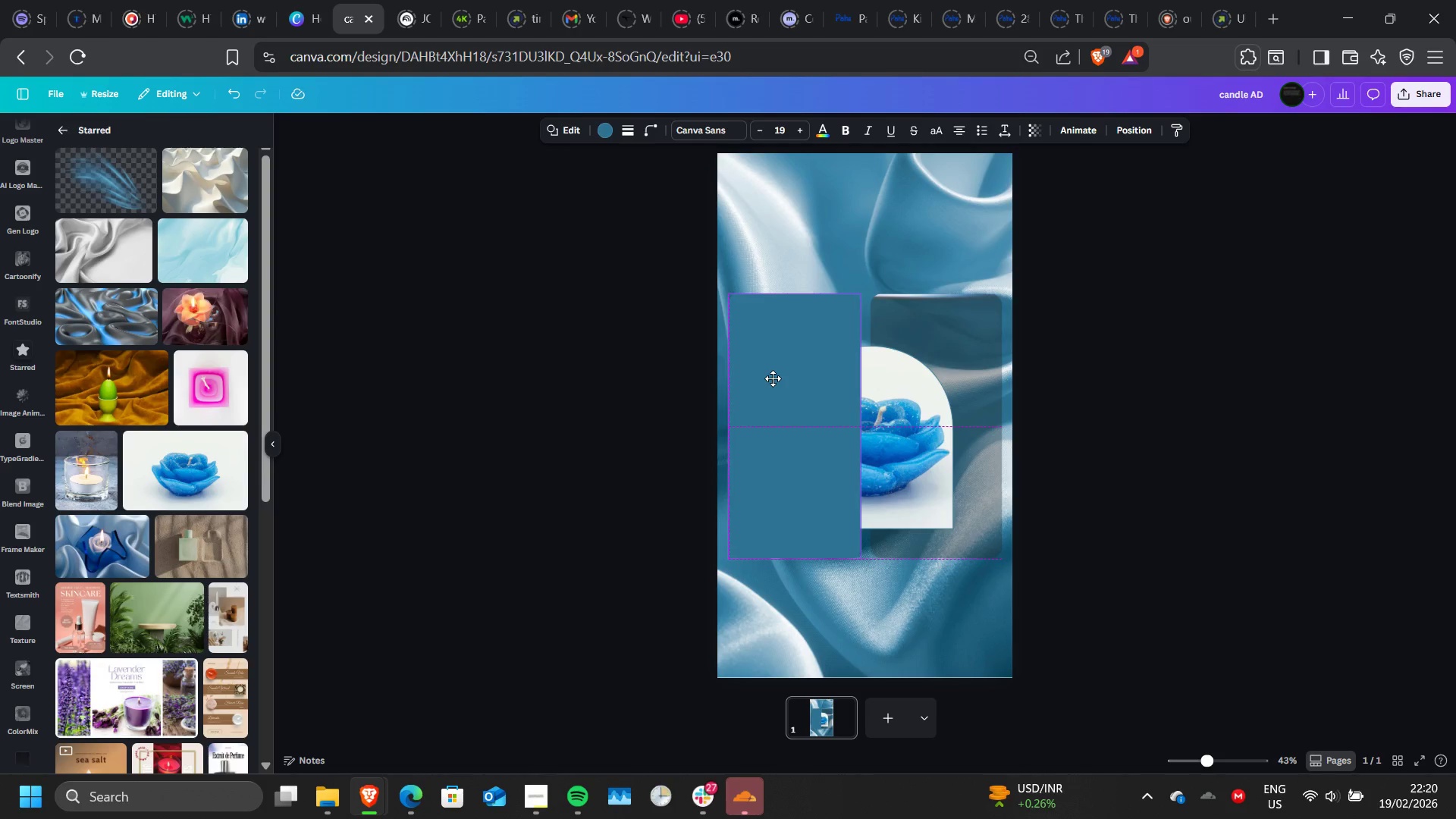 
left_click([773, 378])
 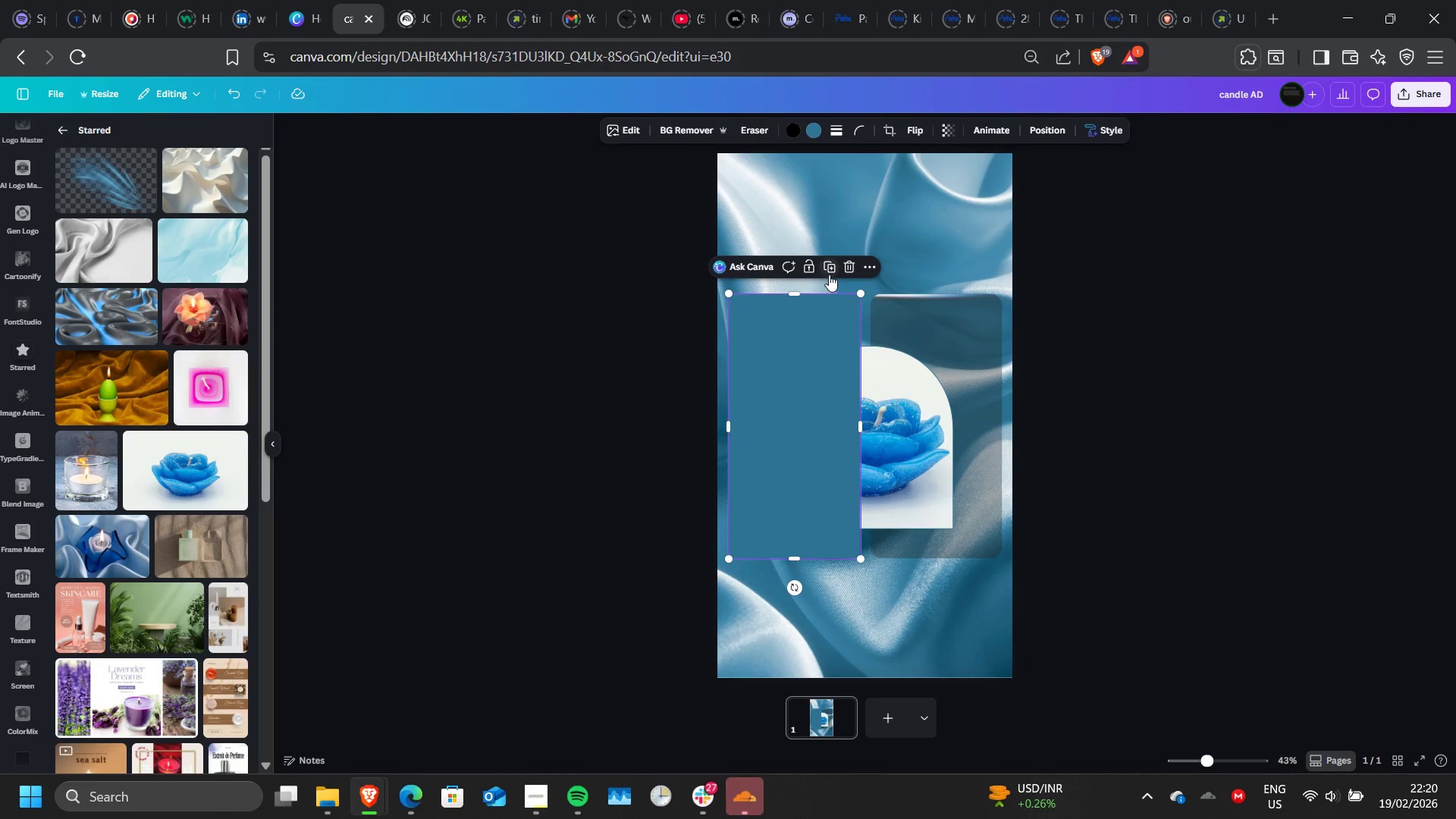 
left_click([829, 275])
 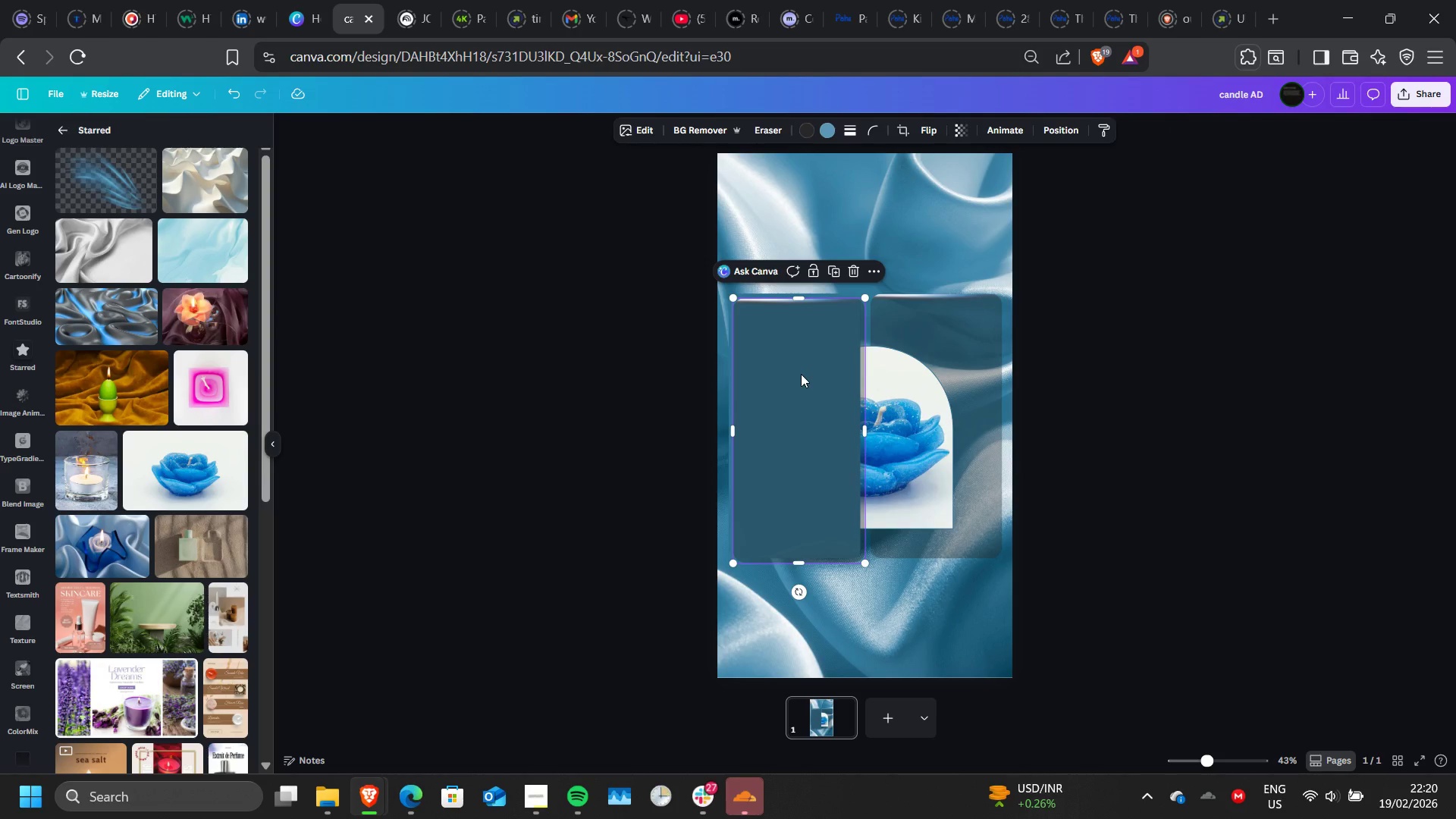 
left_click_drag(start_coordinate=[801, 374], to_coordinate=[815, 361])
 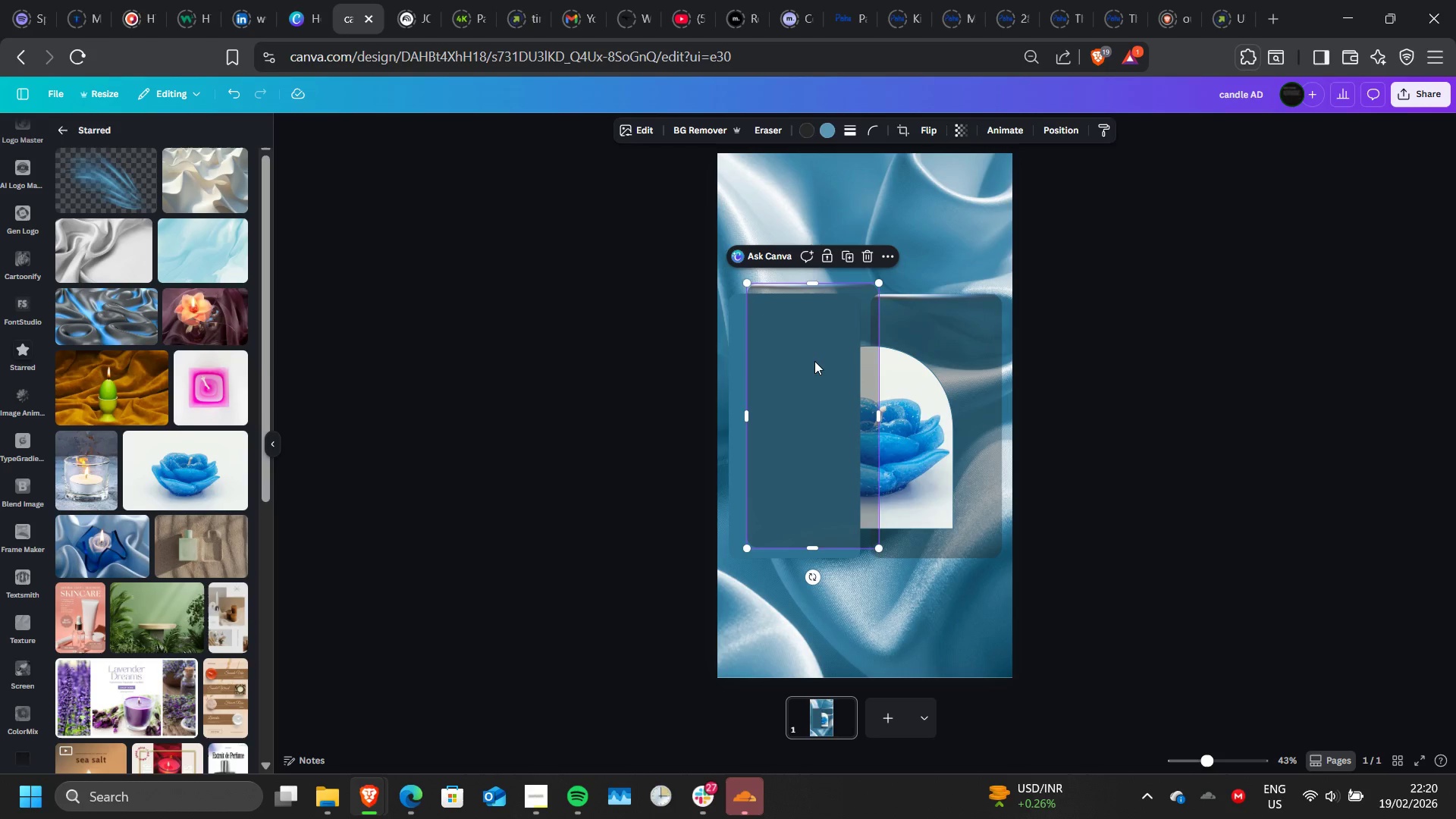 
key(Control+Z)
 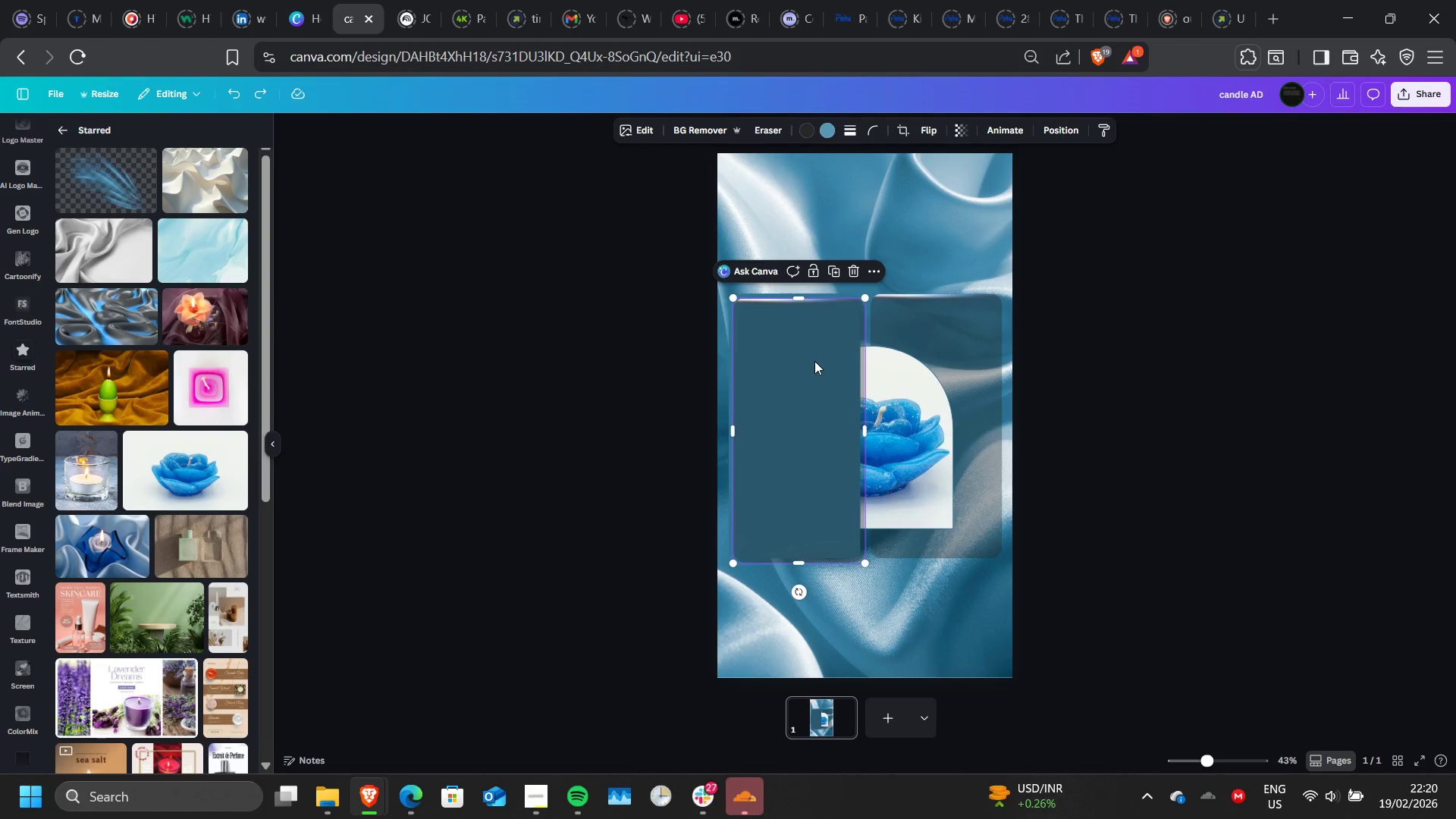 
key(Control+Z)
 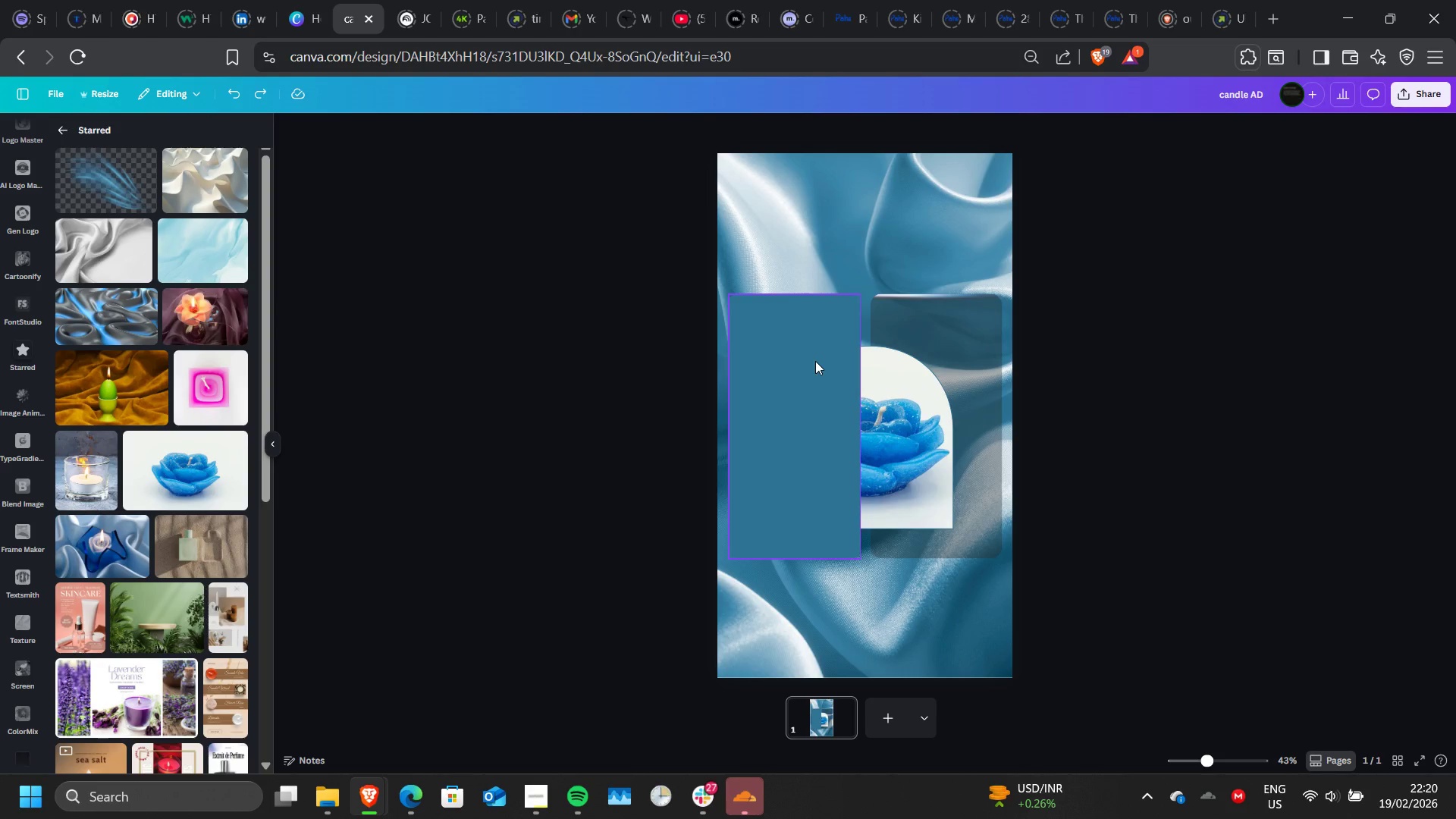 
left_click([815, 361])
 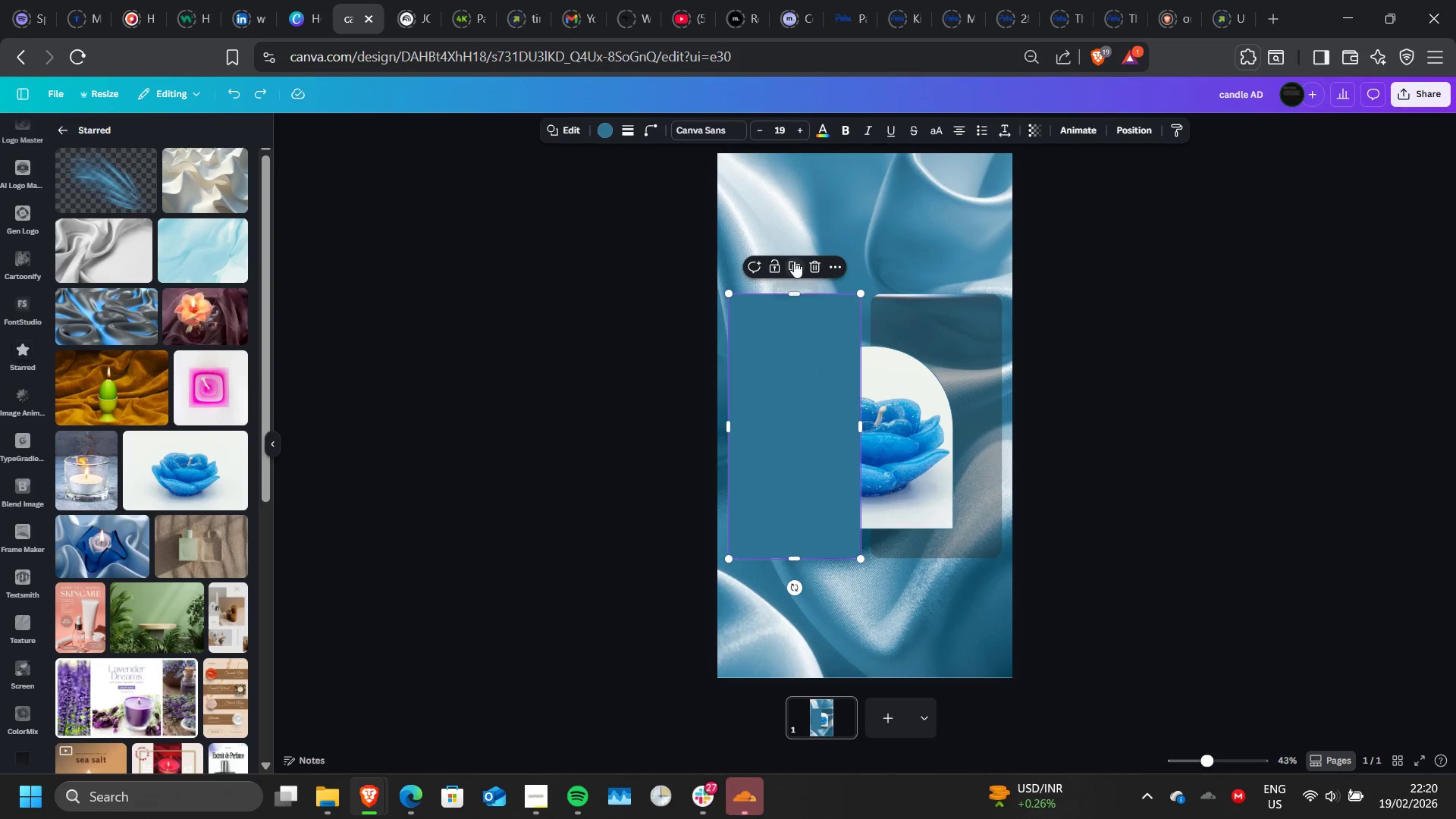 
left_click([794, 261])
 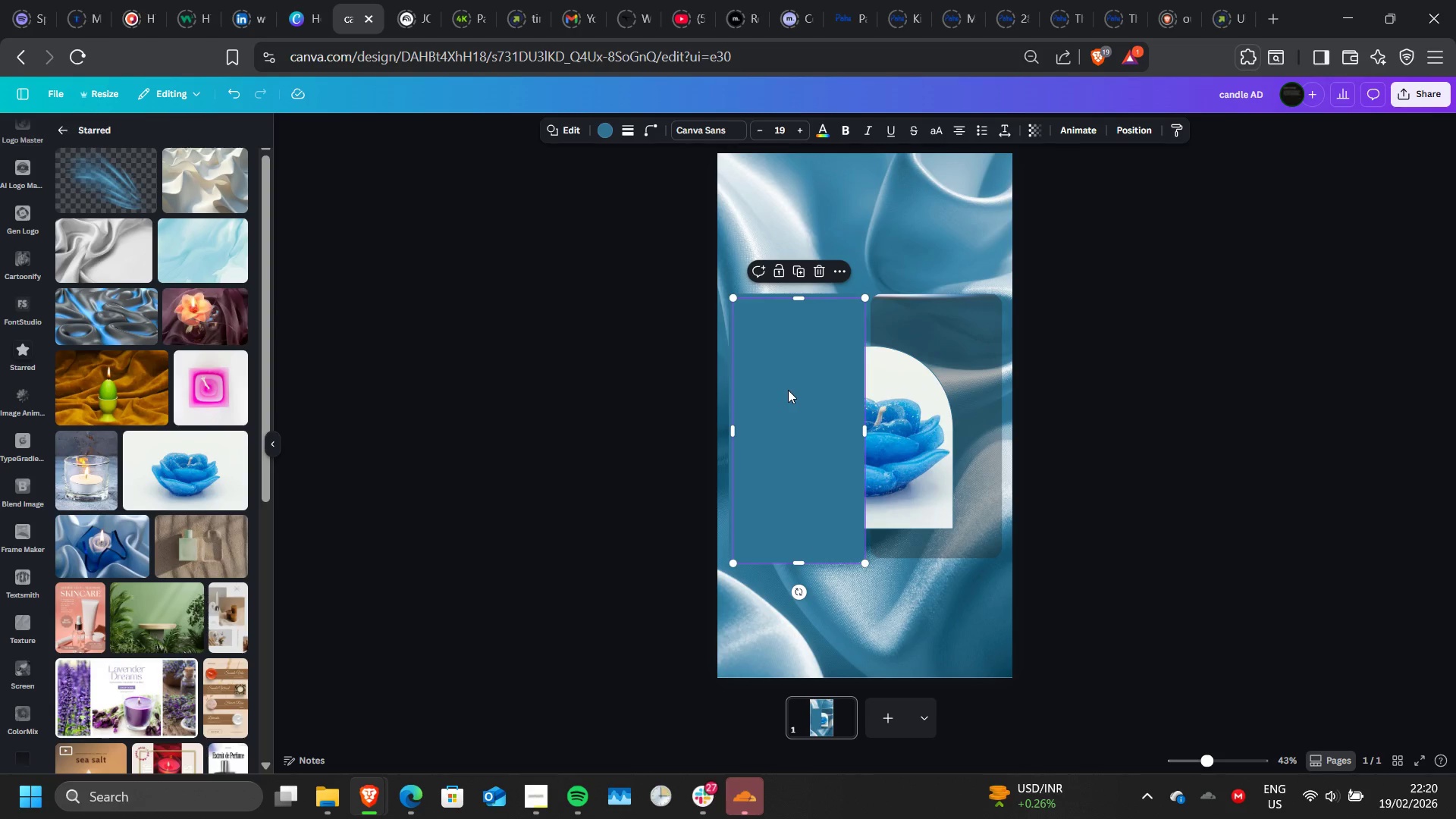 
left_click_drag(start_coordinate=[788, 390], to_coordinate=[928, 388])
 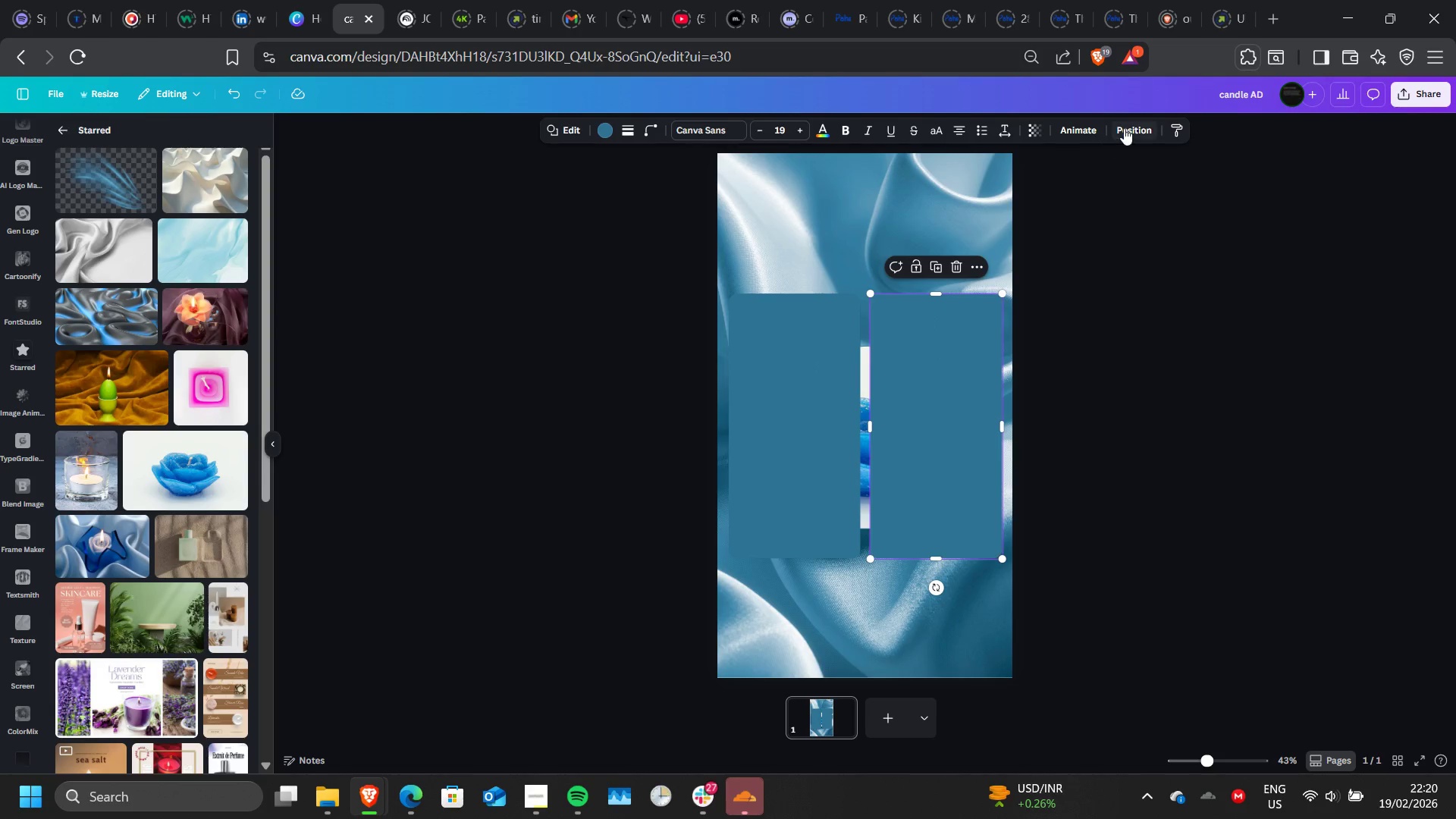 
left_click([1127, 128])
 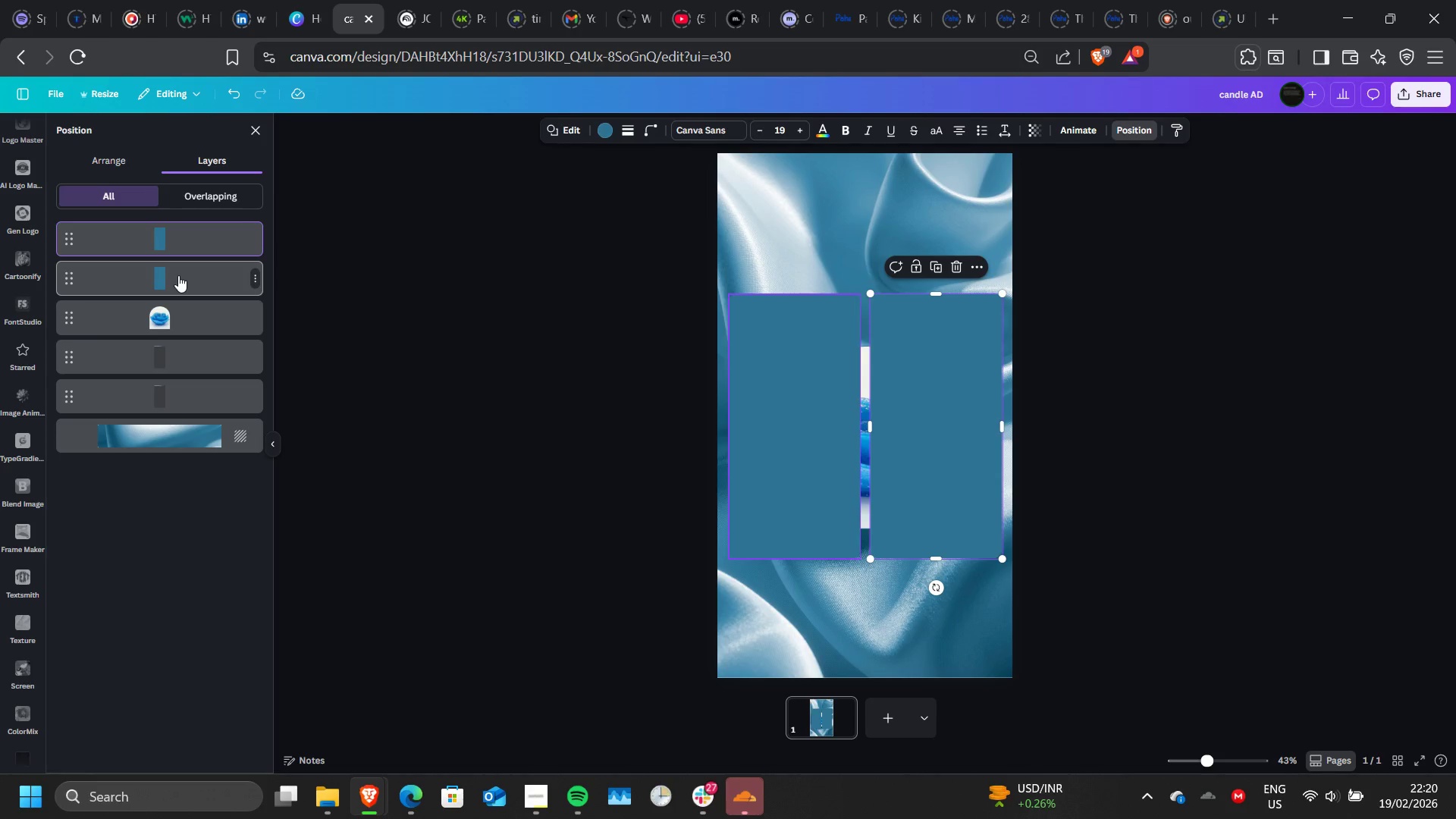 
left_click_drag(start_coordinate=[178, 275], to_coordinate=[174, 354])
 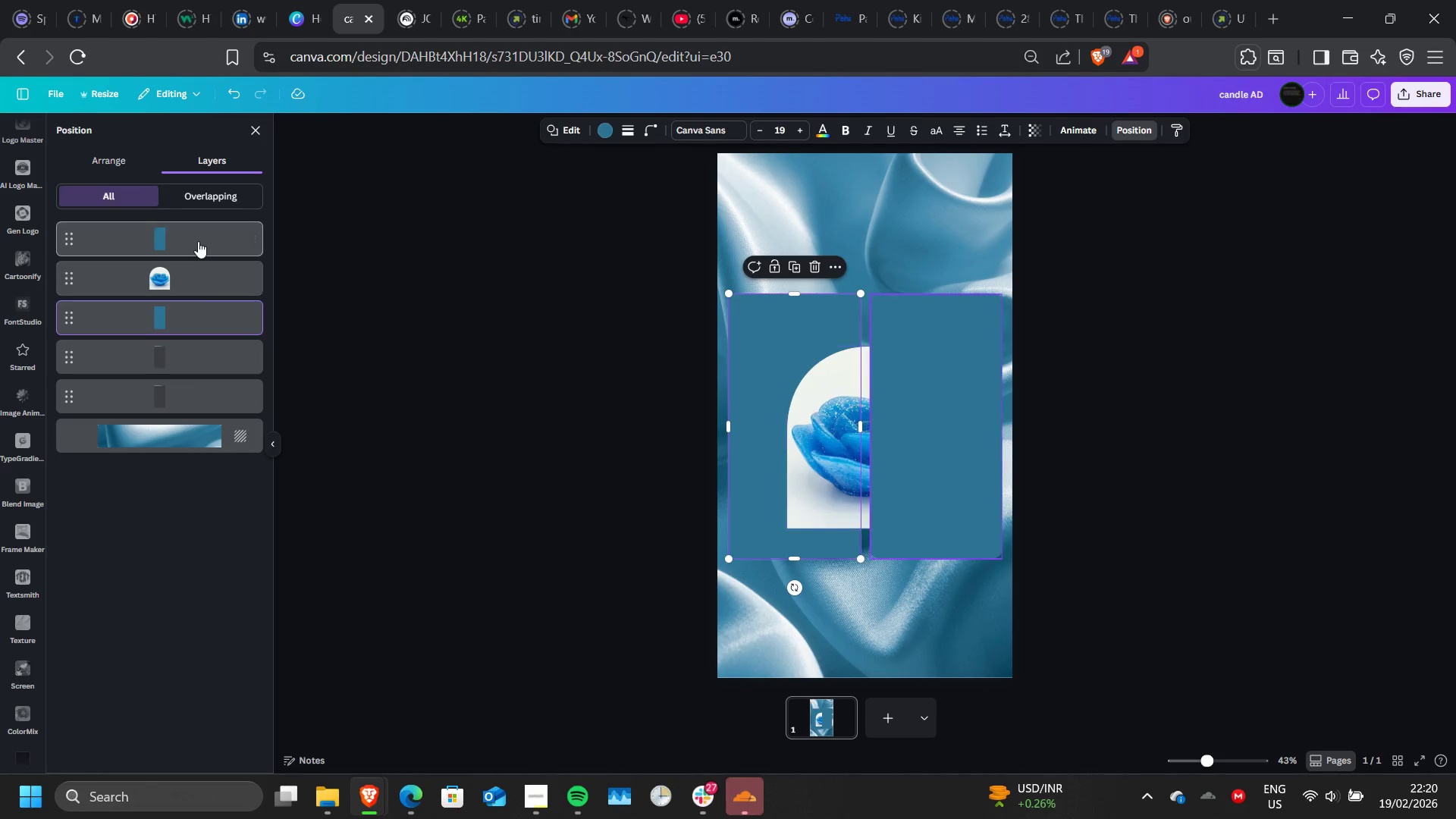 
left_click_drag(start_coordinate=[198, 241], to_coordinate=[196, 409])
 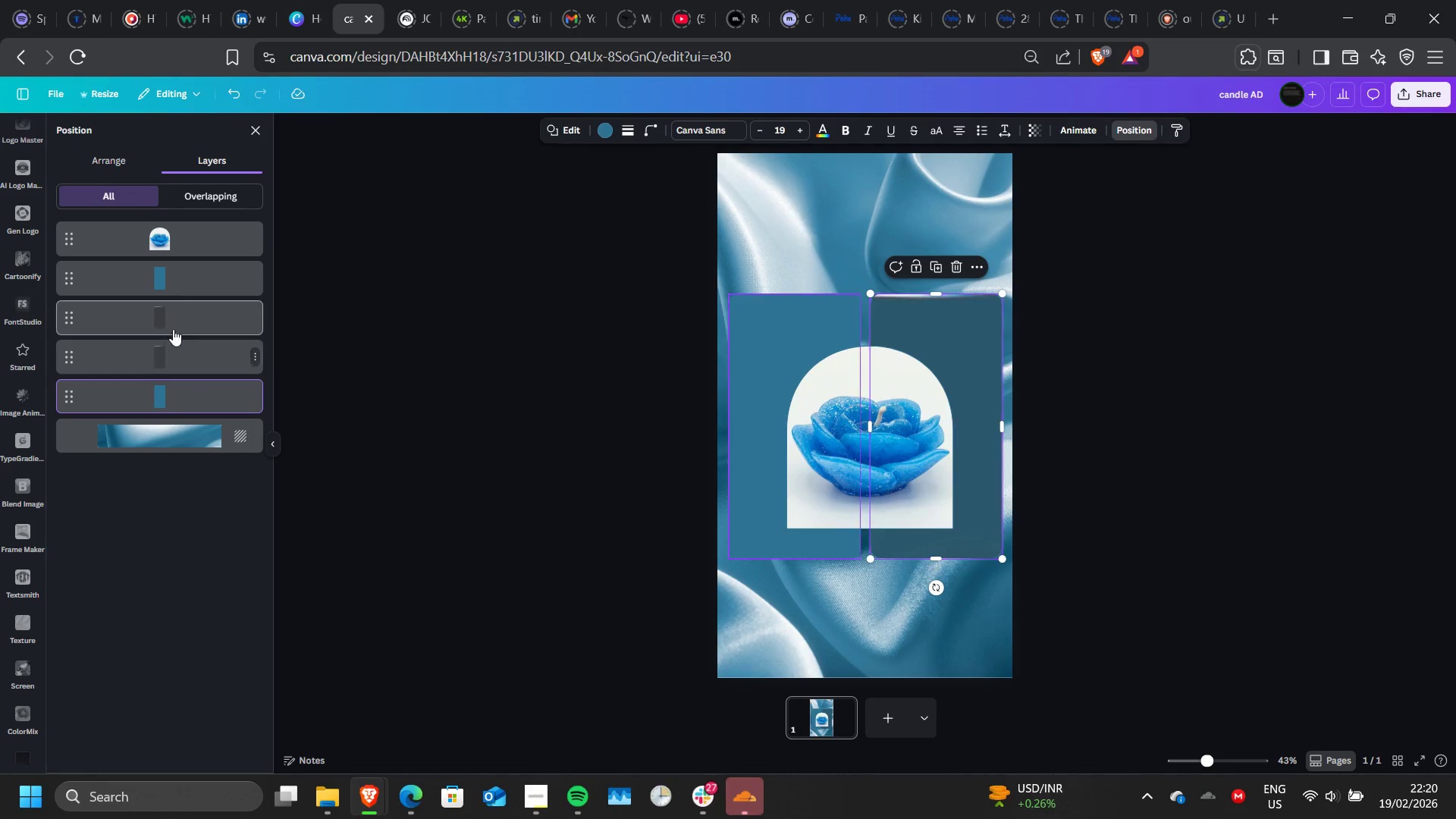 
left_click_drag(start_coordinate=[177, 290], to_coordinate=[180, 350])
 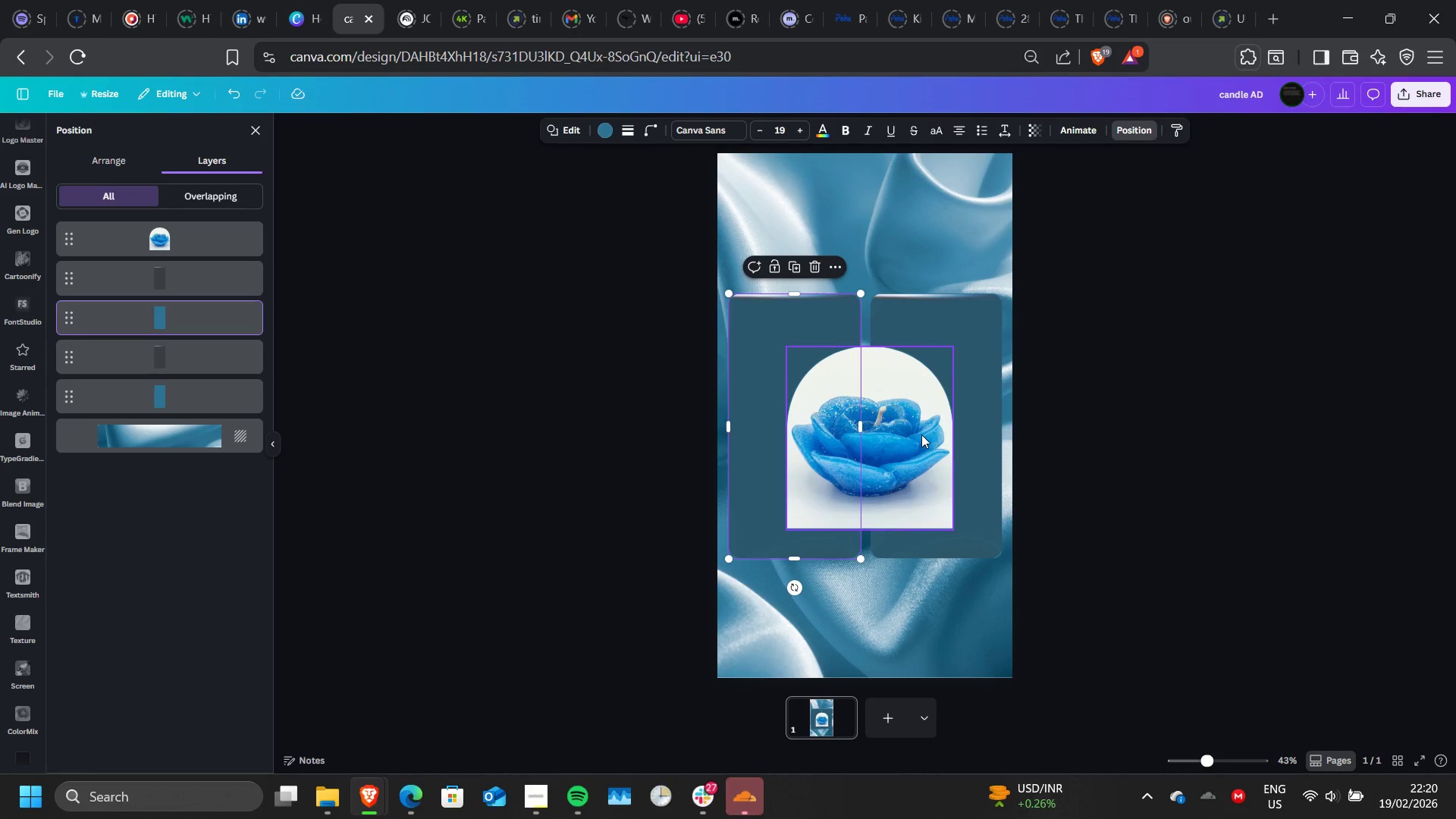 
wait(7.91)
 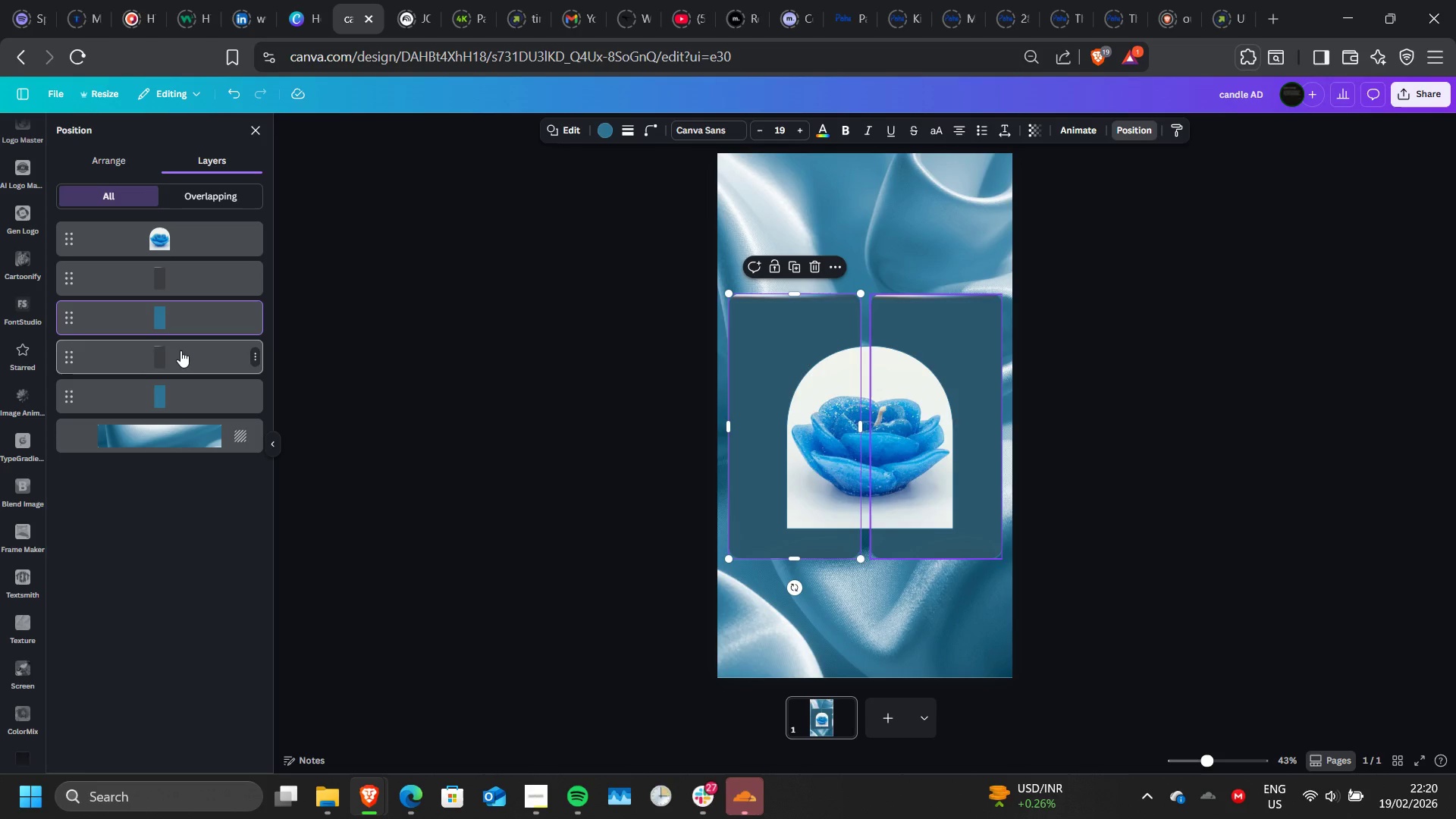 
left_click([921, 435])
 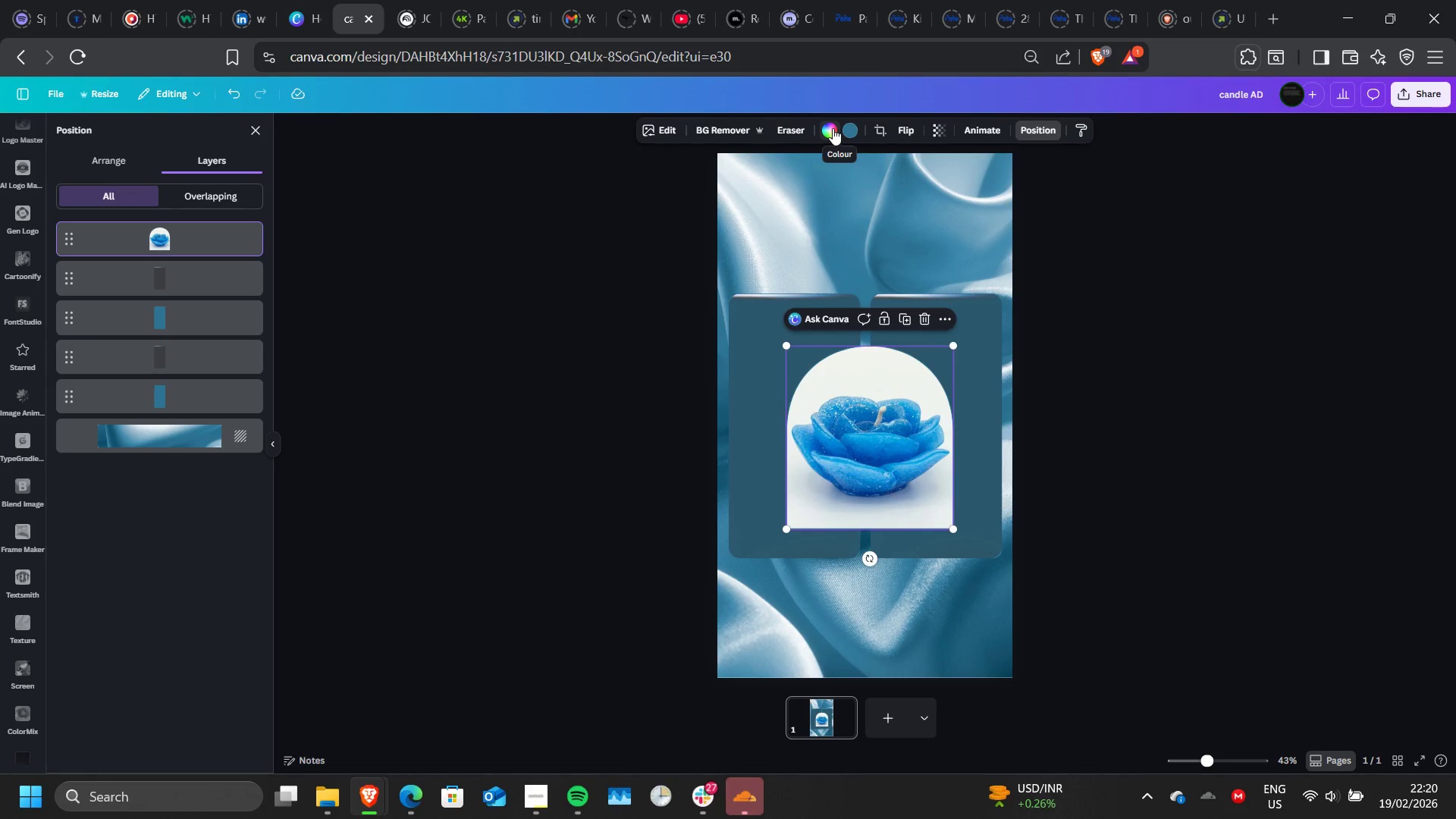 
wait(10.48)
 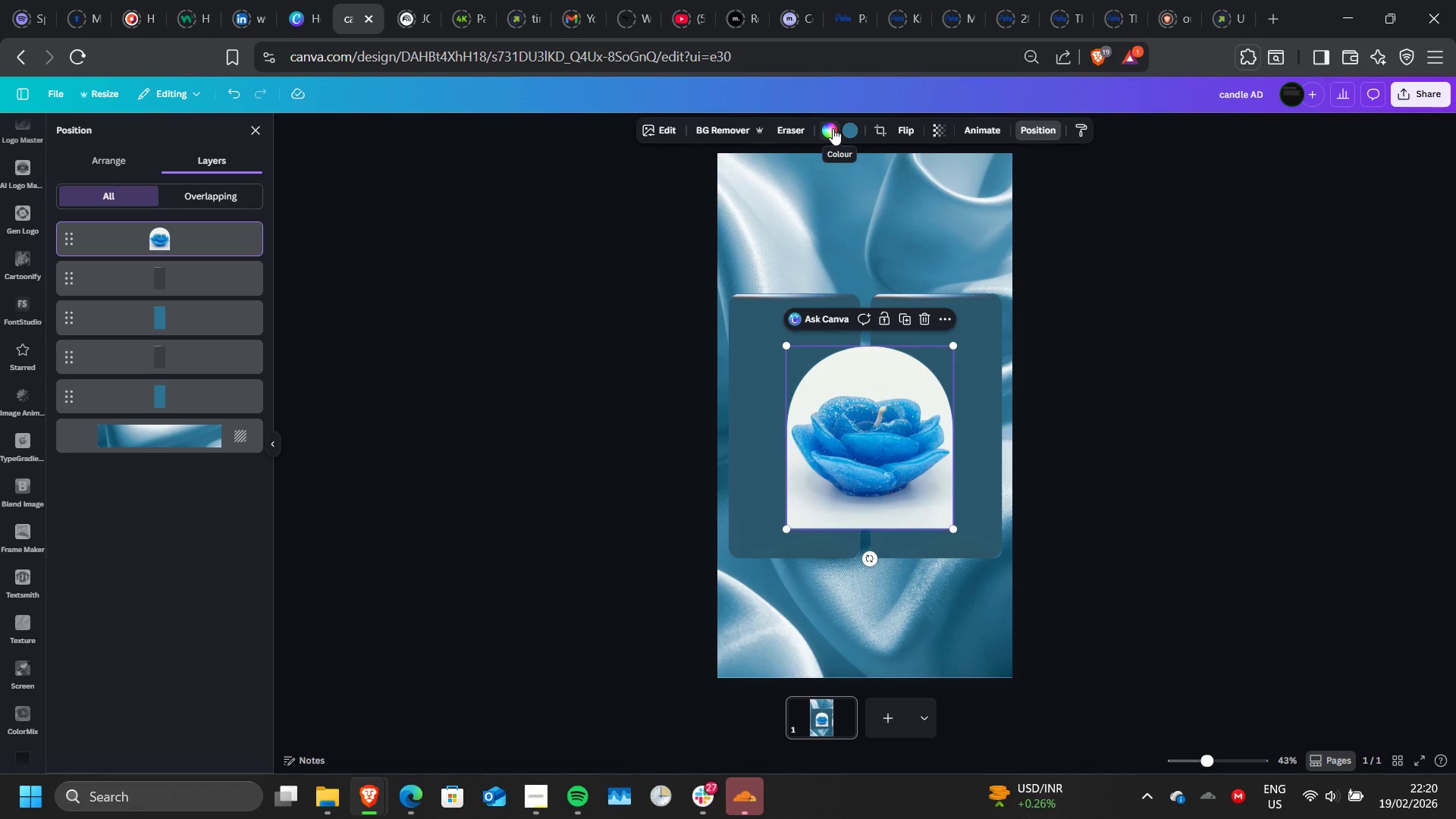 
left_click([902, 321])
 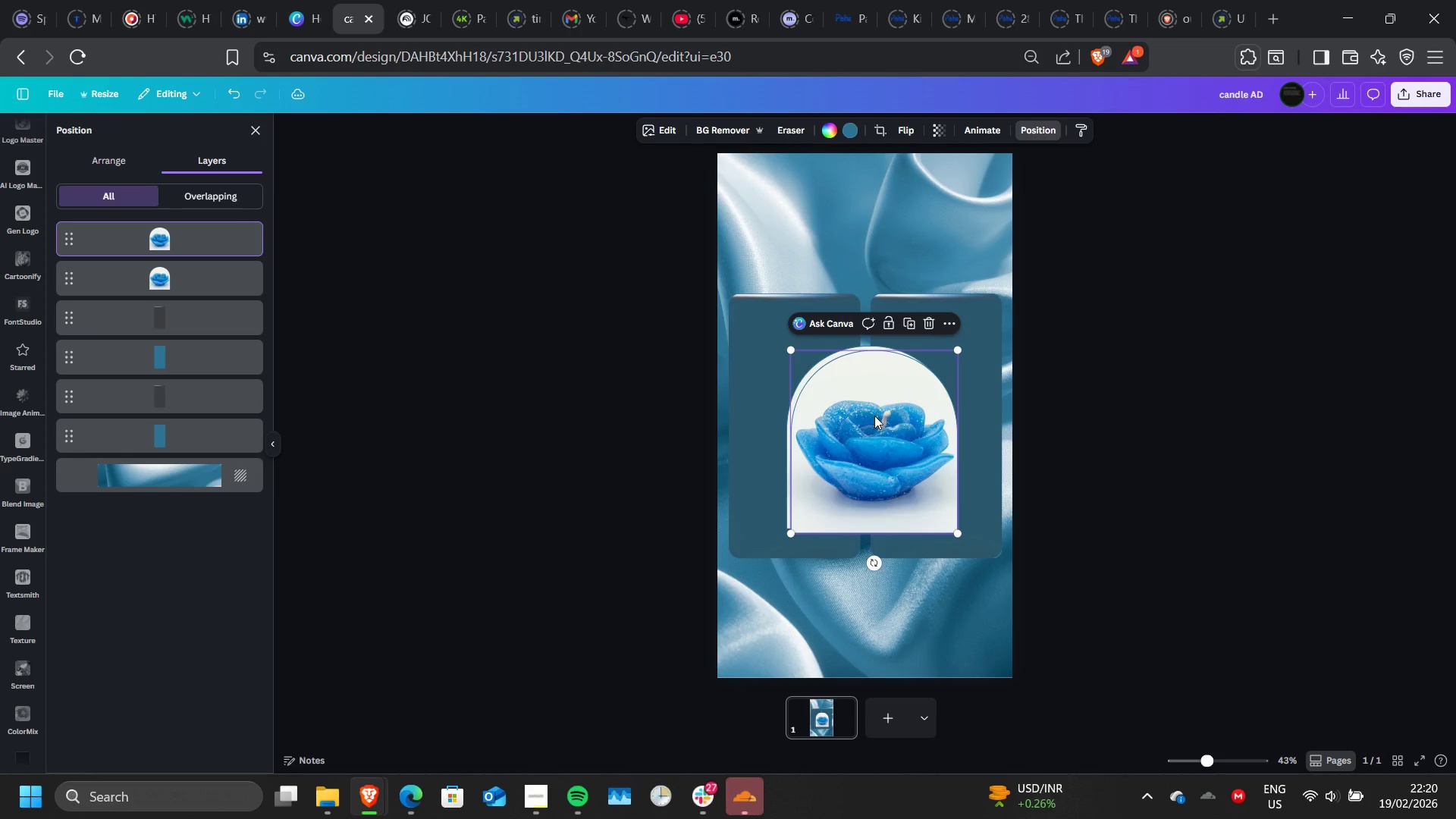 
key(Control+Z)
 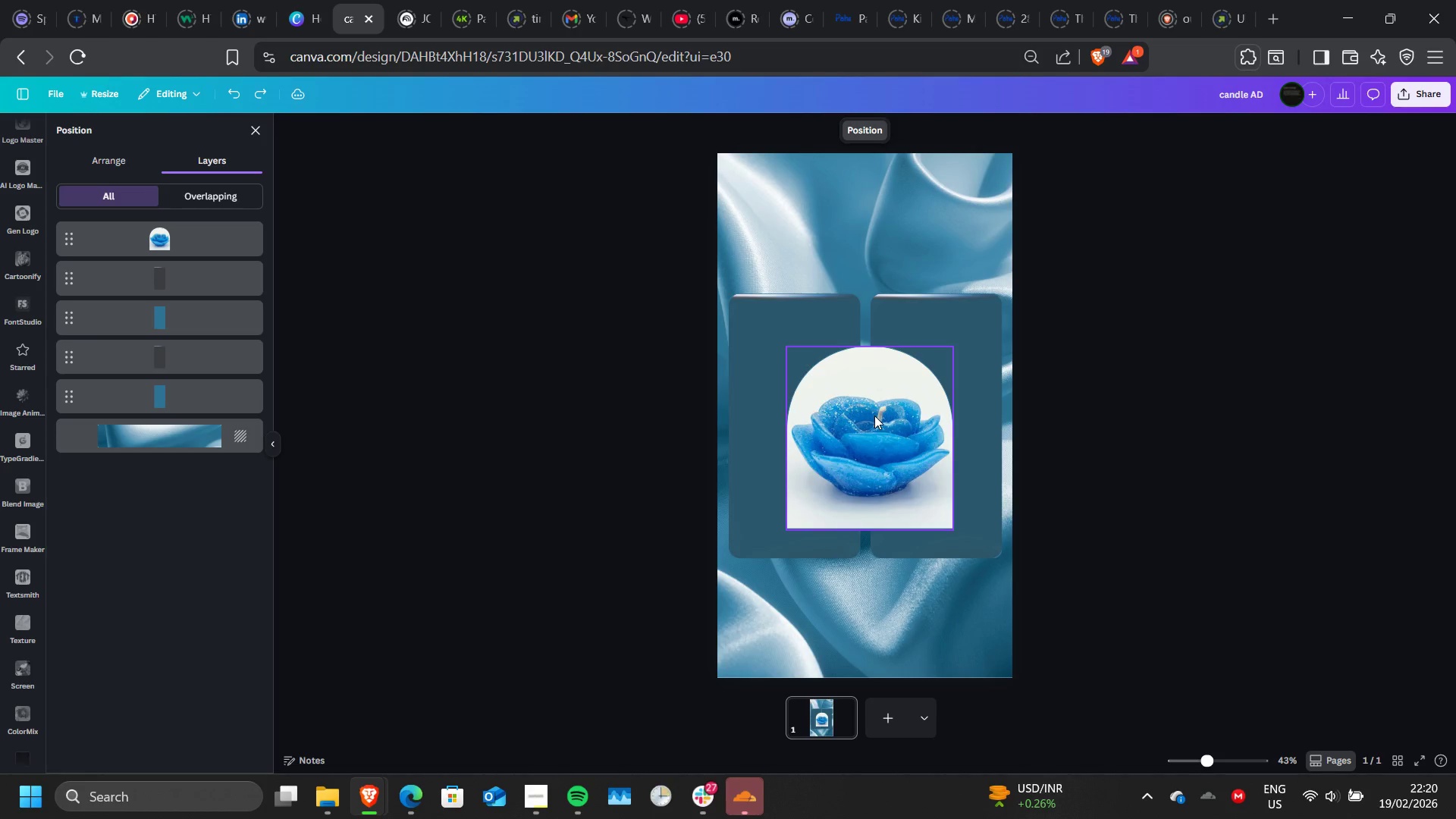 
left_click([874, 416])
 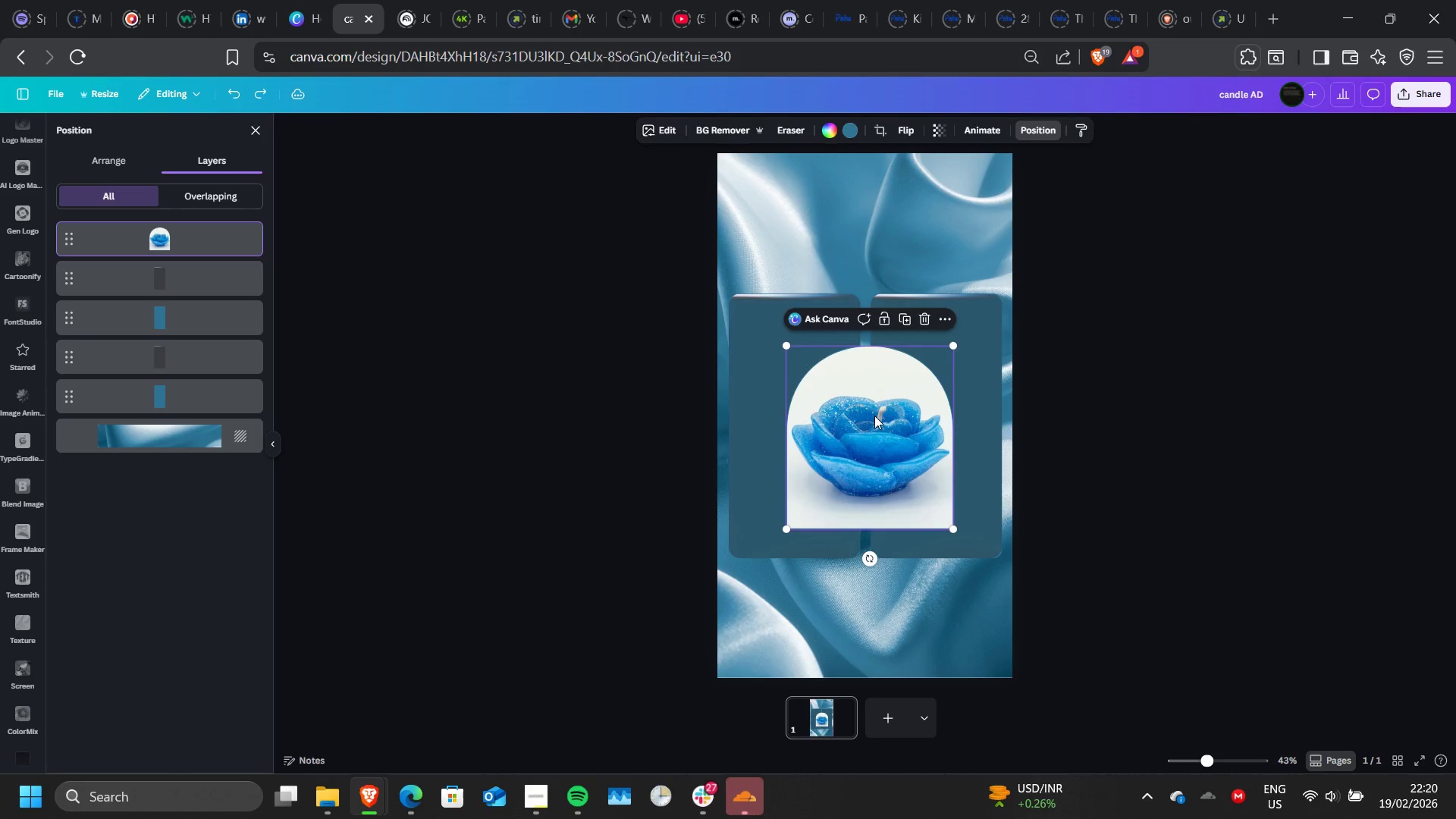 
right_click([874, 416])
 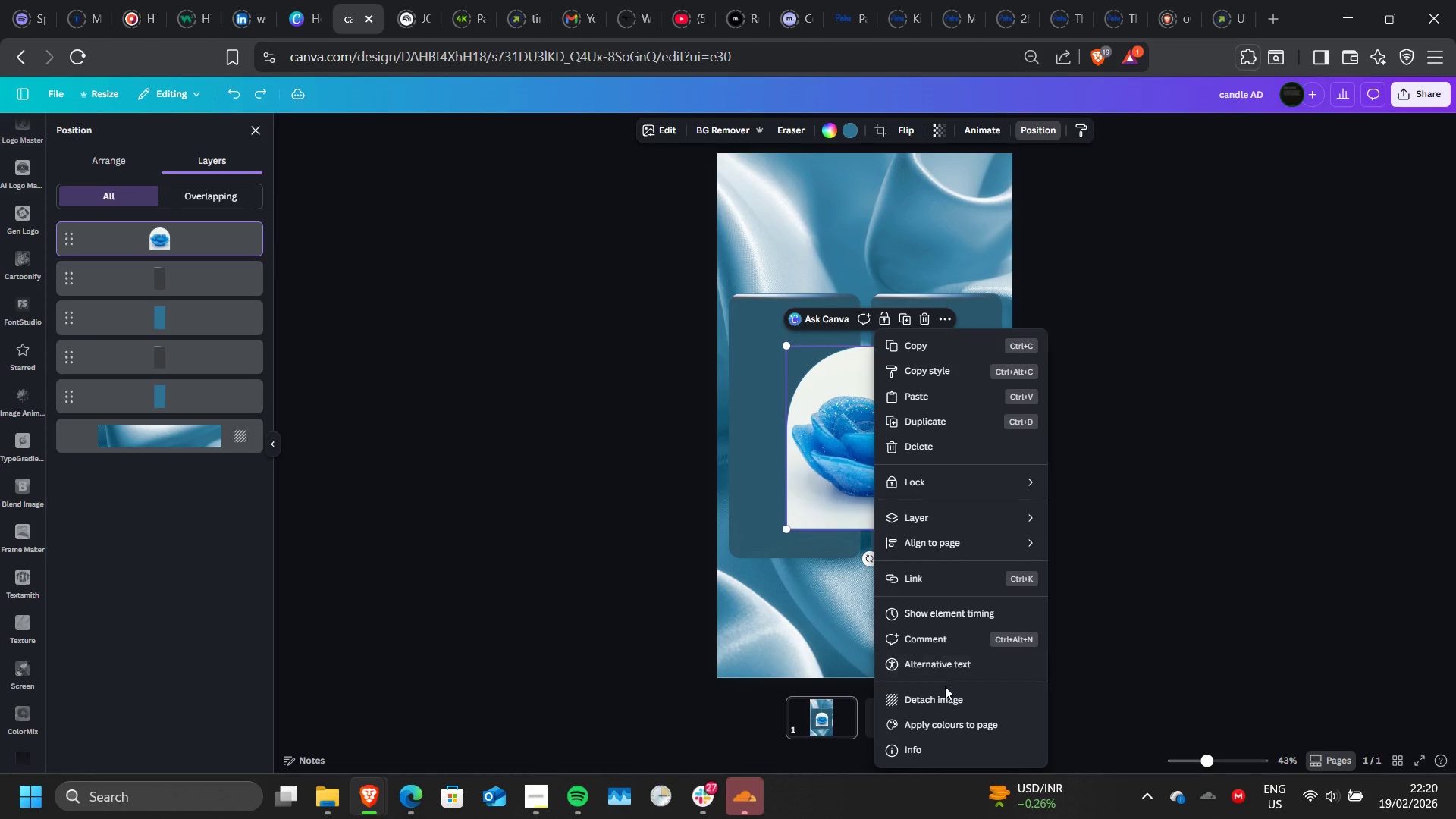 
left_click([945, 688])
 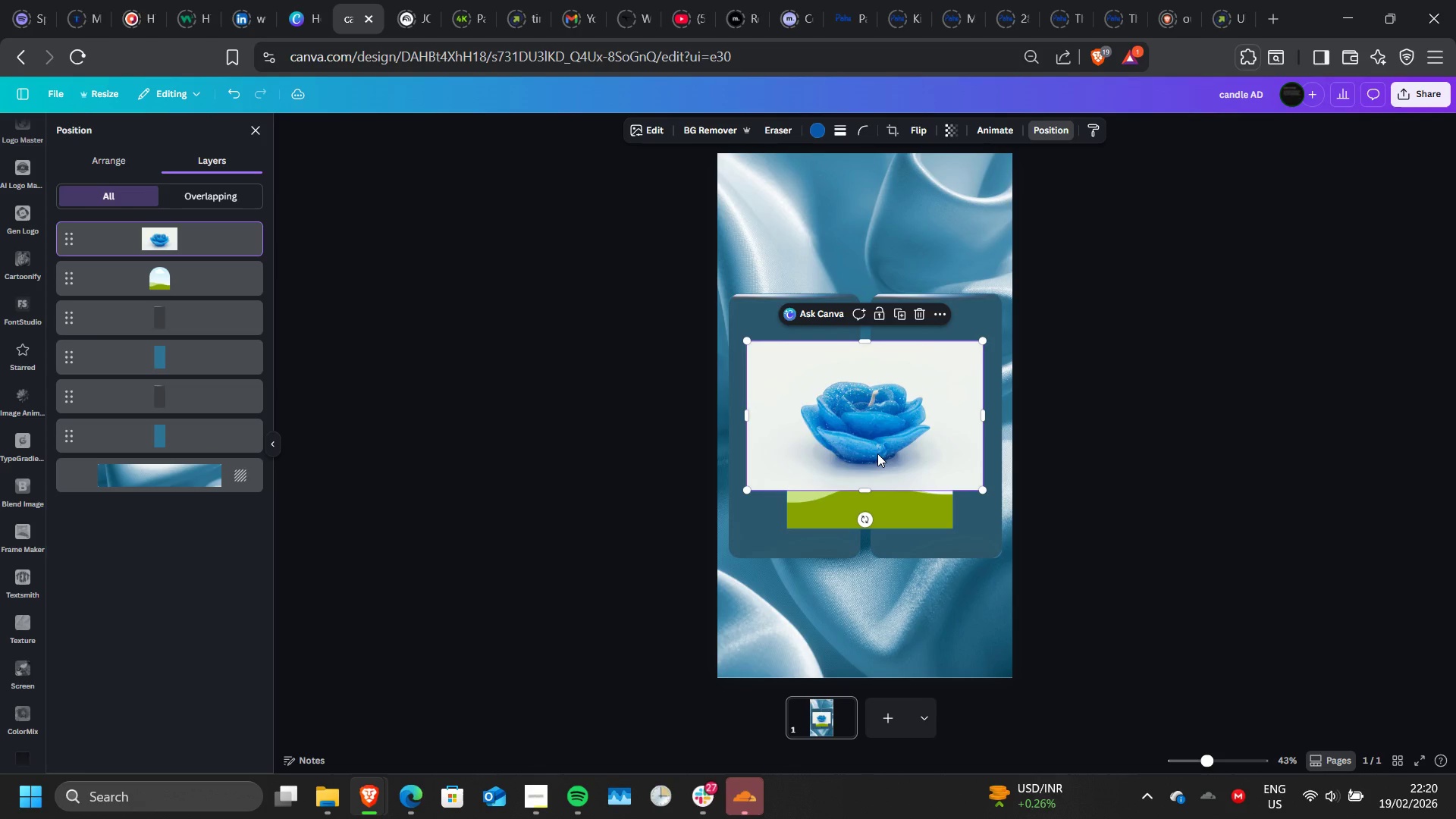 
right_click([877, 453])
 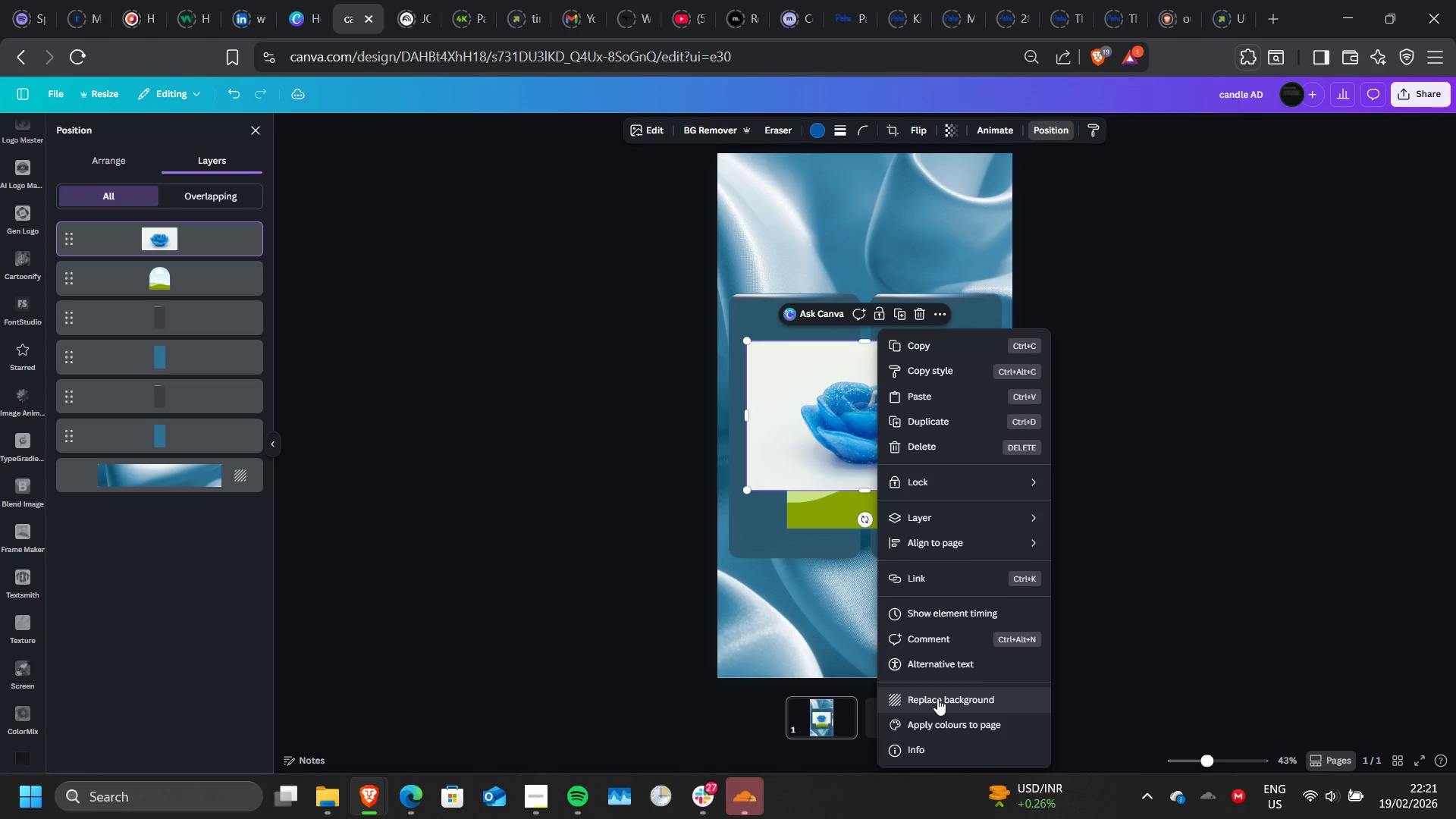 
left_click([937, 698])
 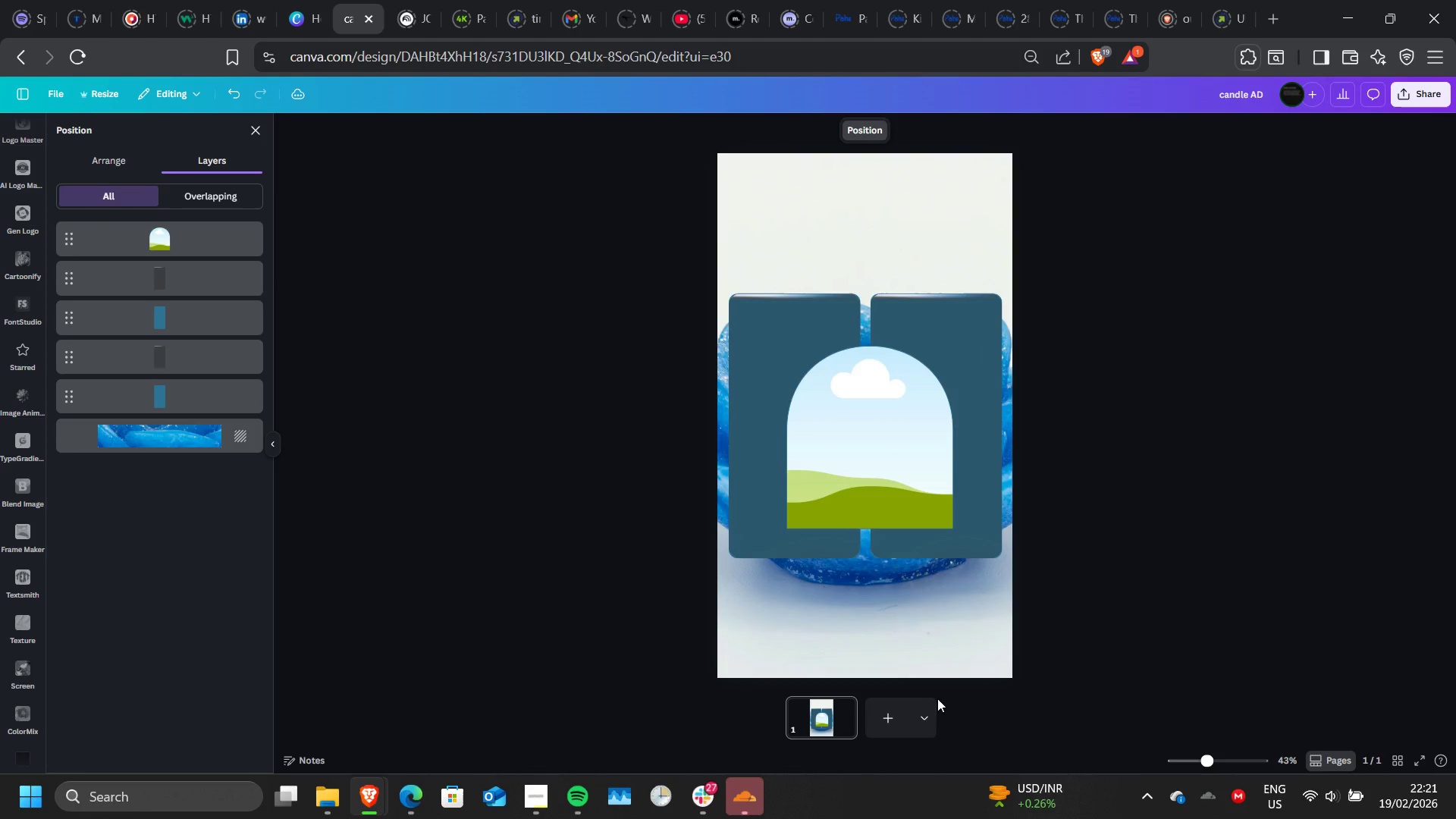 
key(Control+Z)
 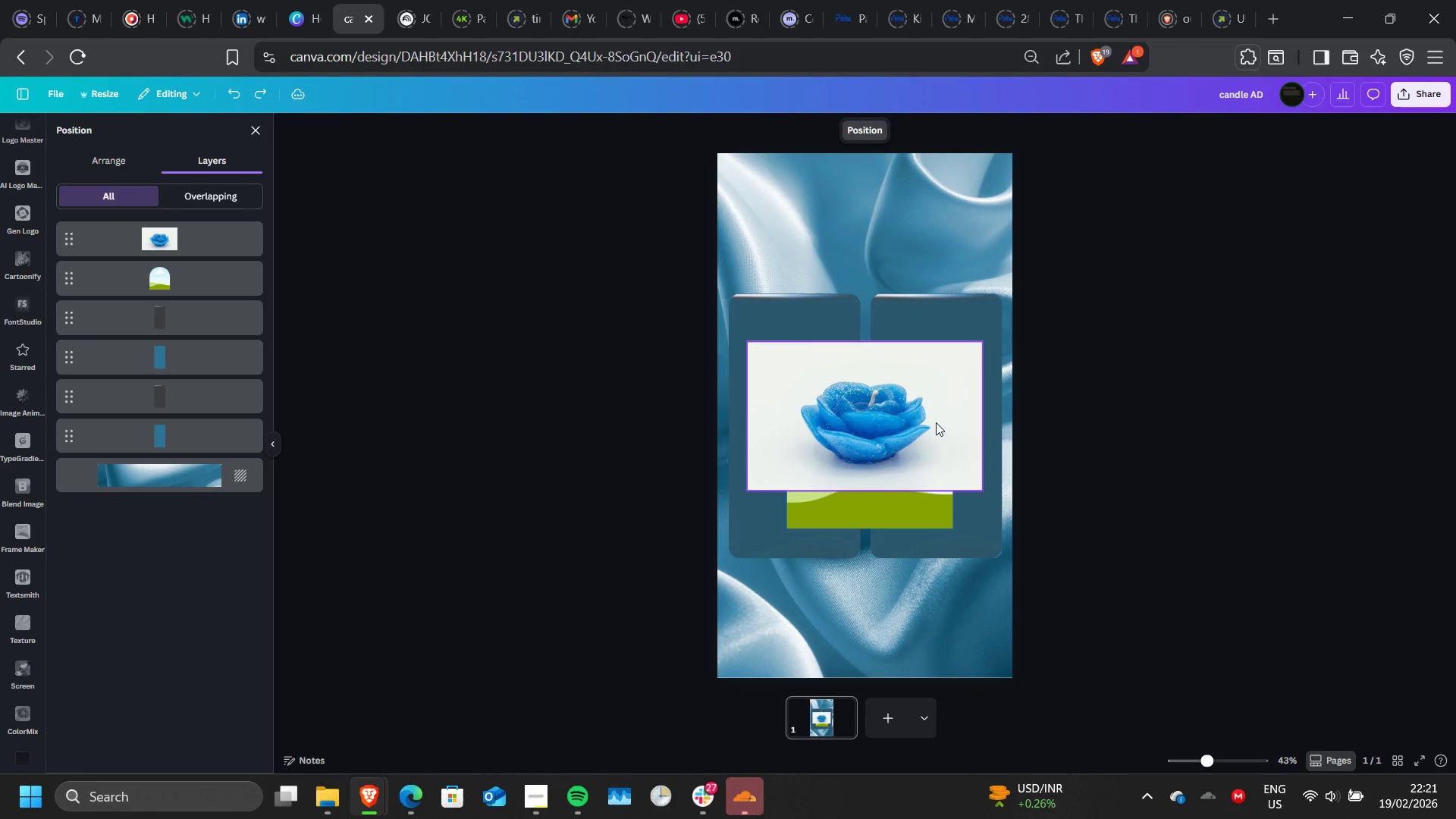 
left_click([936, 422])
 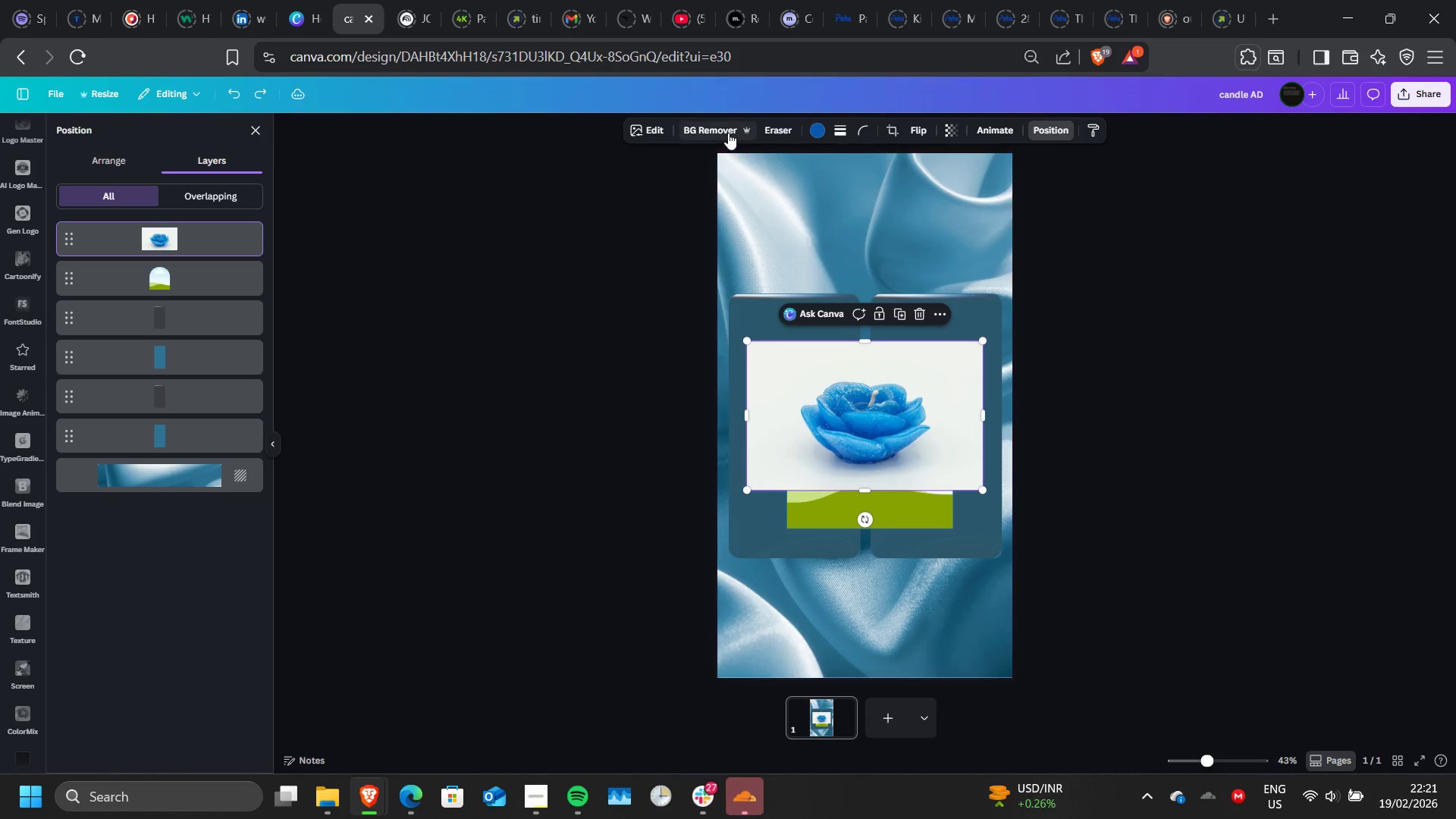 
left_click([726, 130])
 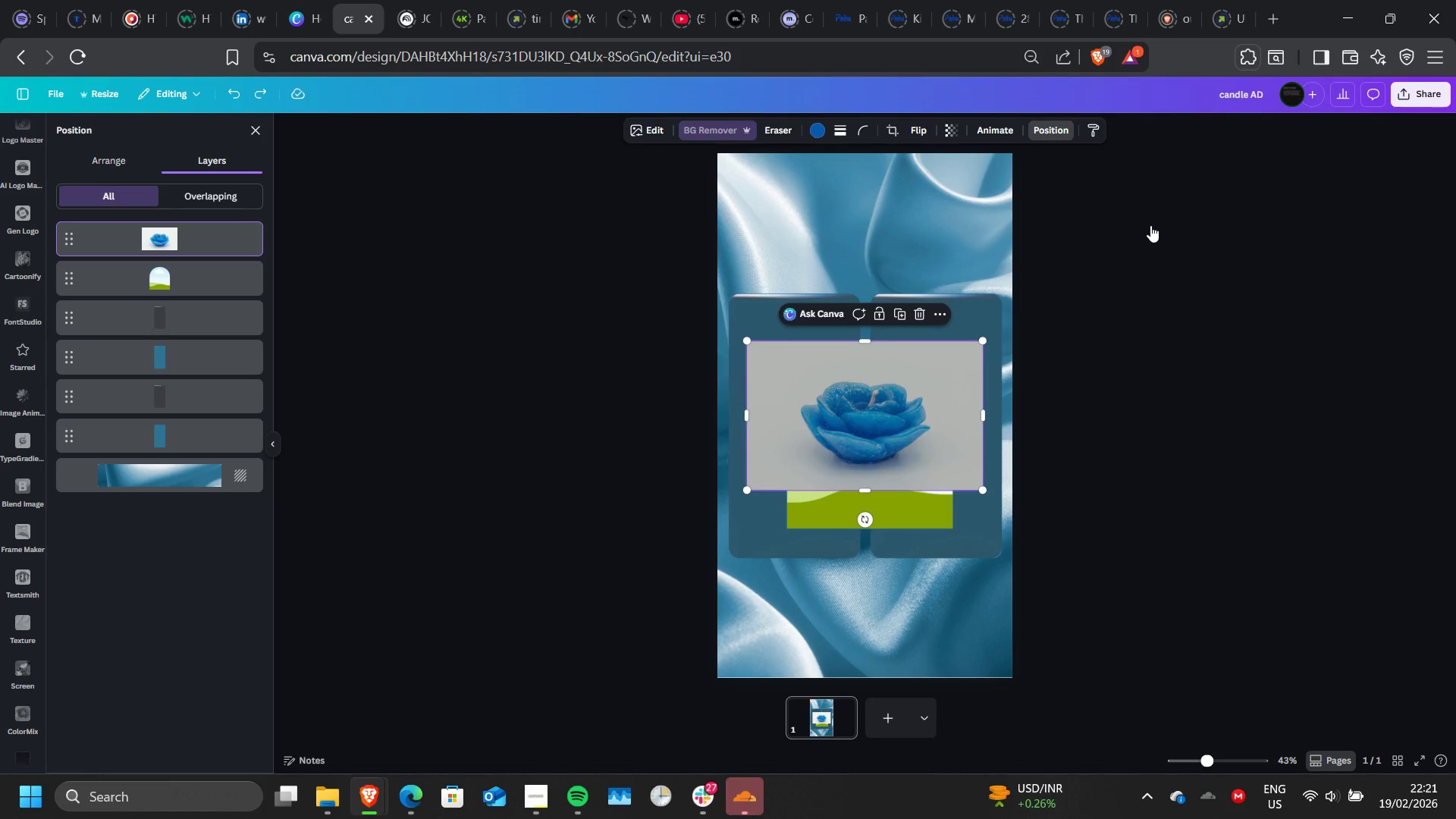 
wait(19.72)
 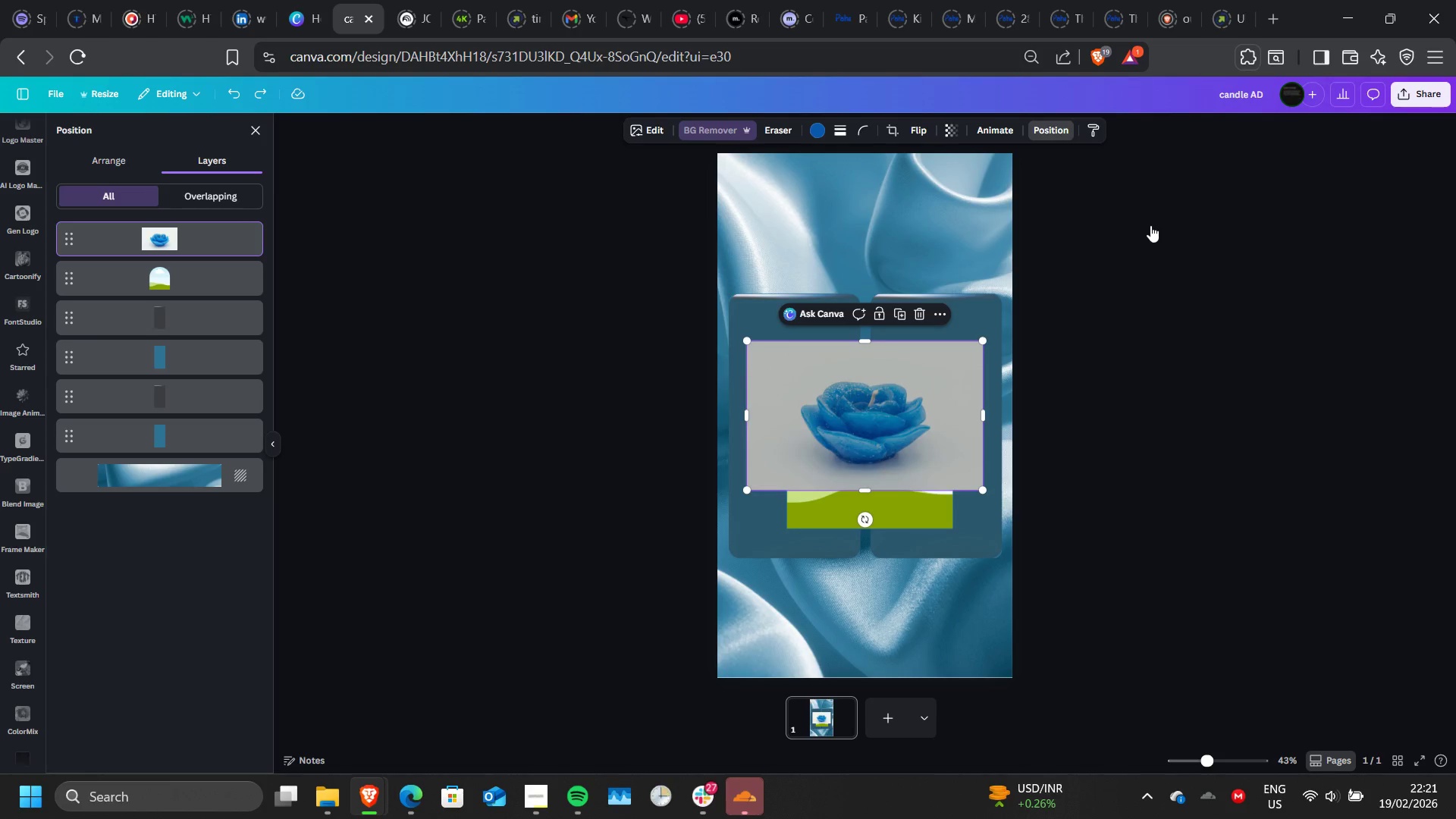 
left_click_drag(start_coordinate=[883, 417], to_coordinate=[883, 266])
 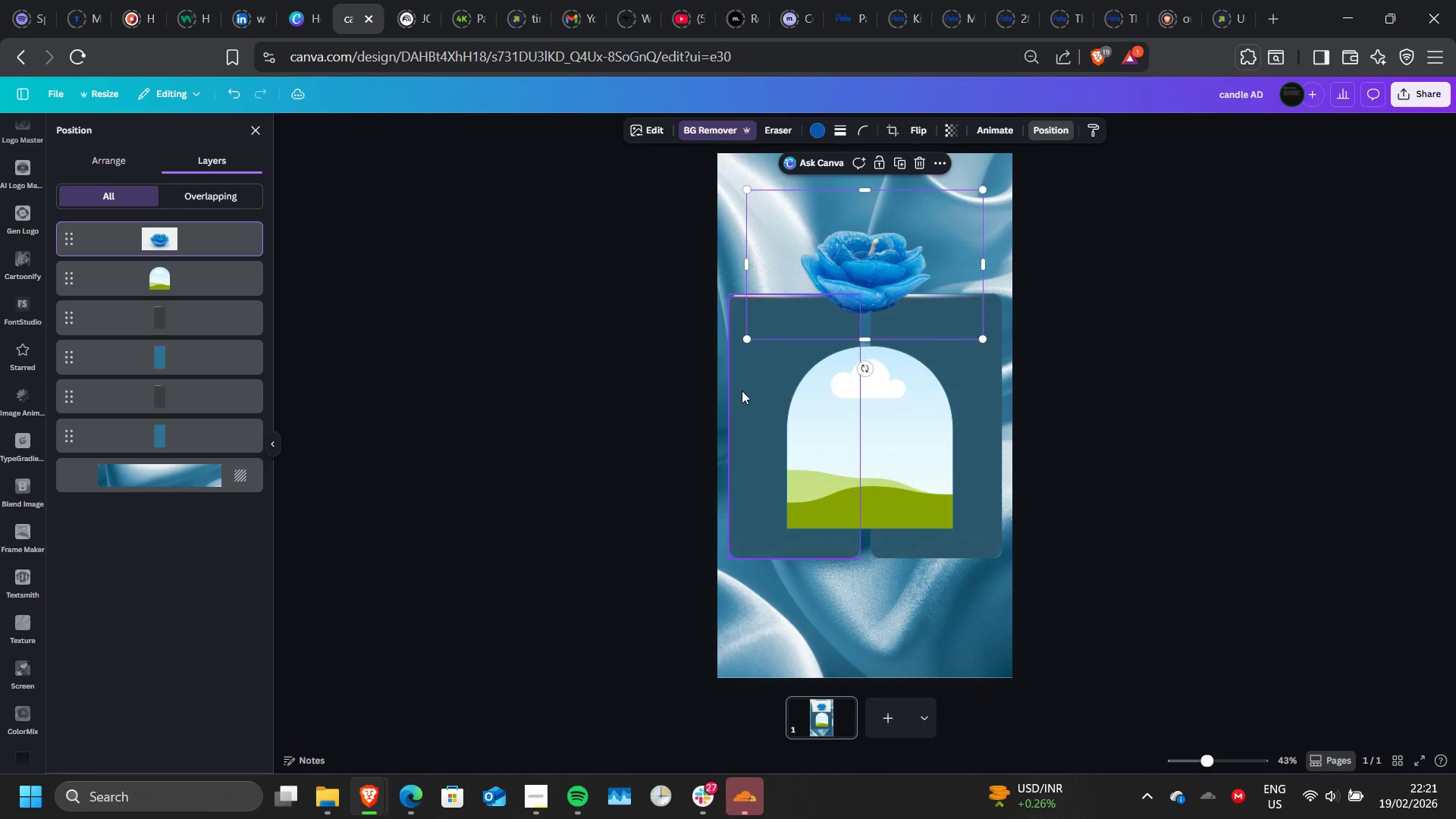 
left_click([742, 391])
 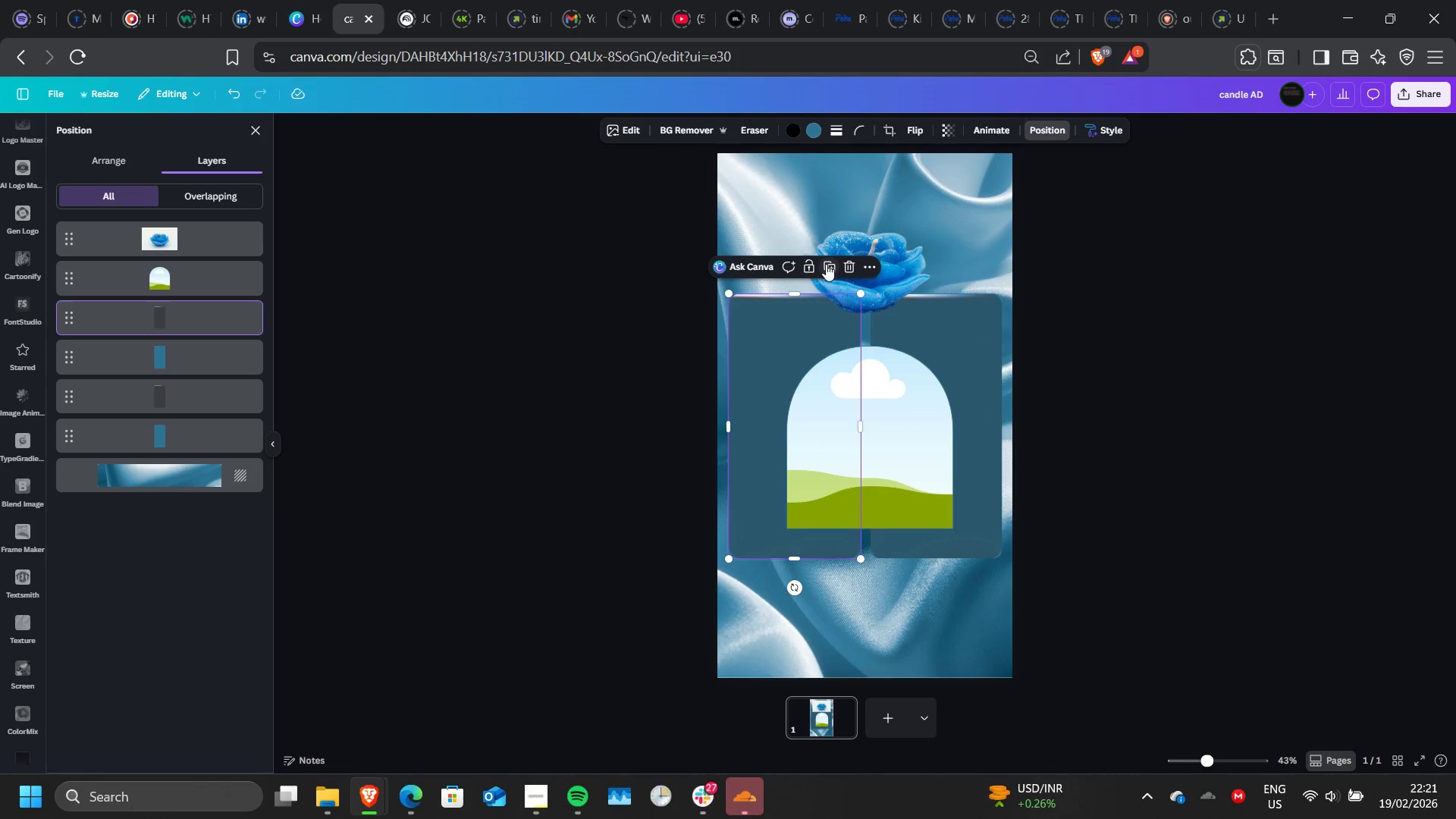 
left_click([826, 264])
 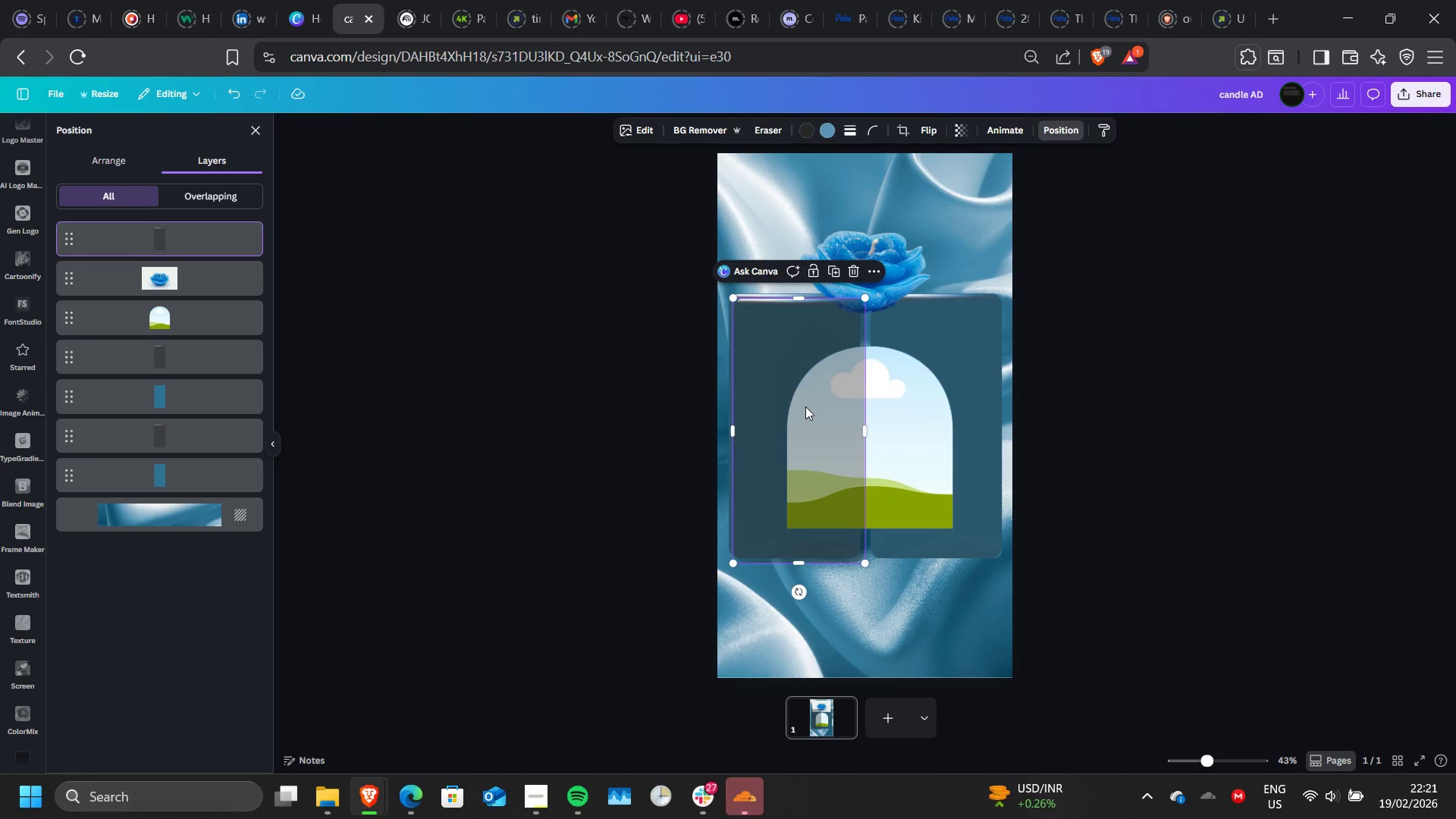 
left_click_drag(start_coordinate=[805, 406], to_coordinate=[864, 409])
 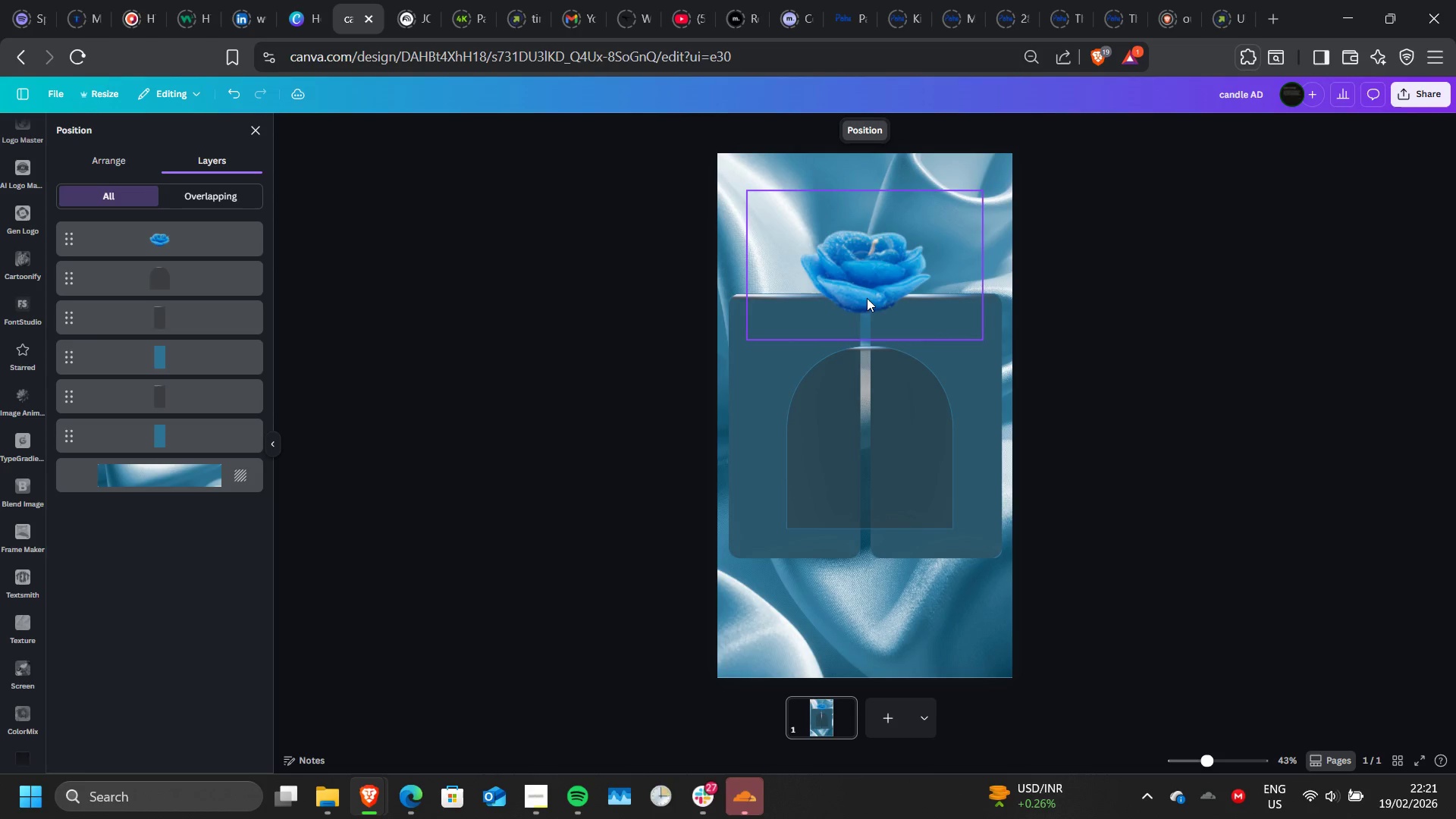 
left_click([867, 293])
 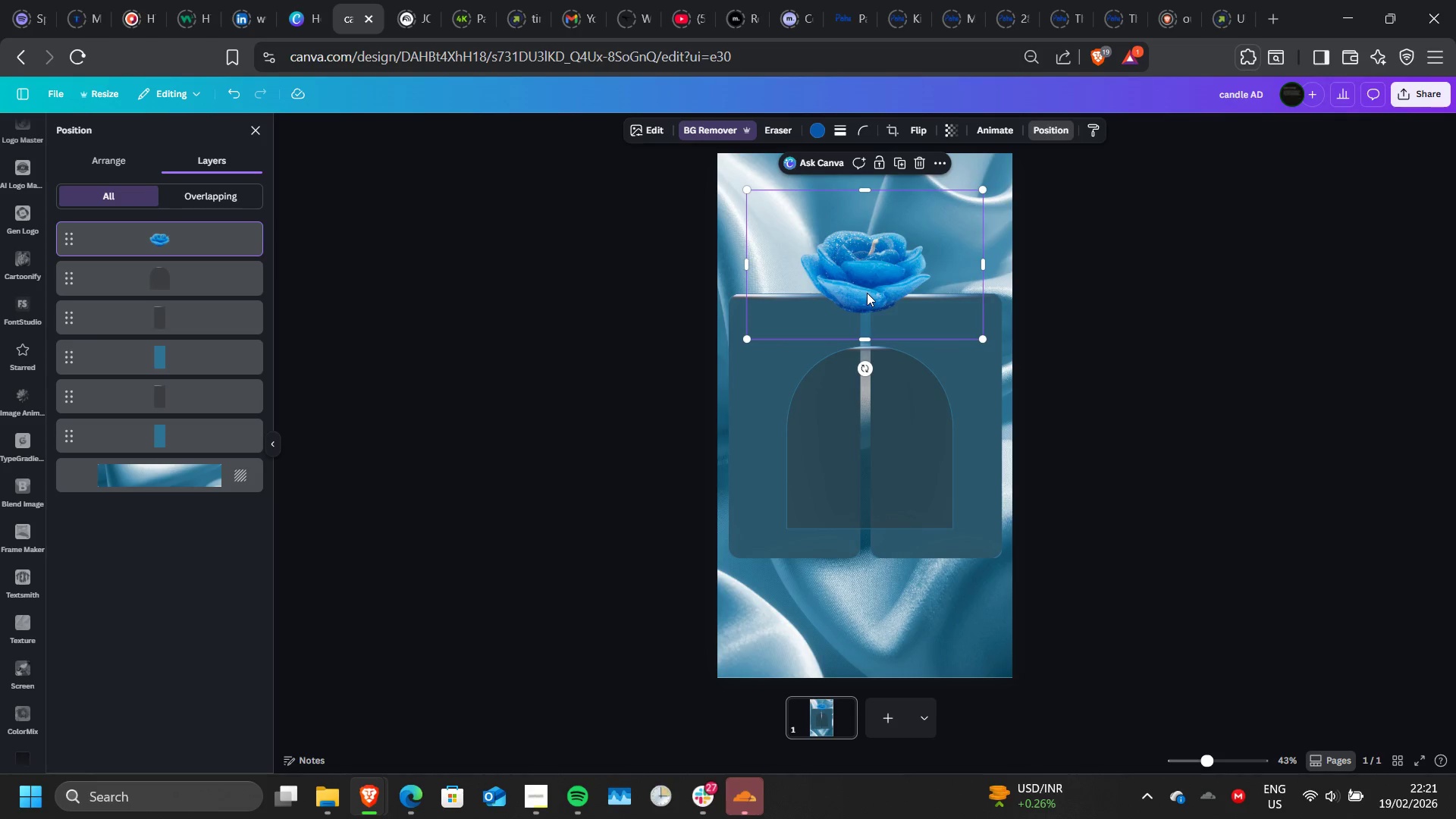 
left_click_drag(start_coordinate=[867, 293], to_coordinate=[864, 435])
 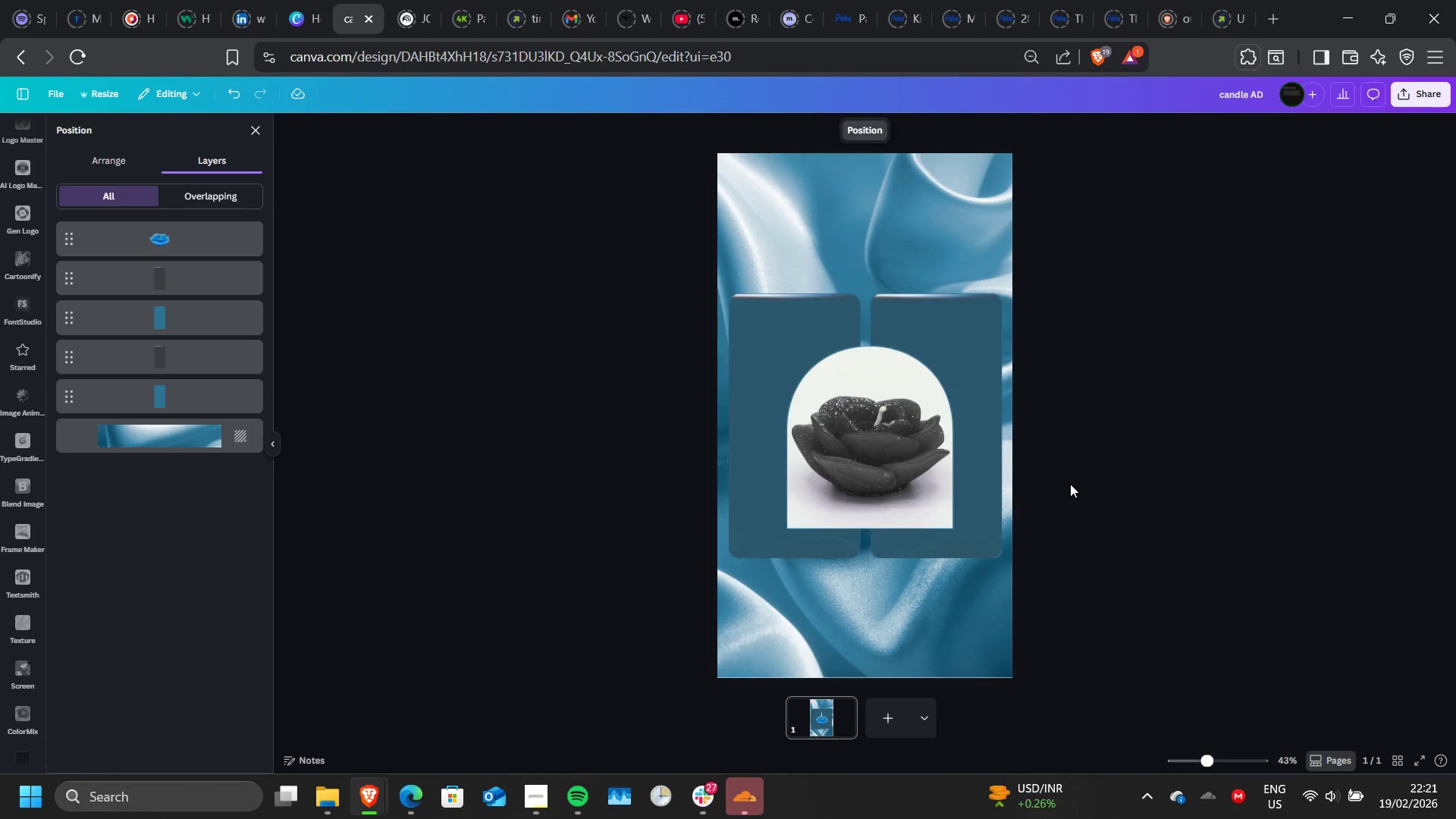 
wait(14.98)
 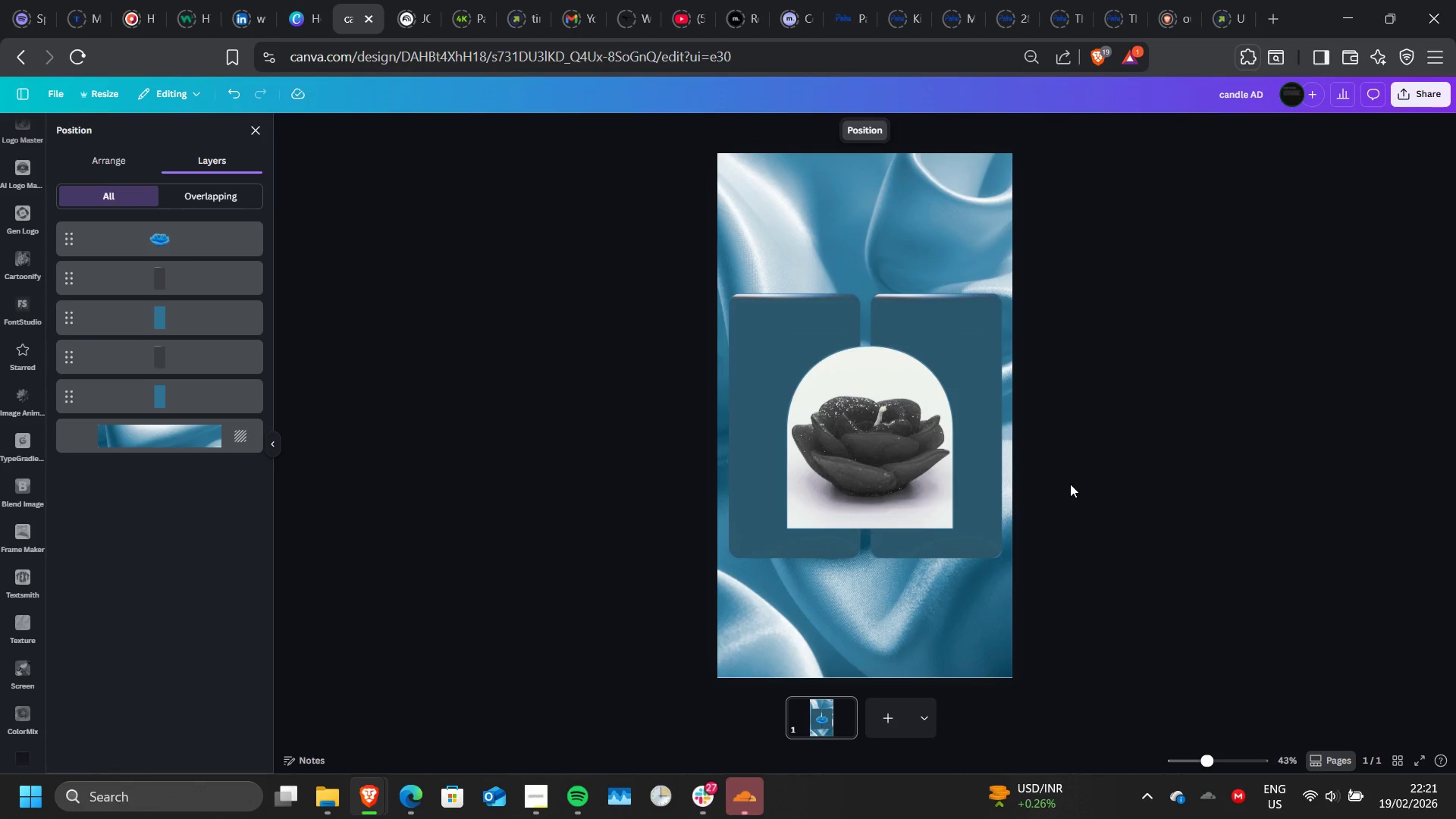 
left_click([911, 481])
 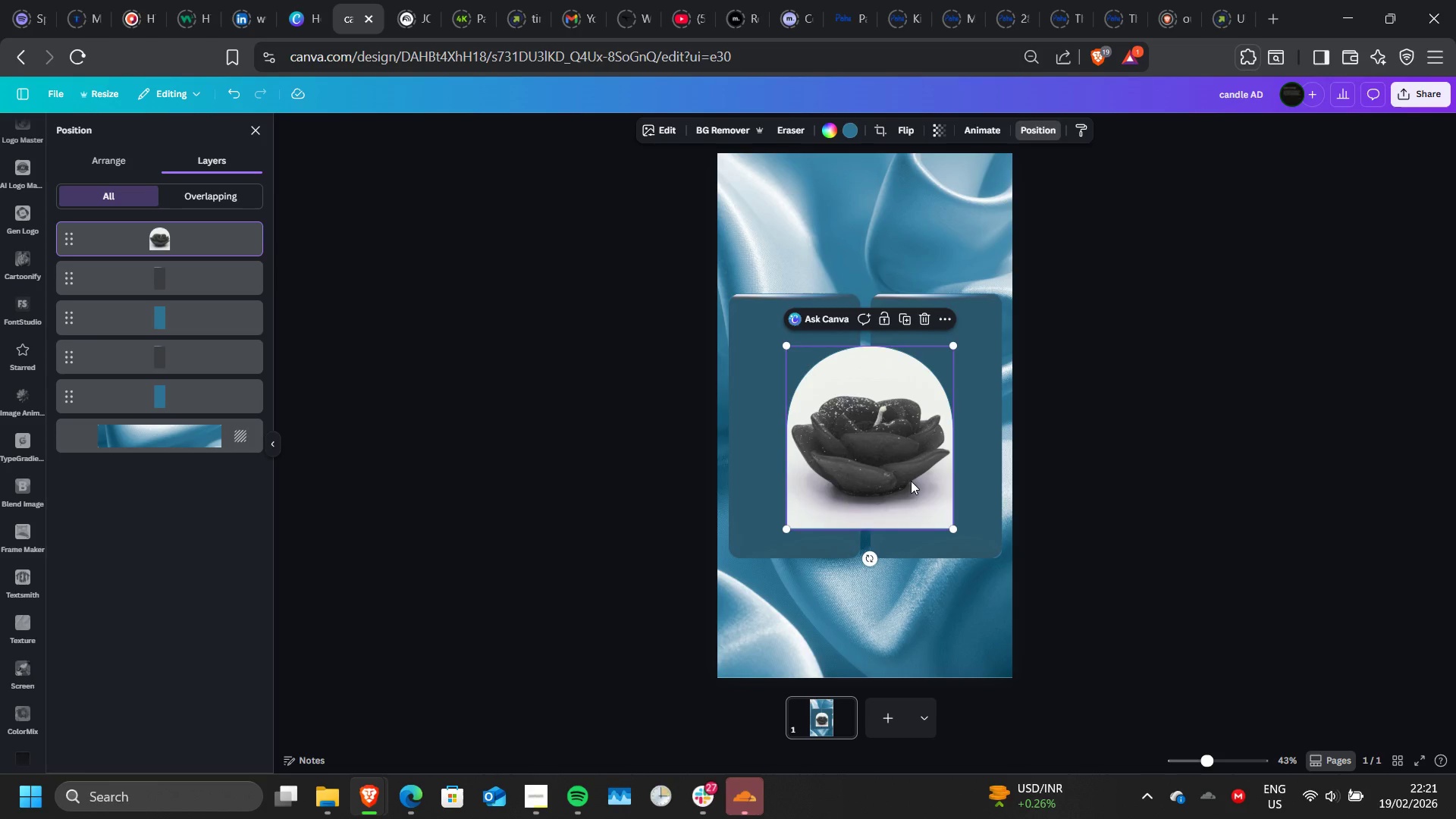 
left_click_drag(start_coordinate=[911, 481], to_coordinate=[908, 476])
 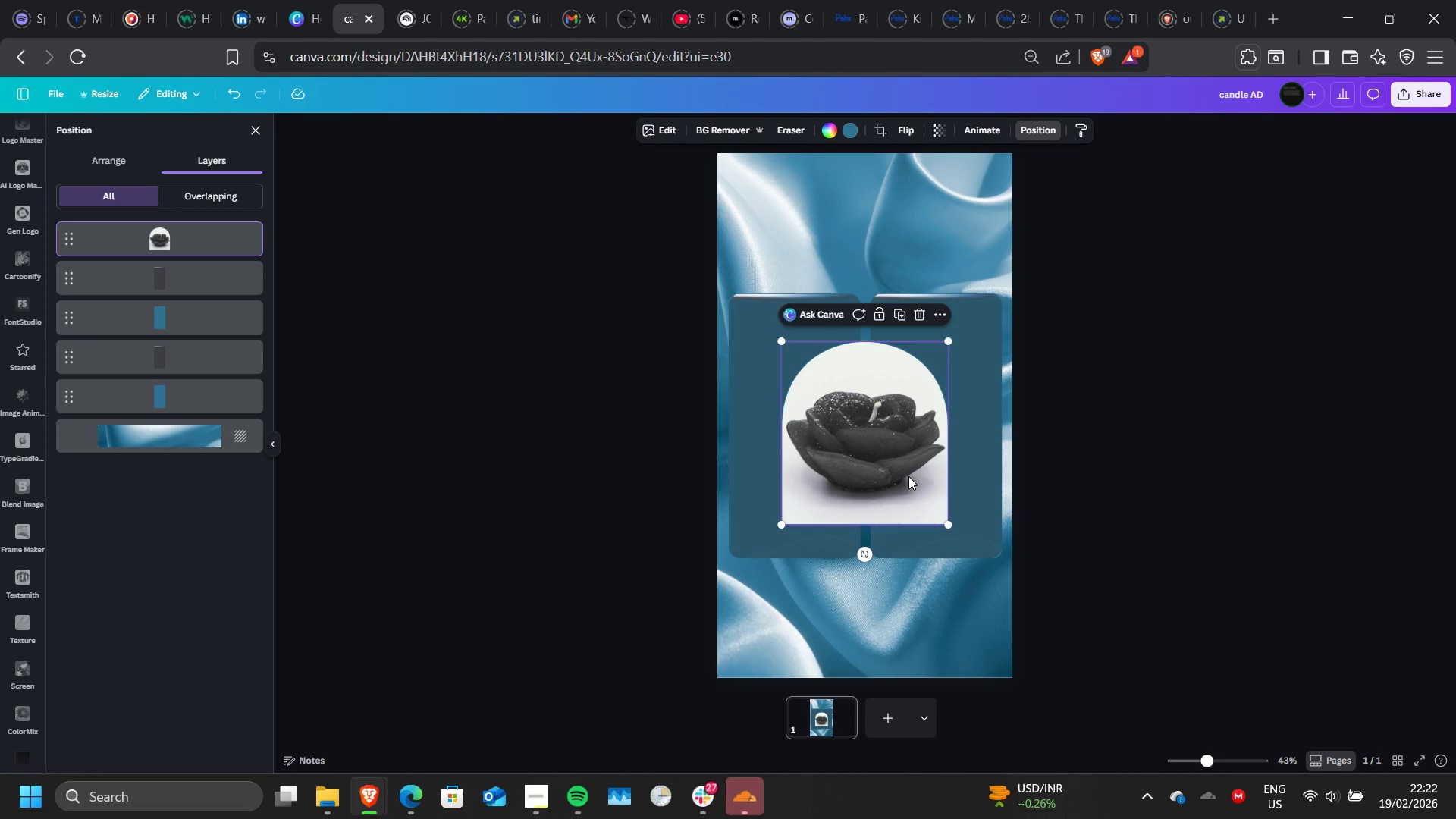 
wait(11.11)
 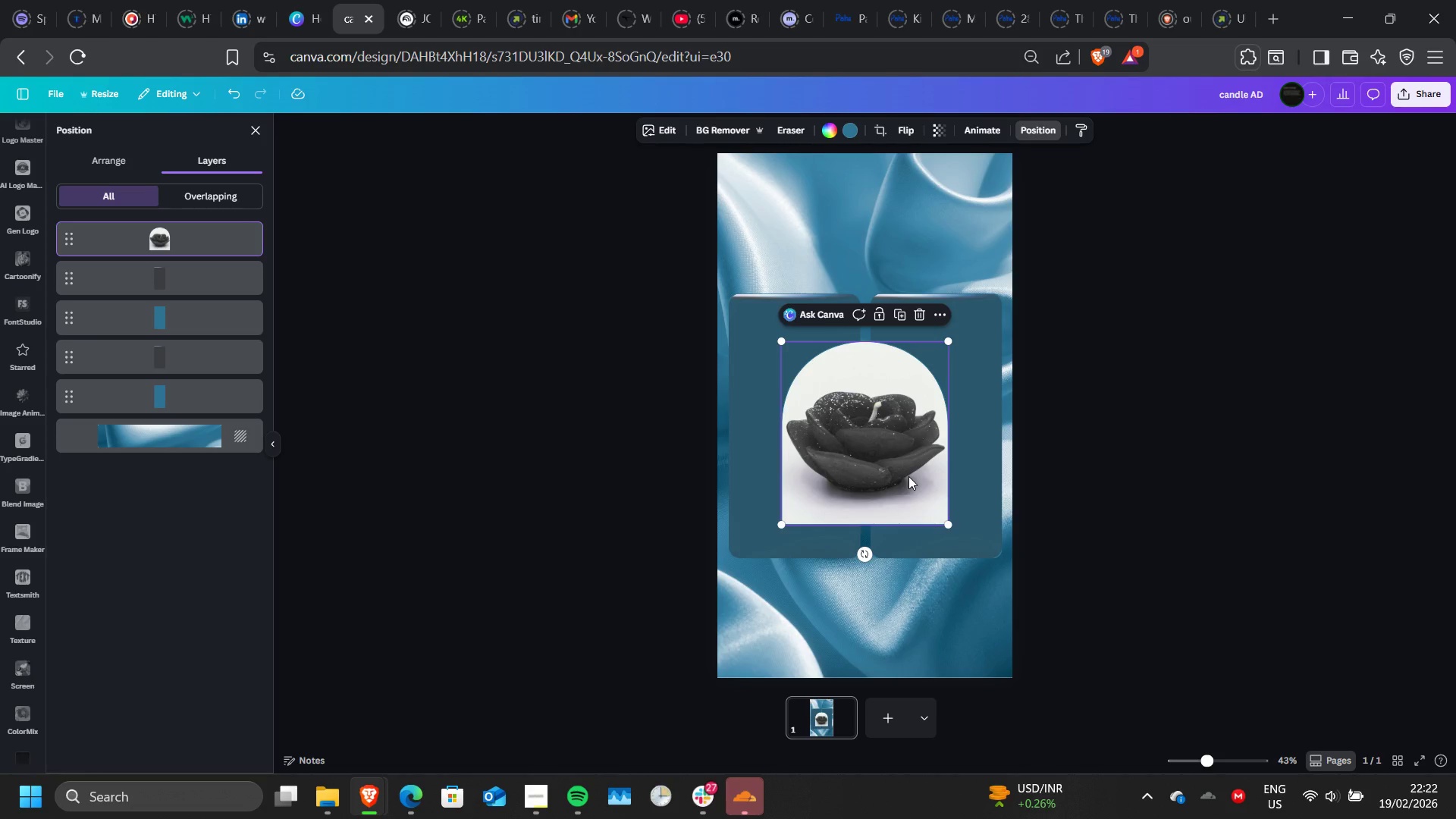 
left_click([659, 124])
 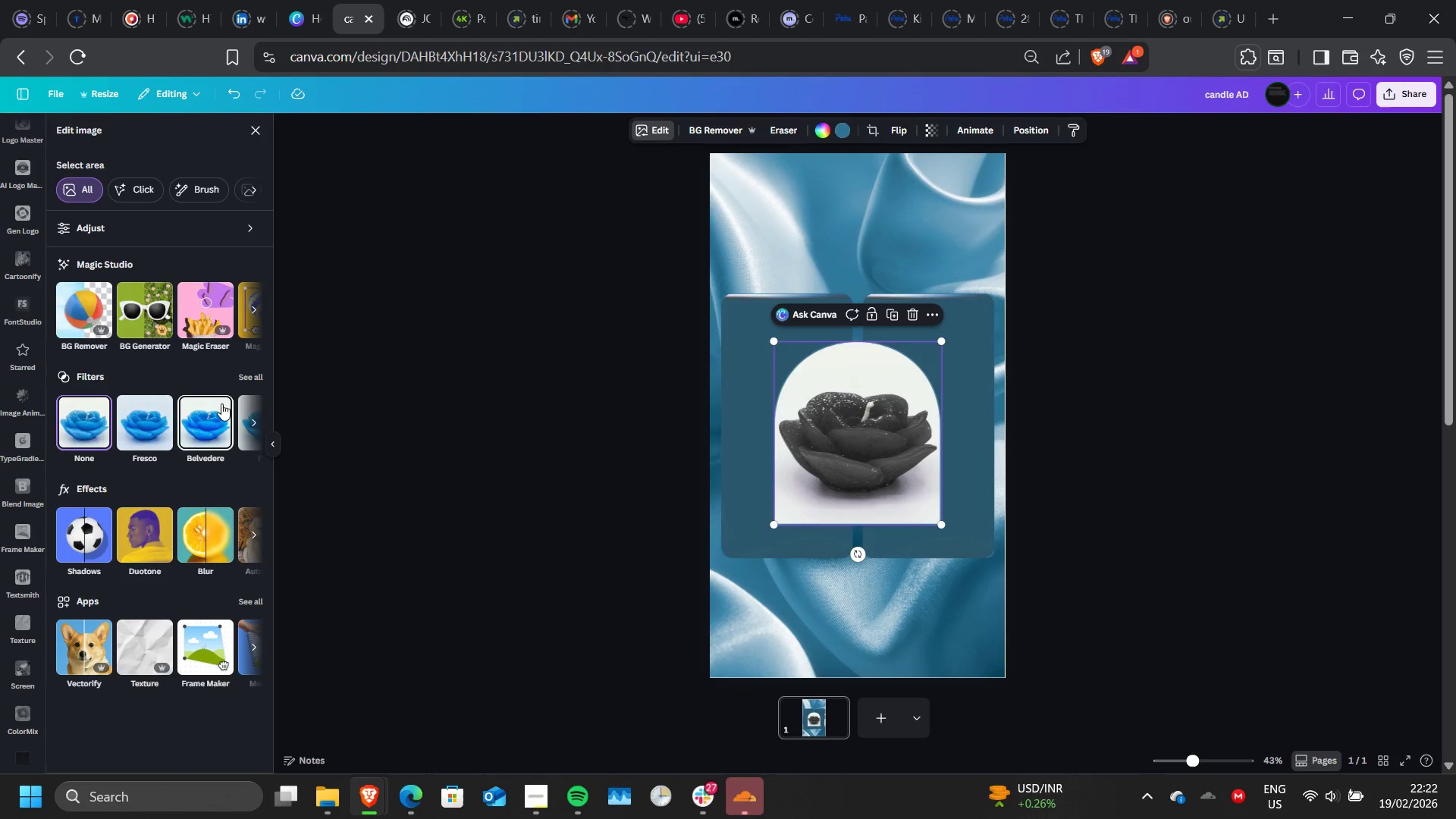 
left_click([253, 373])
 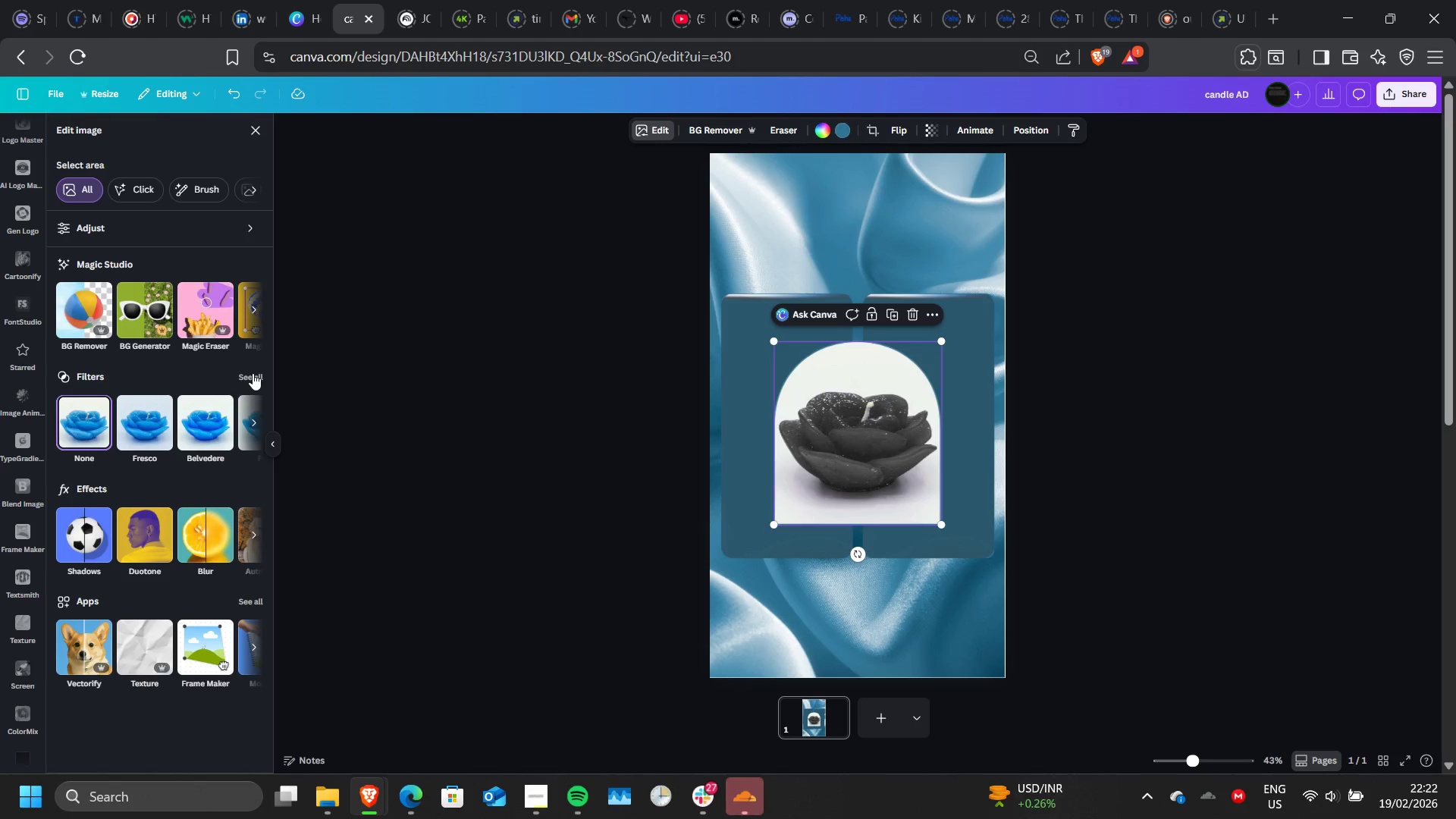 
left_click([253, 373])
 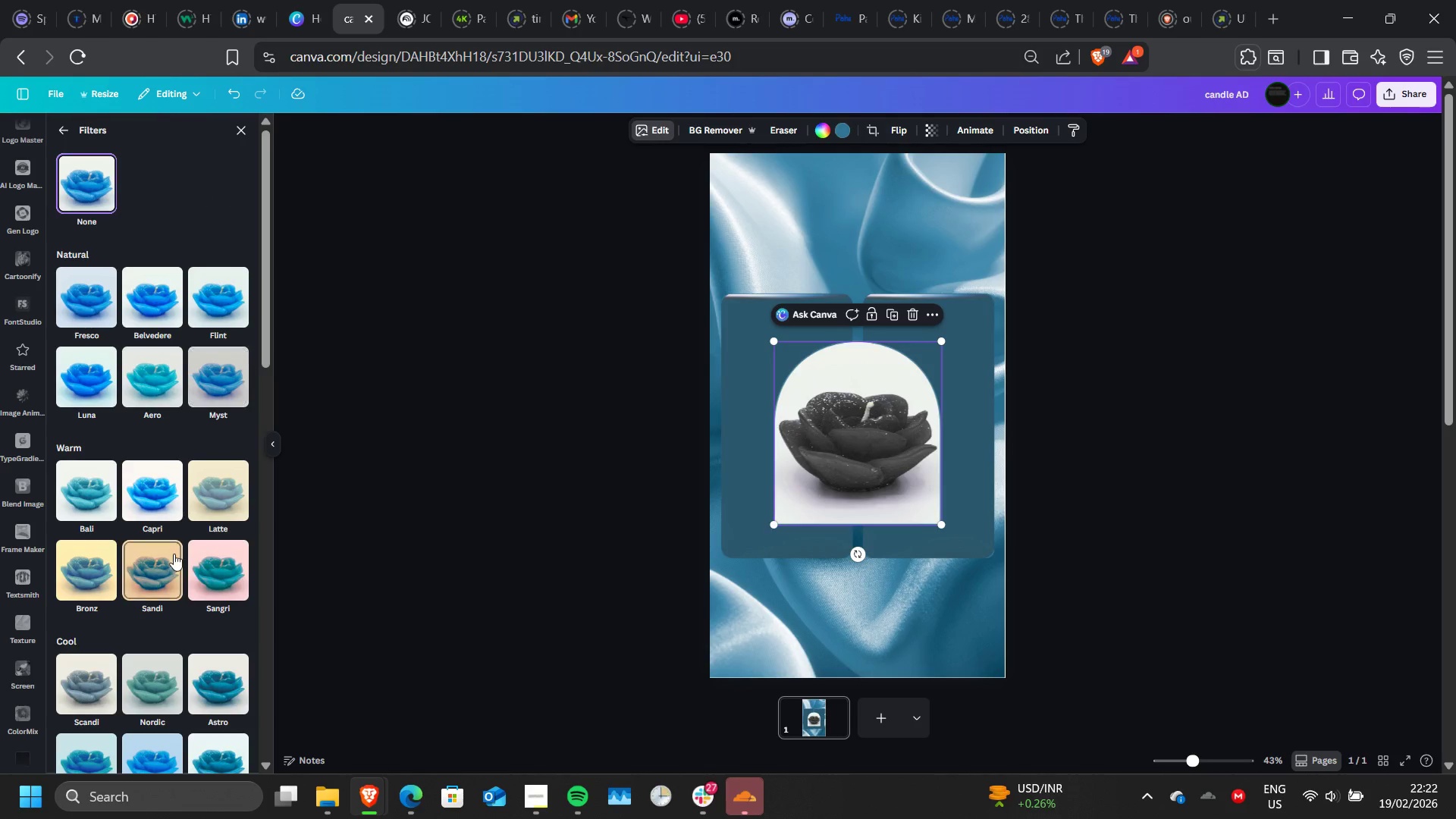 
scroll: coordinate [174, 554], scroll_direction: none, amount: 0.0
 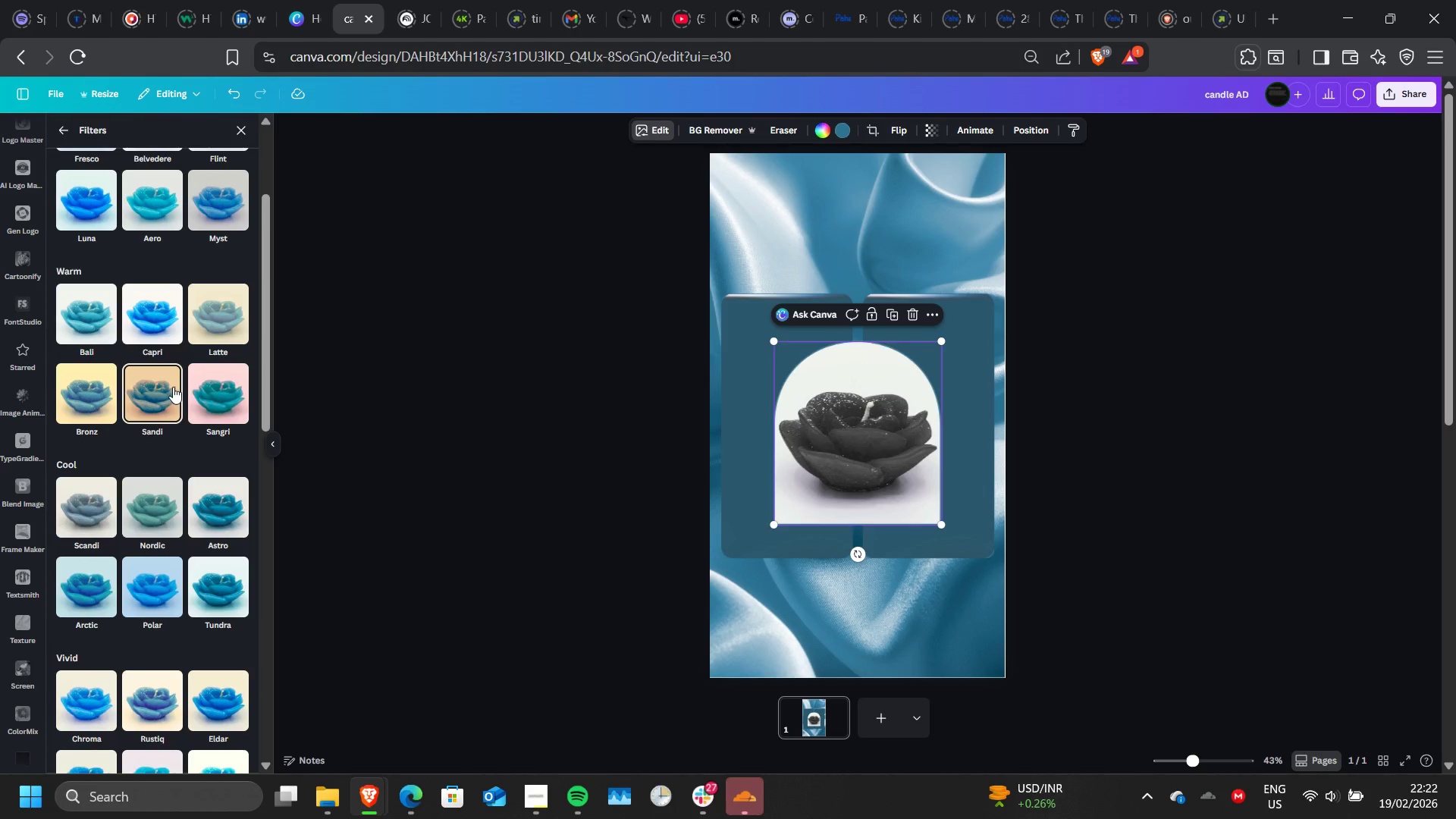 
left_click([173, 387])
 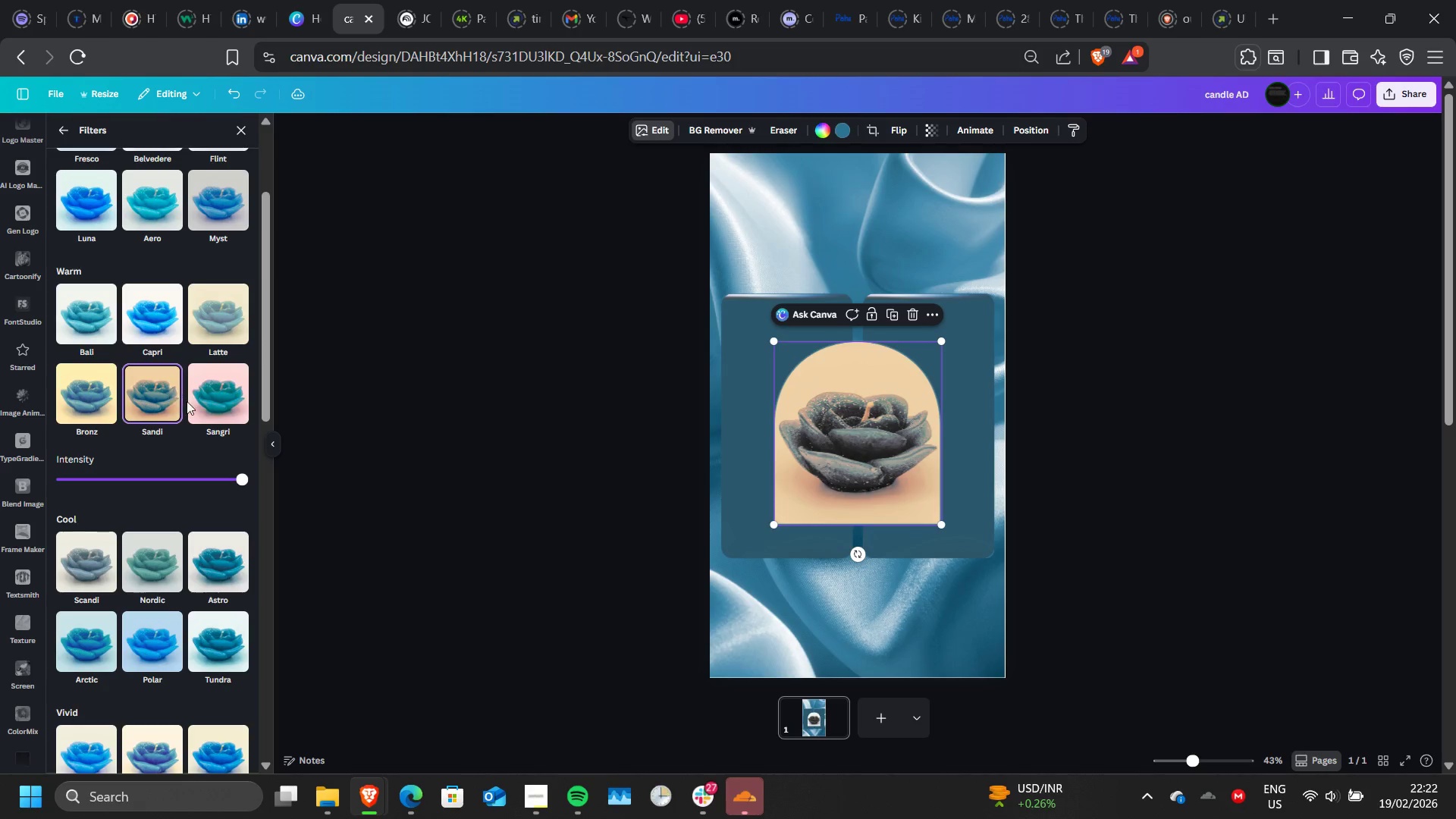 
scroll: coordinate [102, 640], scroll_direction: down, amount: 4.0
 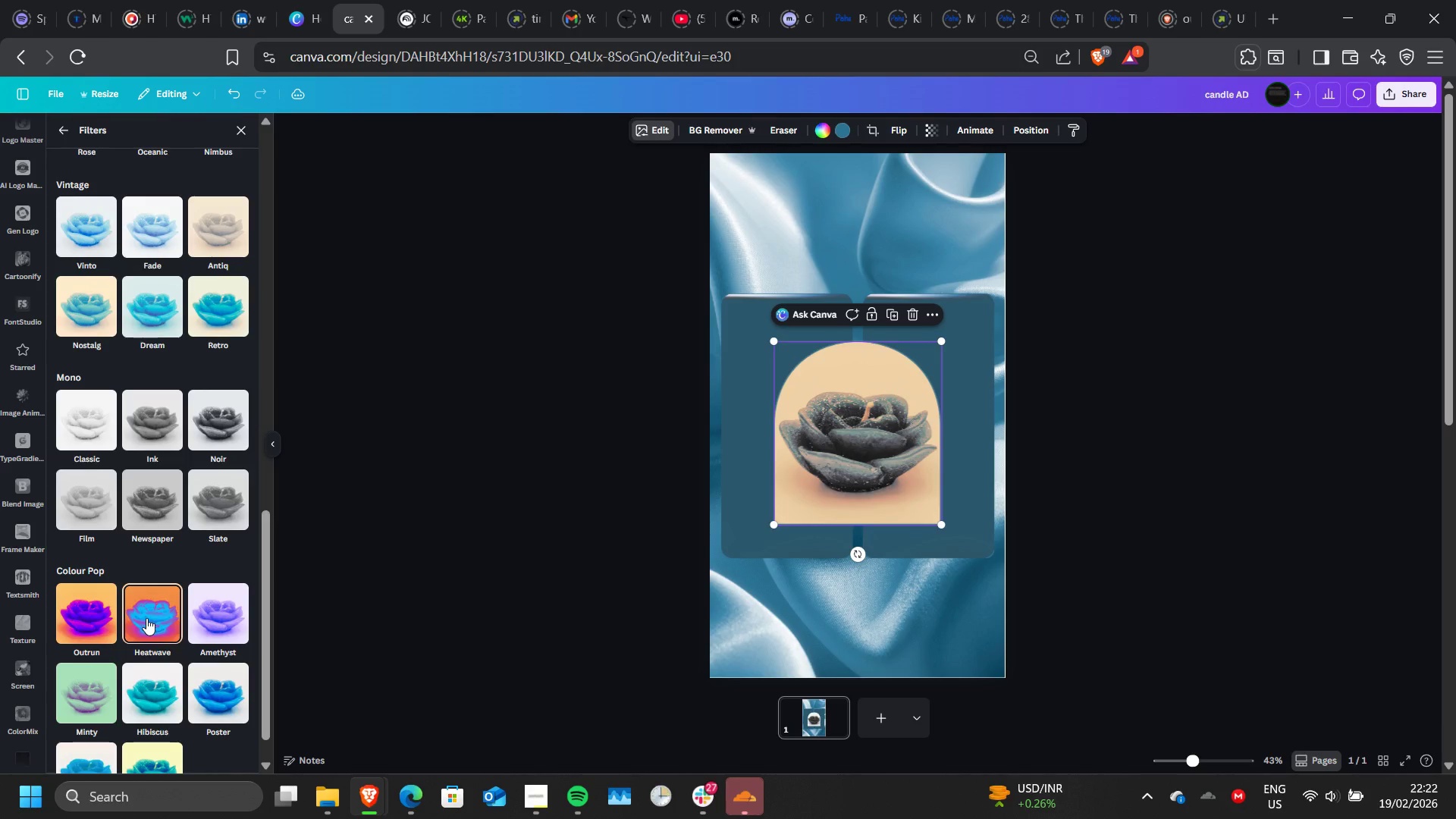 
left_click([146, 618])
 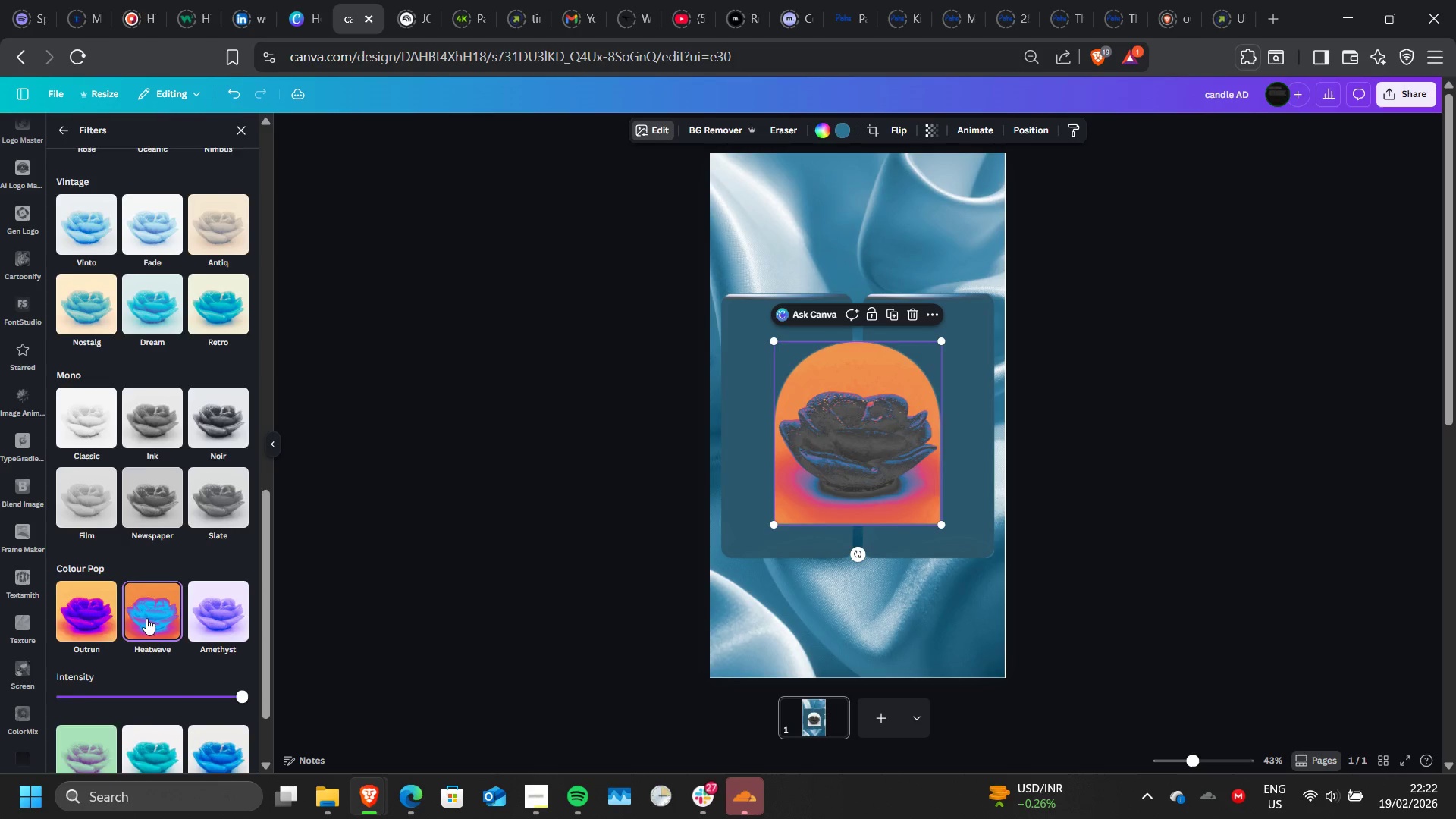 
scroll: coordinate [146, 618], scroll_direction: down, amount: 1.0
 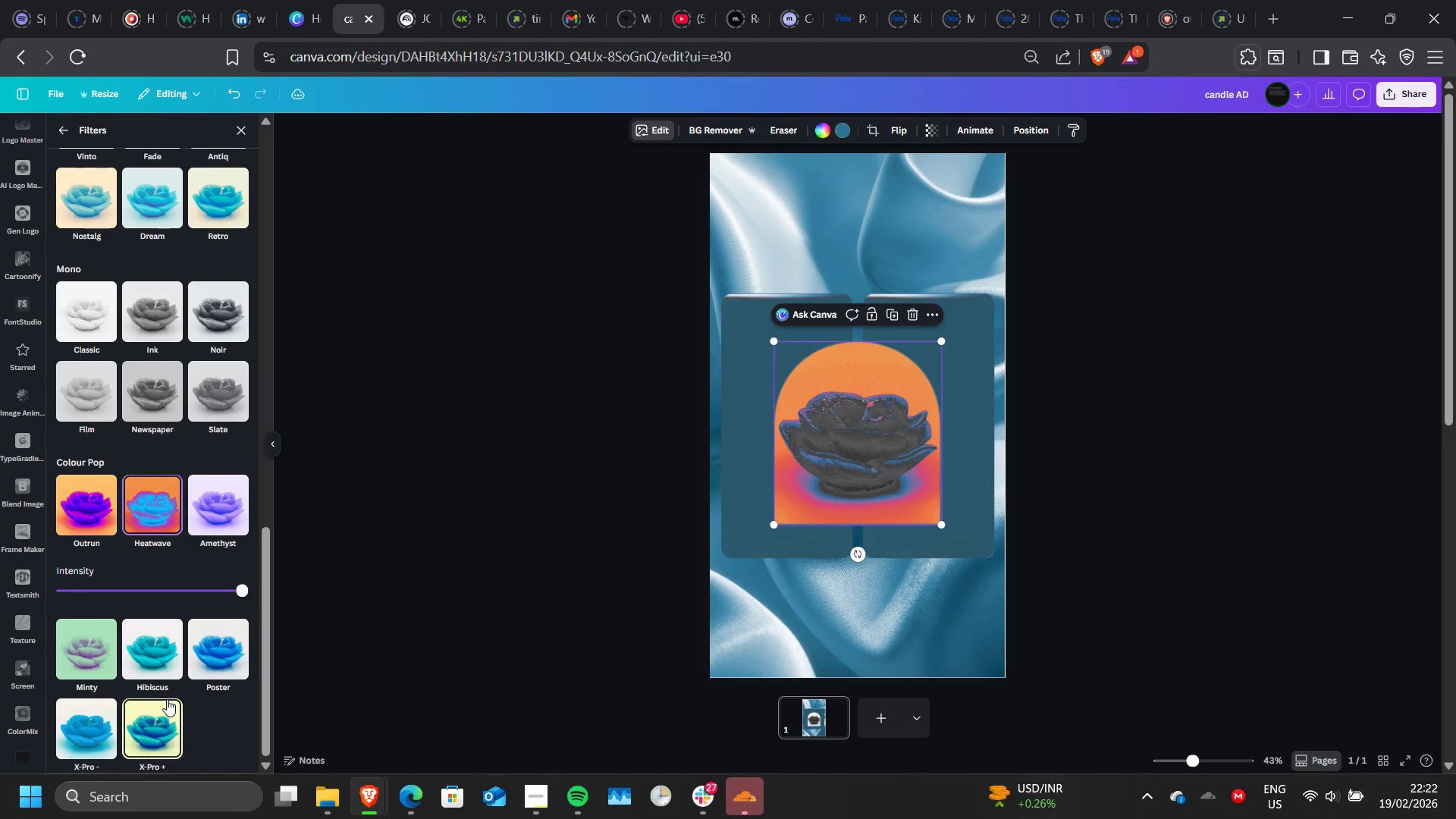 
left_click([167, 699])
 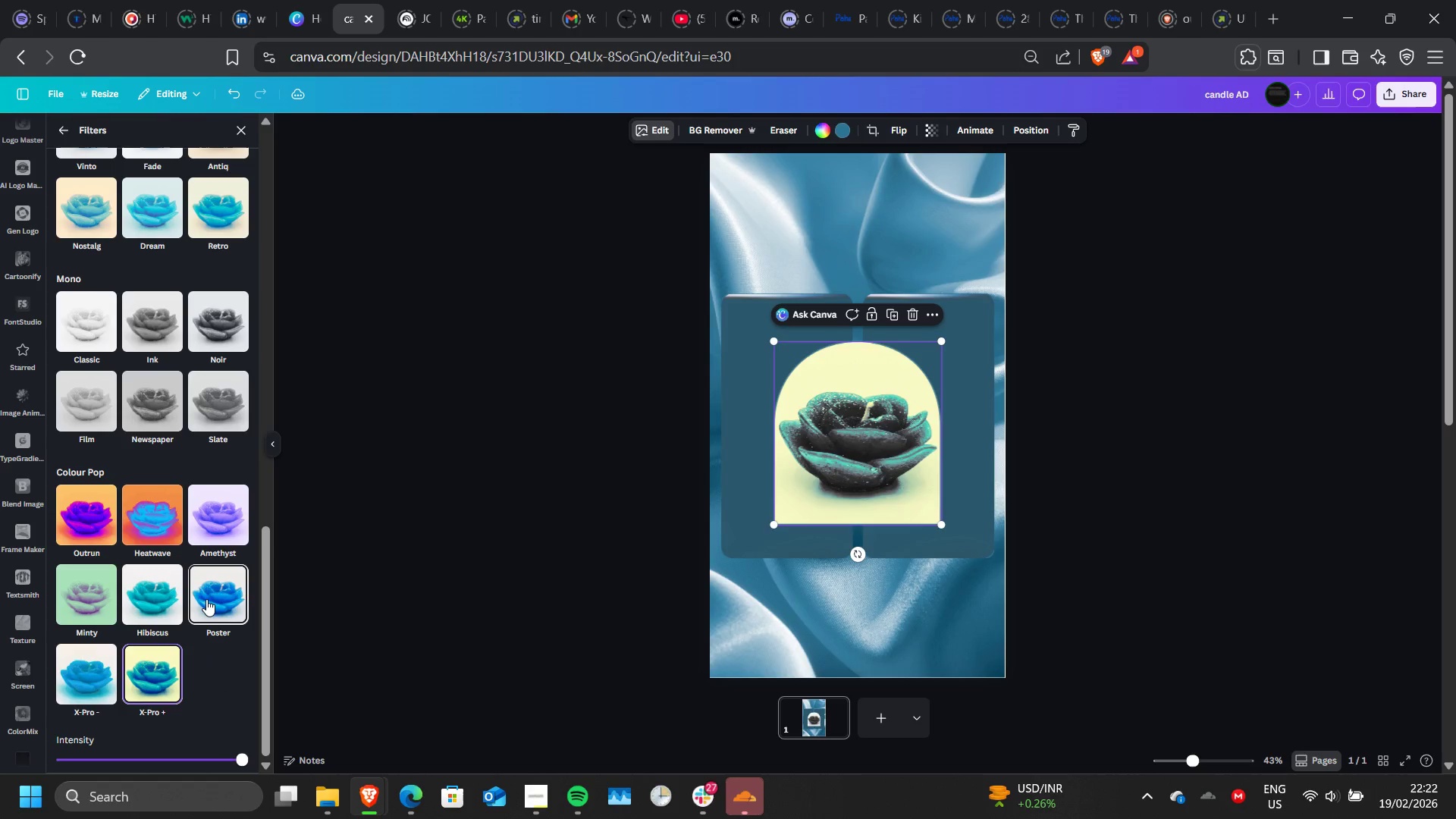 
left_click([209, 597])
 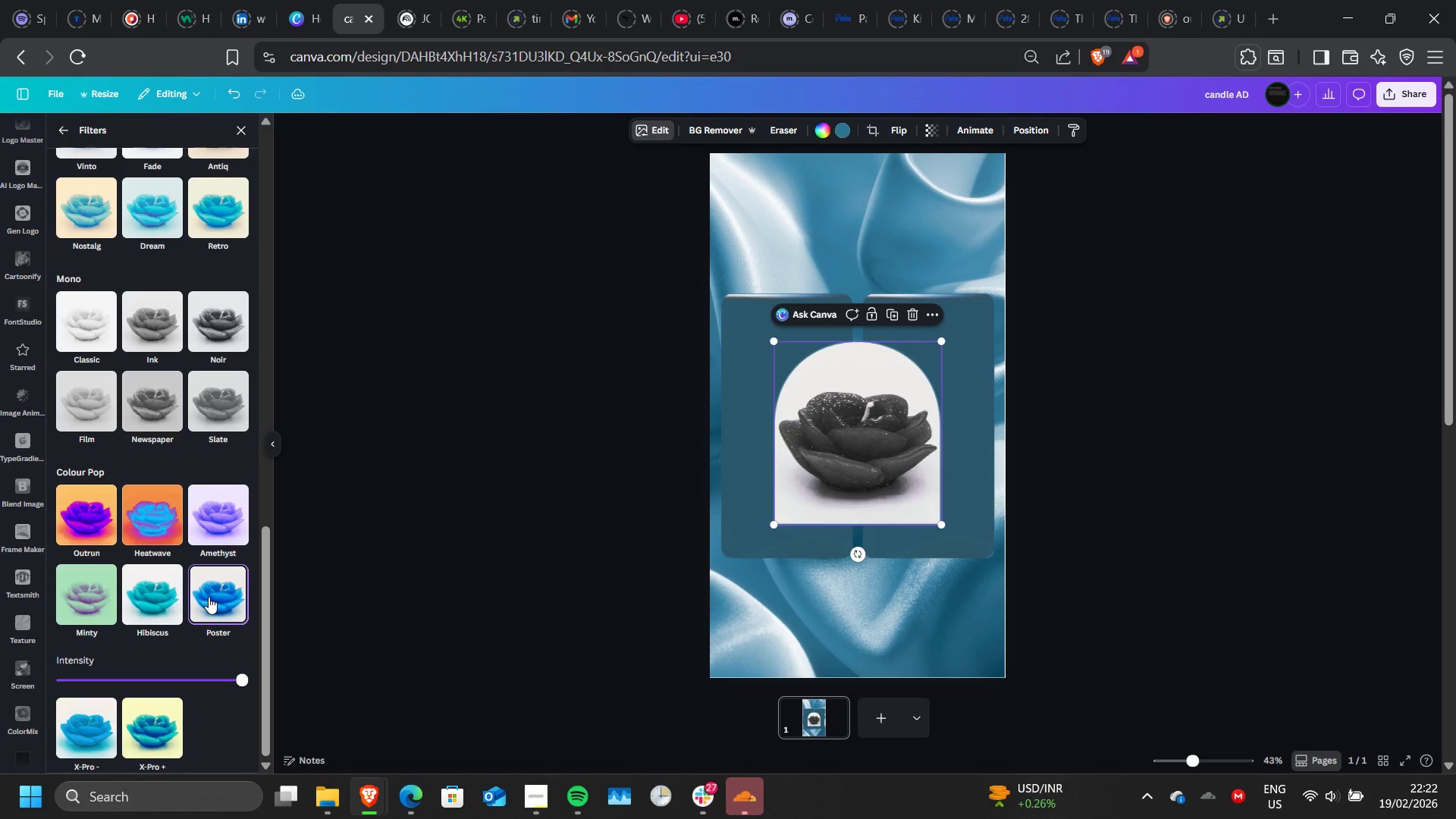 
key(Control+Z)
 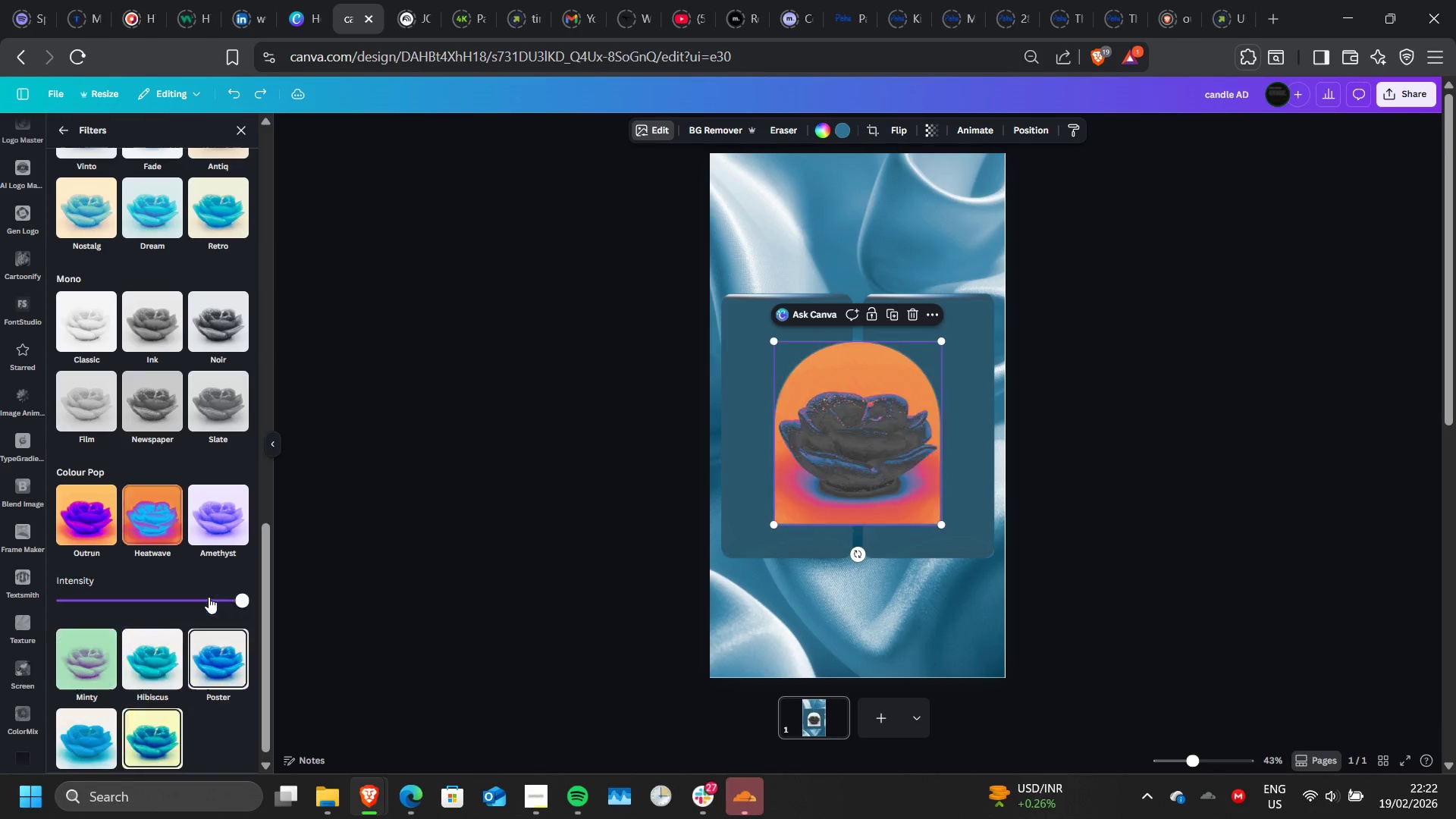 
key(Control+Z)
 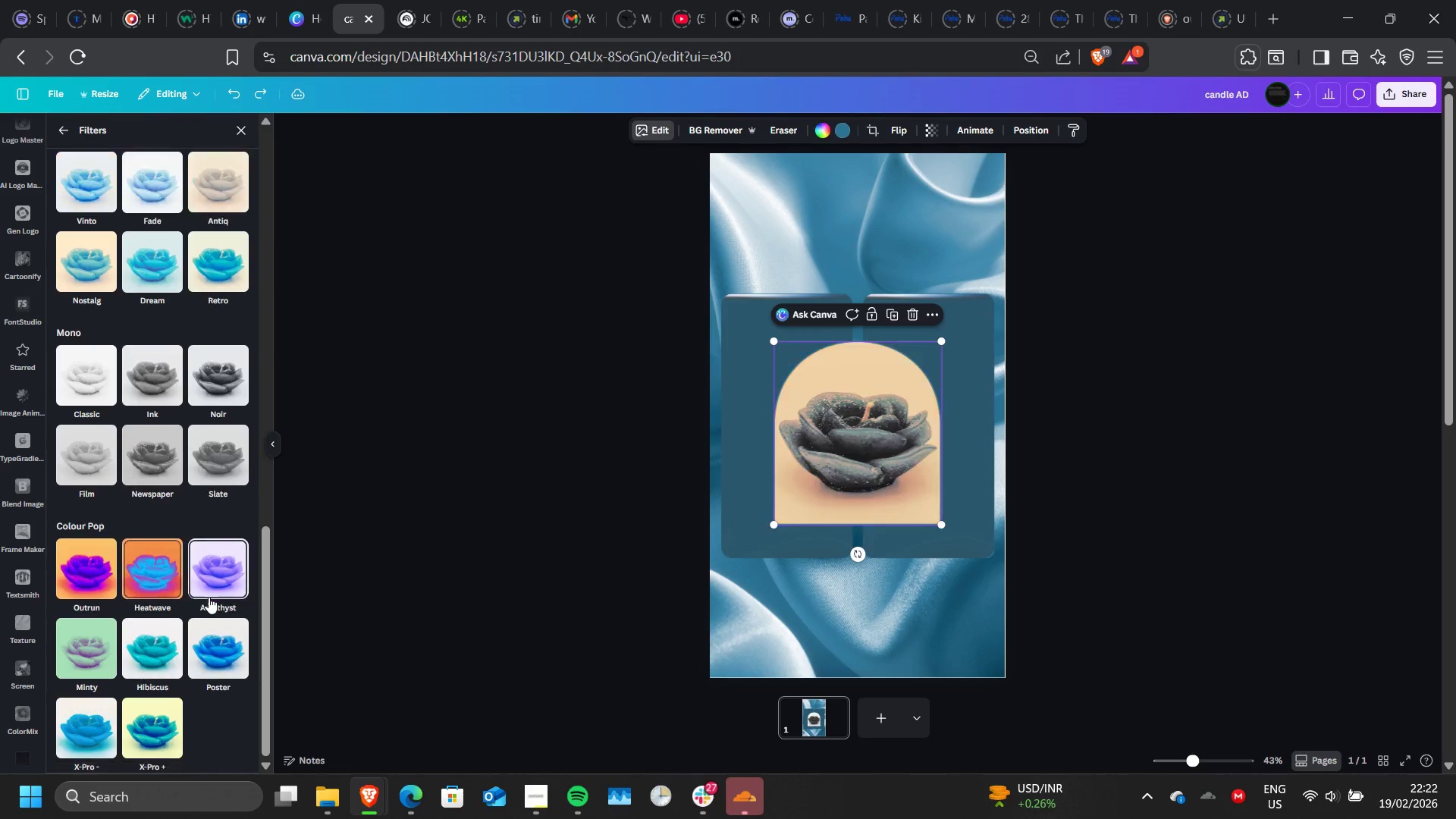 
key(Control+Z)
 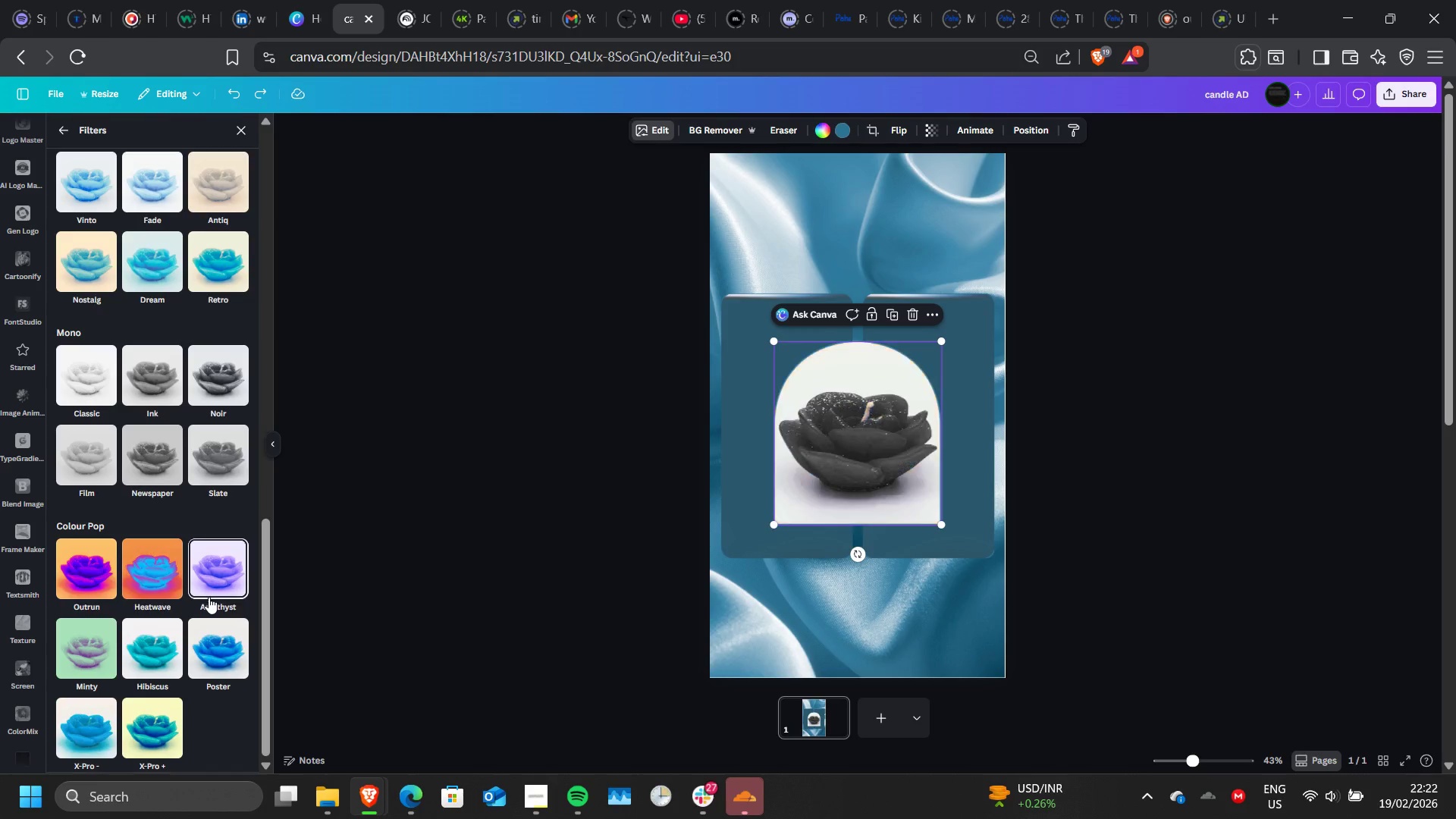 
key(Control+Z)
 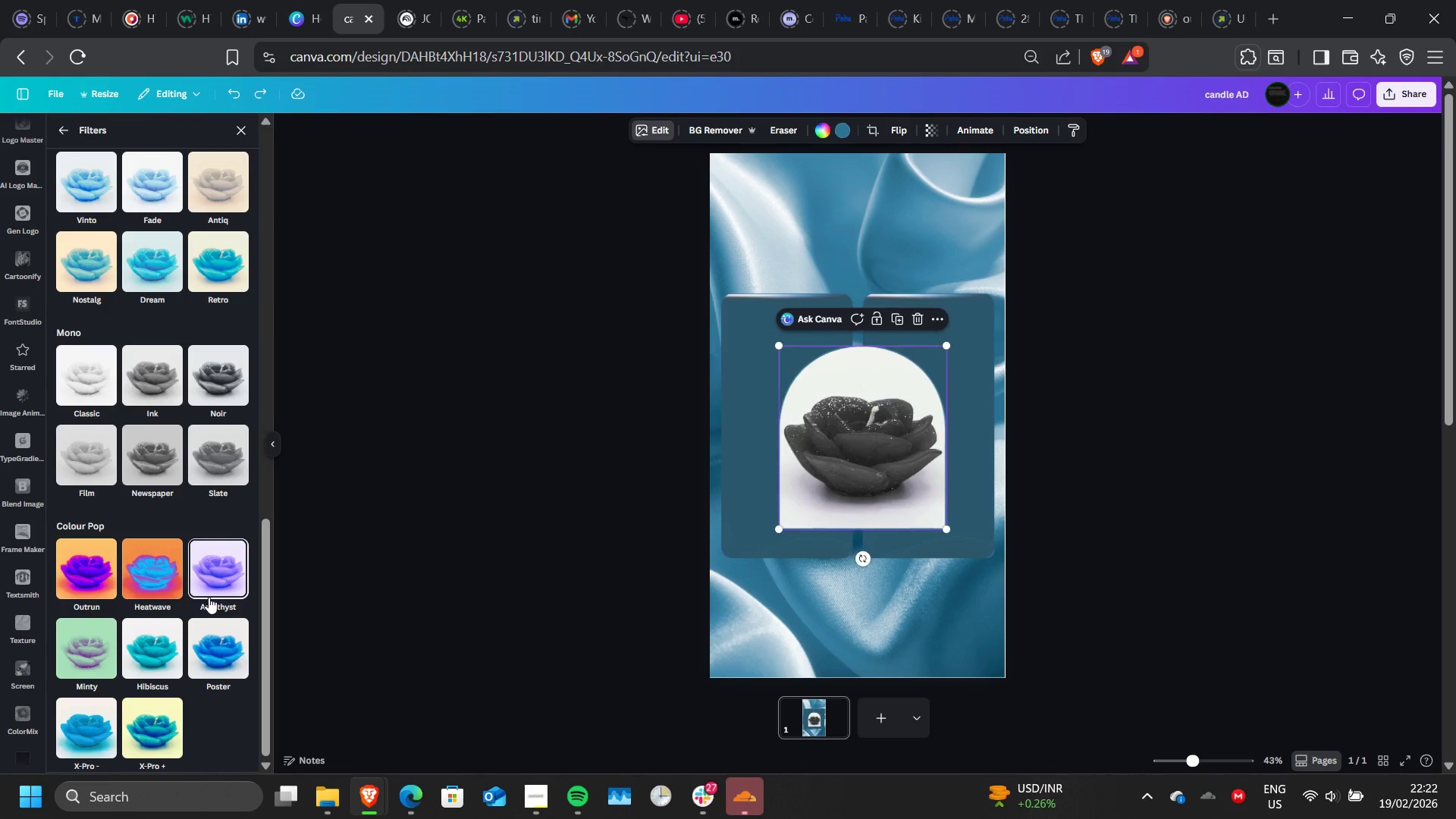 
key(Control+Z)
 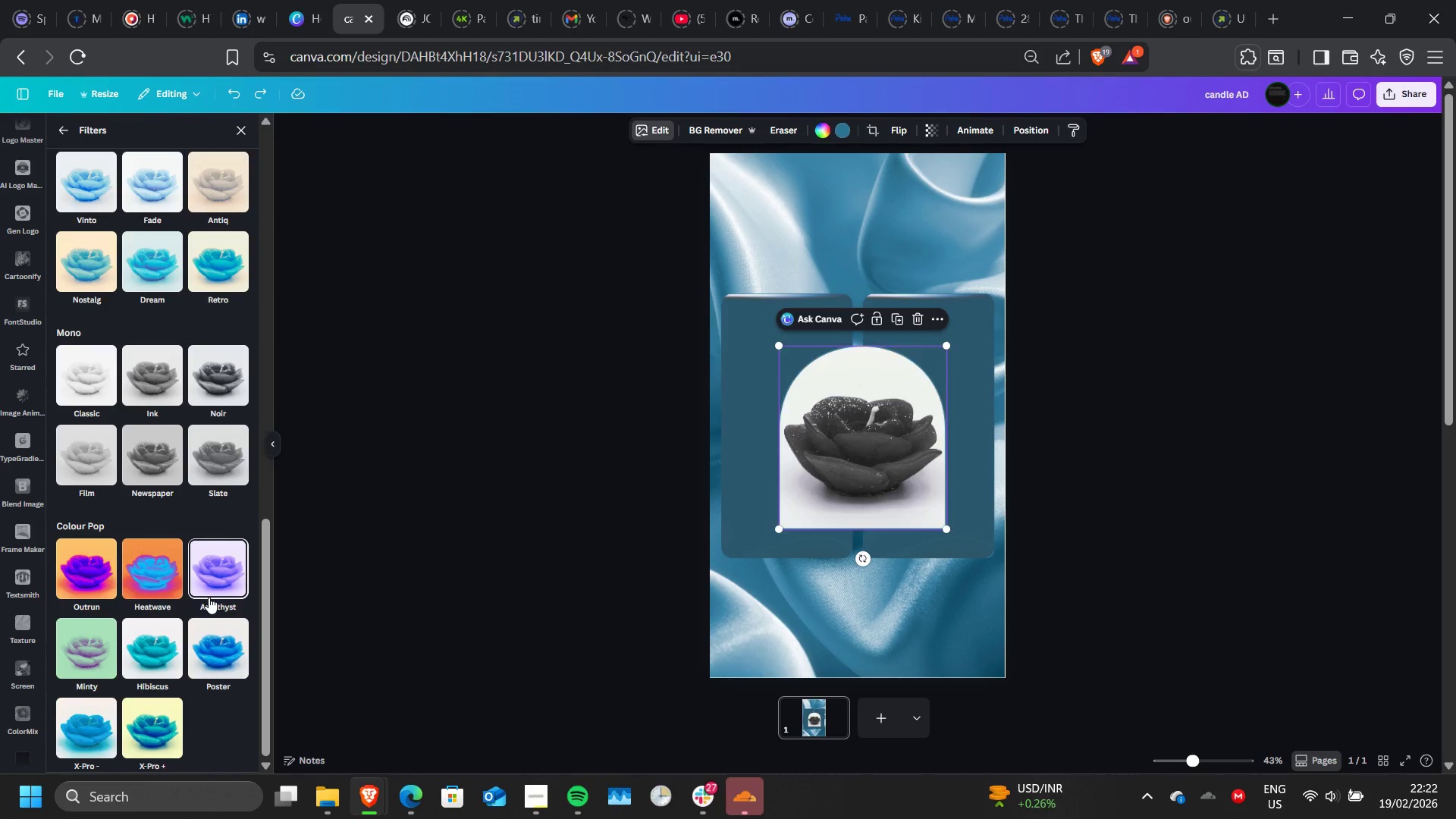 
key(Control+Z)
 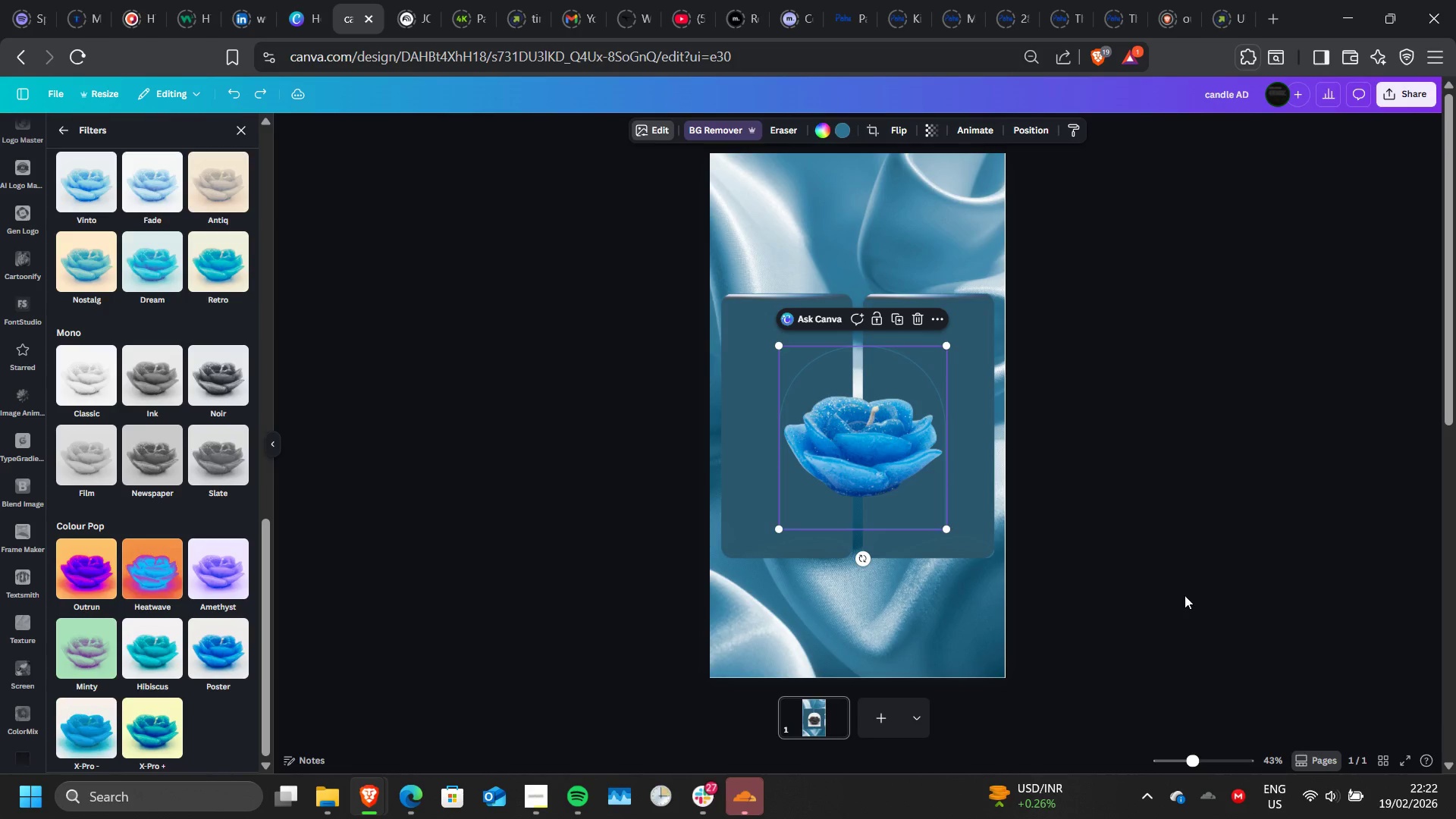 
left_click([1185, 595])
 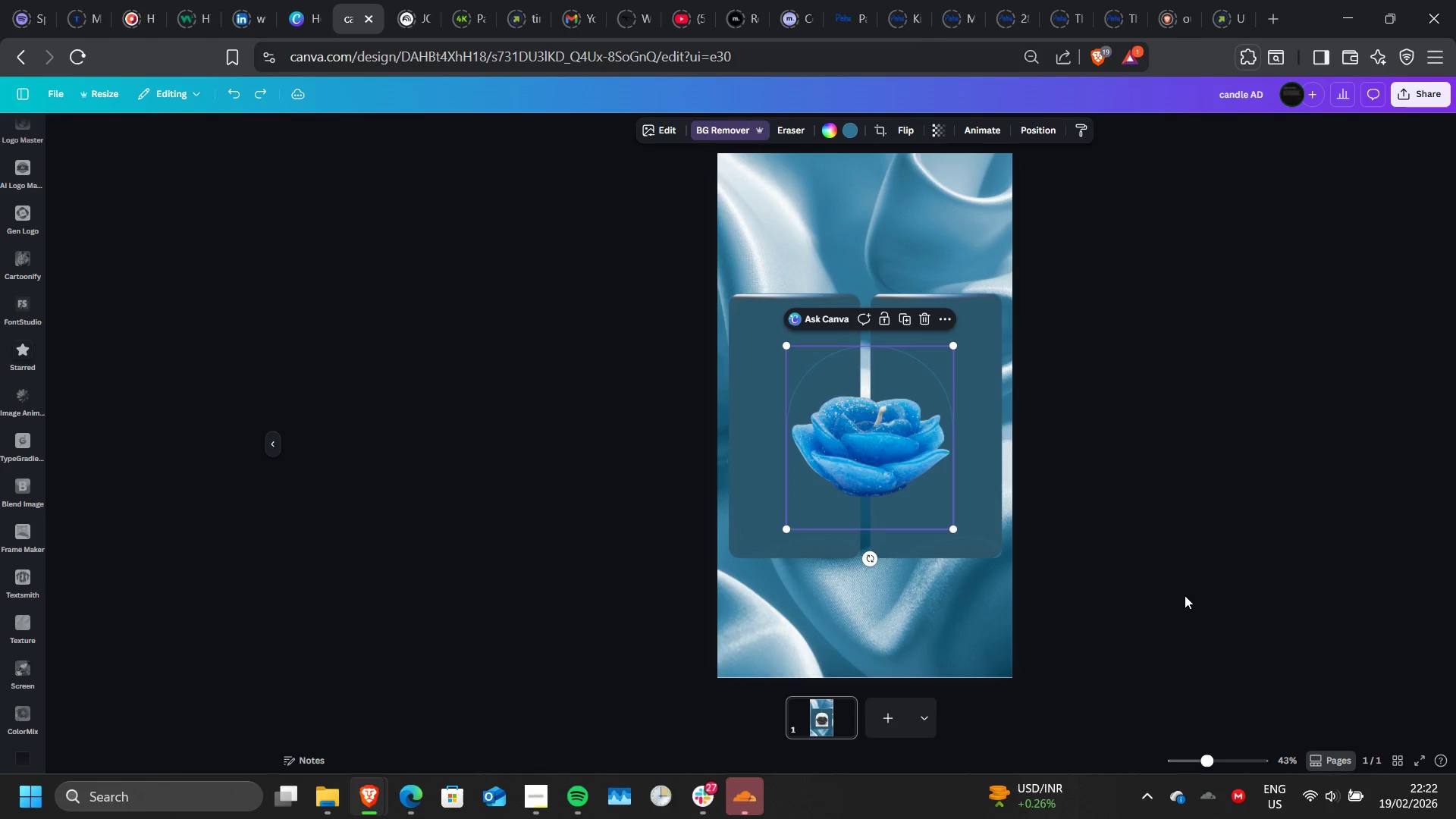 
left_click([1185, 595])
 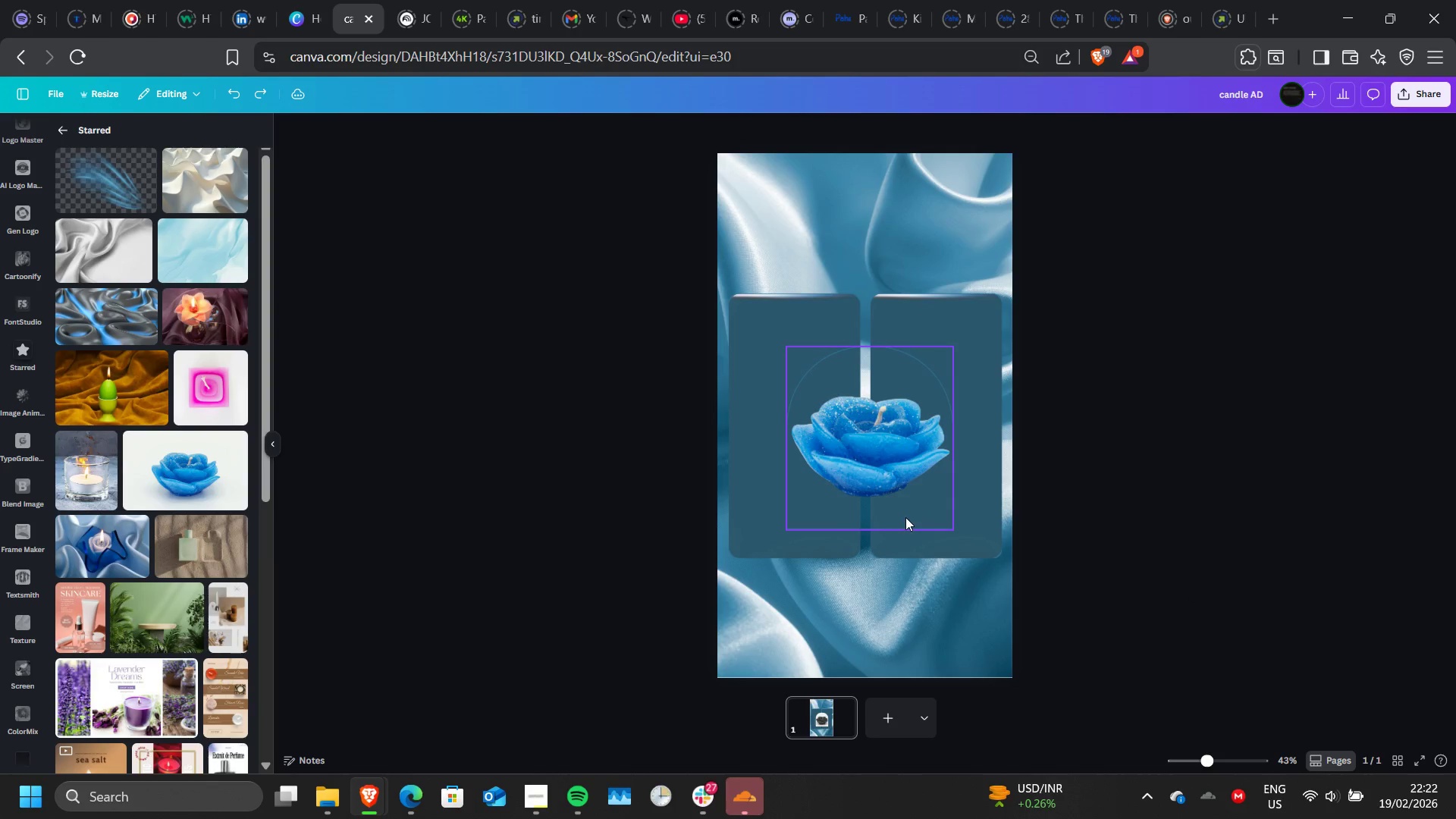 
left_click([877, 520])
 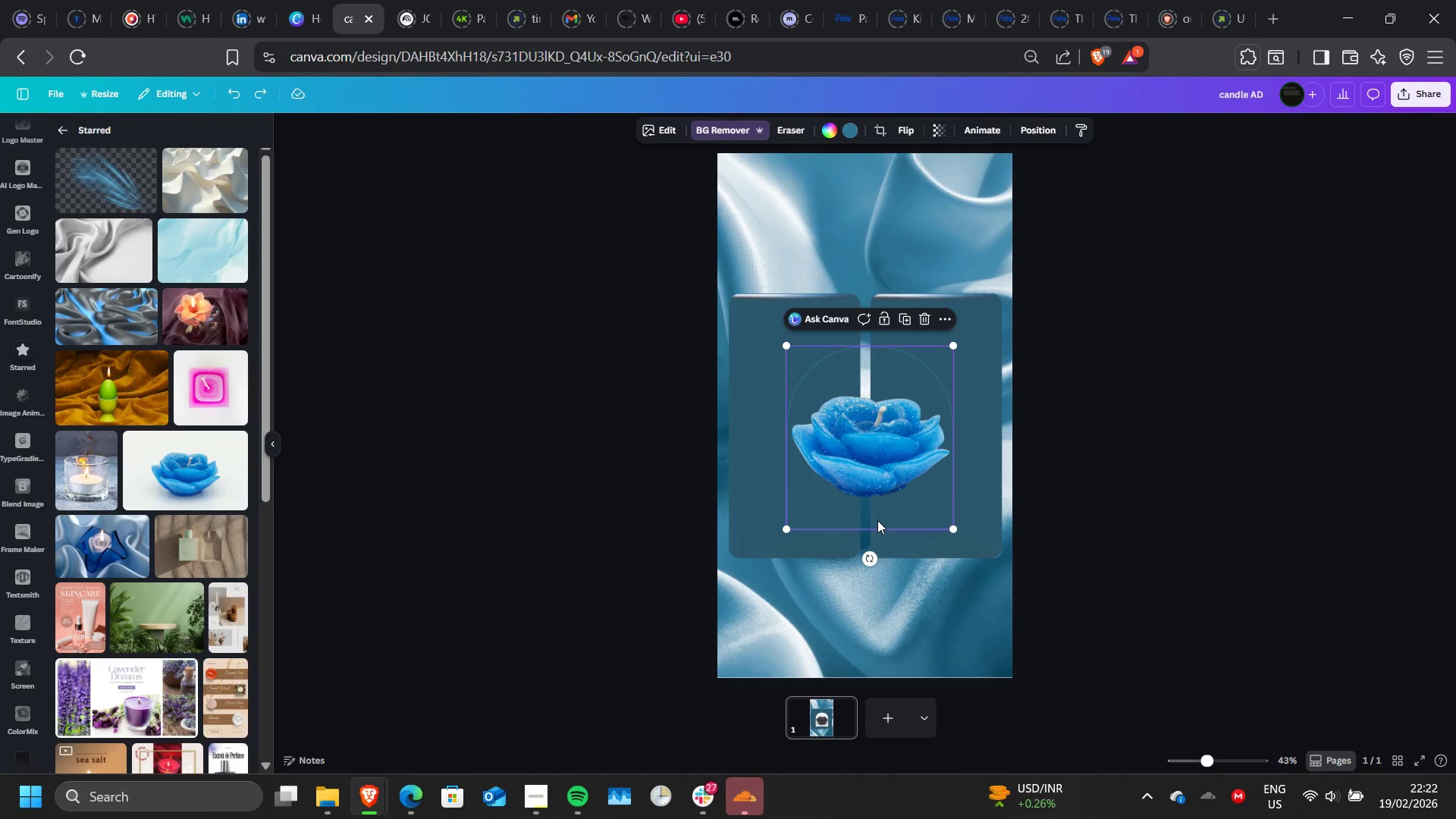 
wait(10.53)
 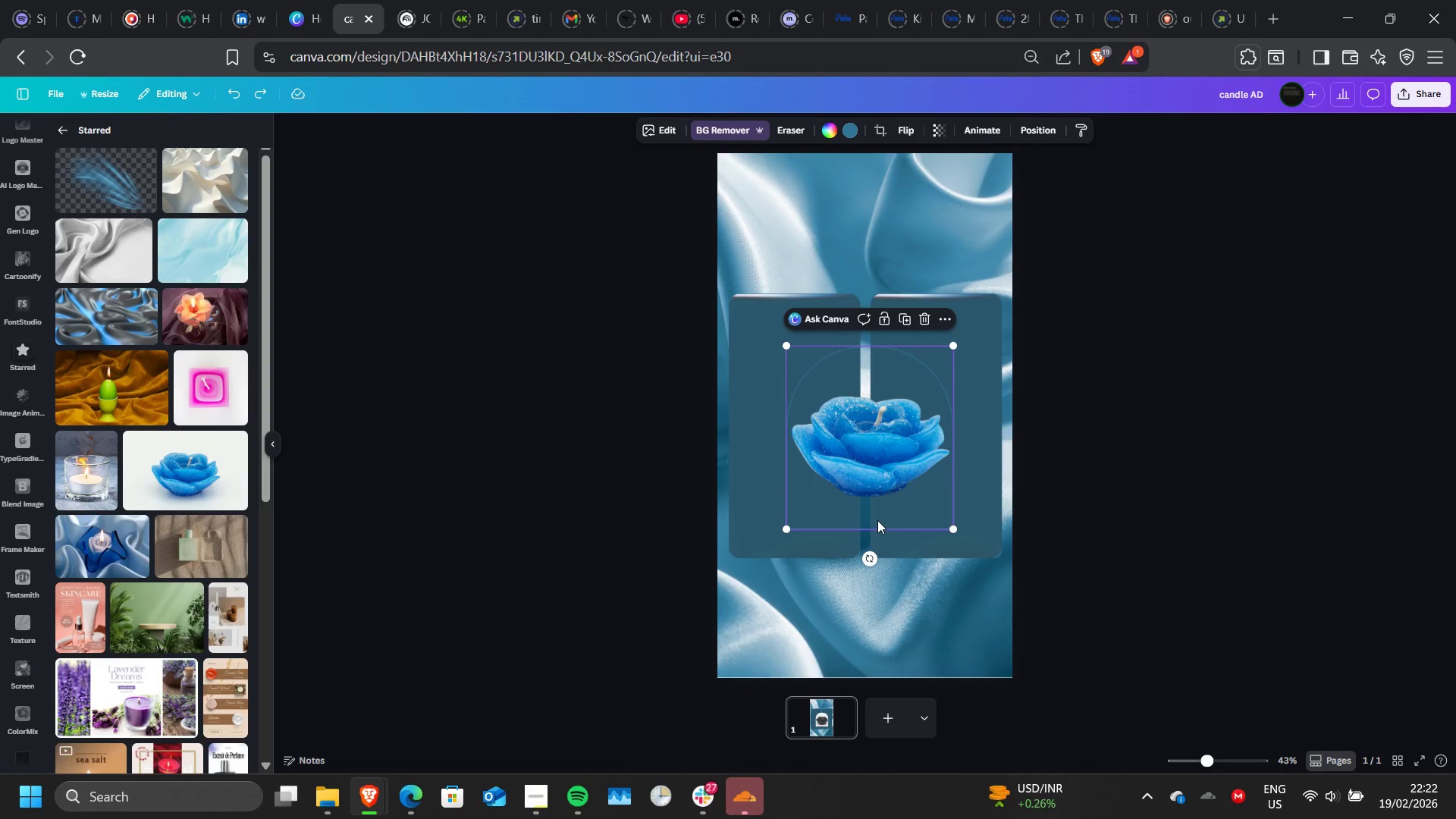 
left_click([108, 540])
 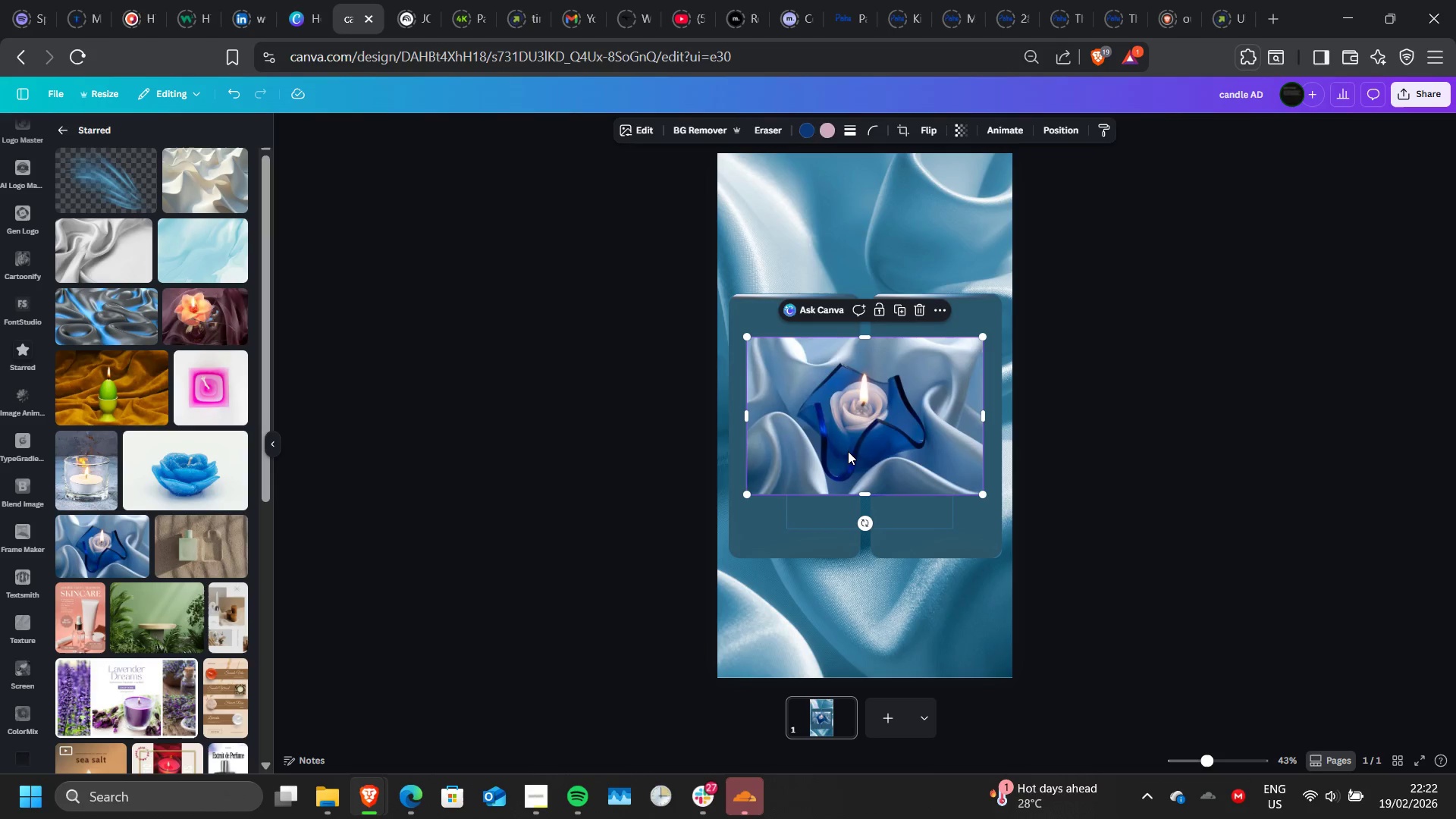 
left_click_drag(start_coordinate=[848, 451], to_coordinate=[856, 479])
 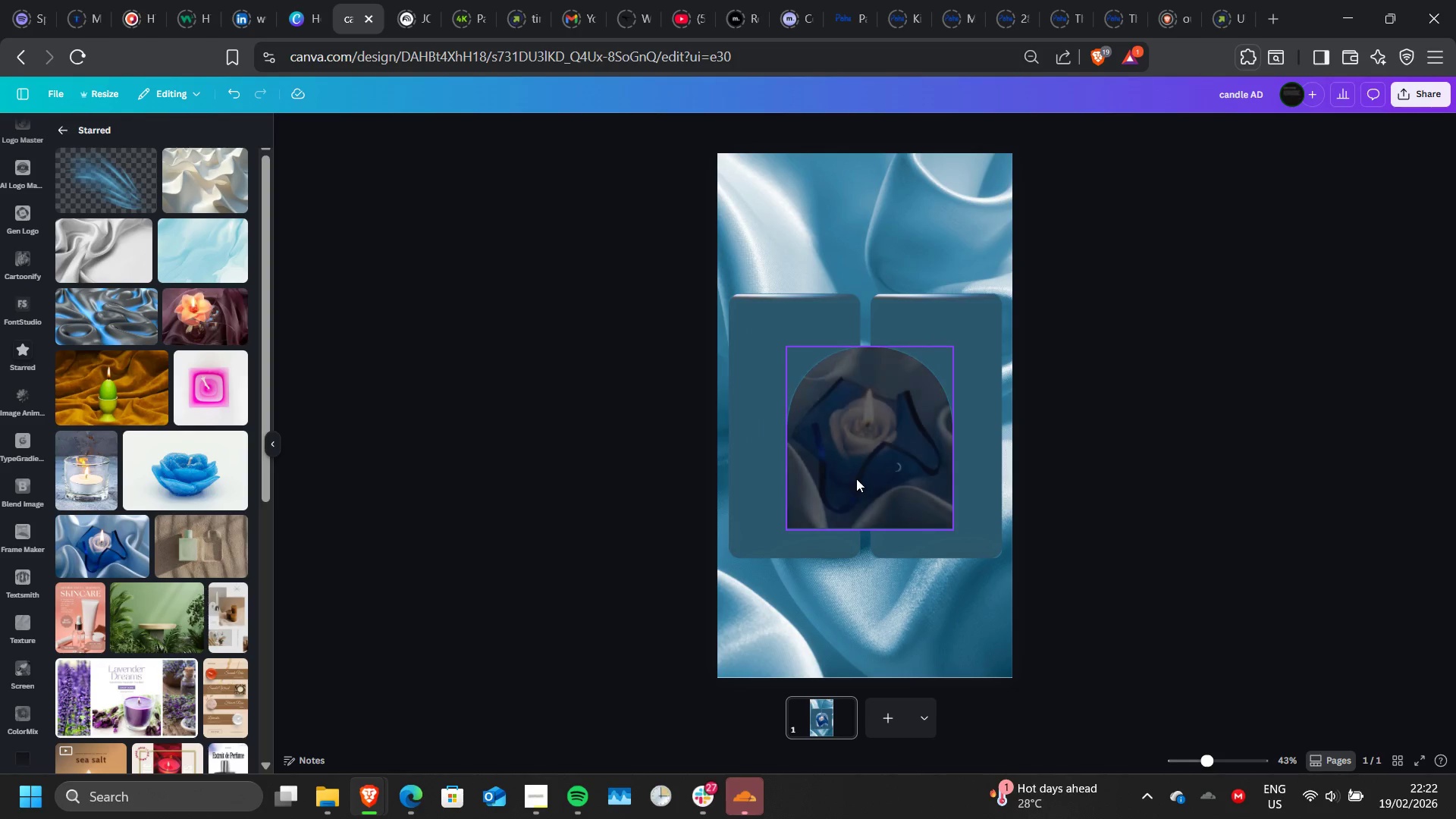 
wait(7.83)
 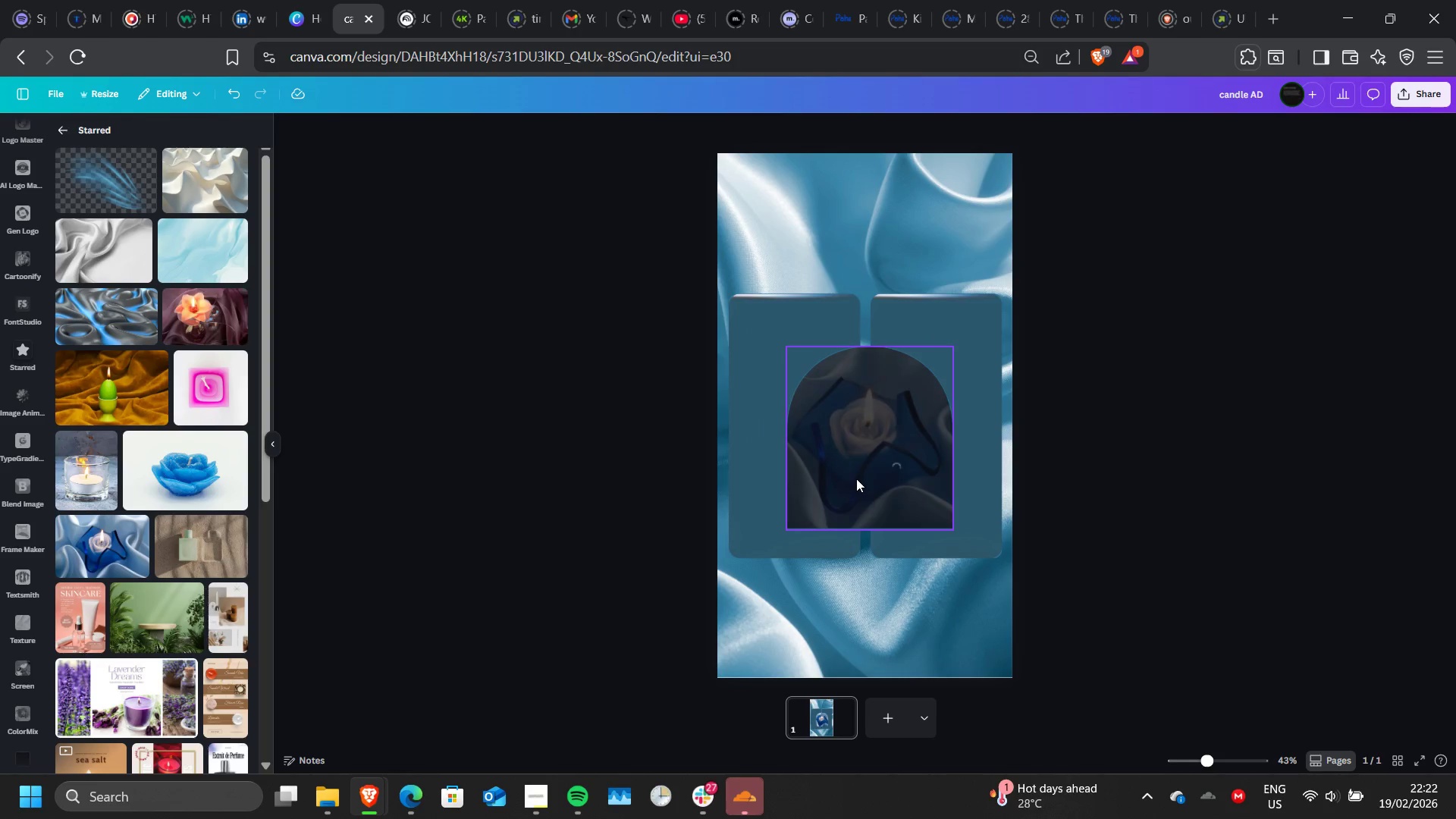 
left_click([856, 479])
 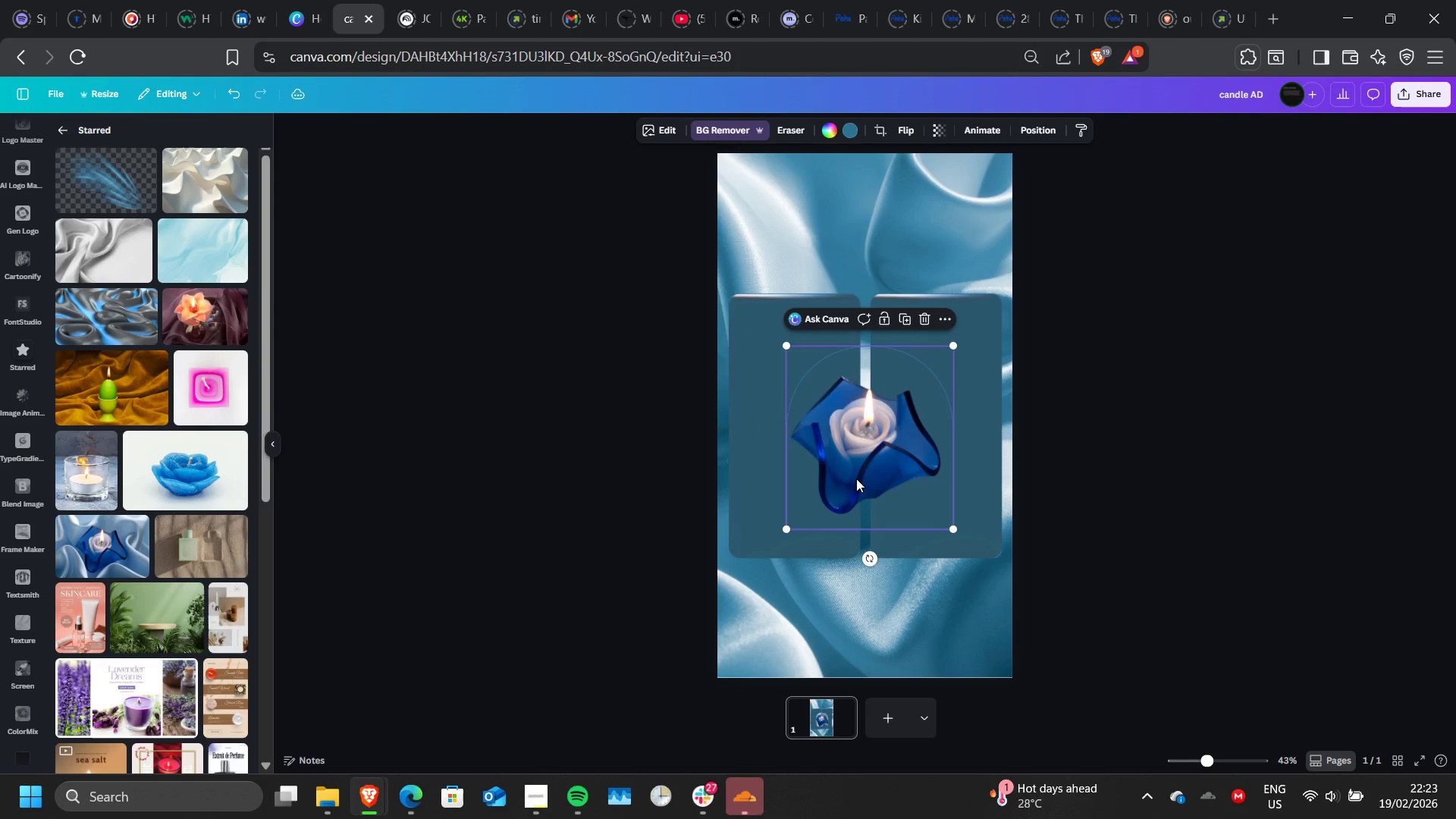 
key(Control+ControlLeft)
 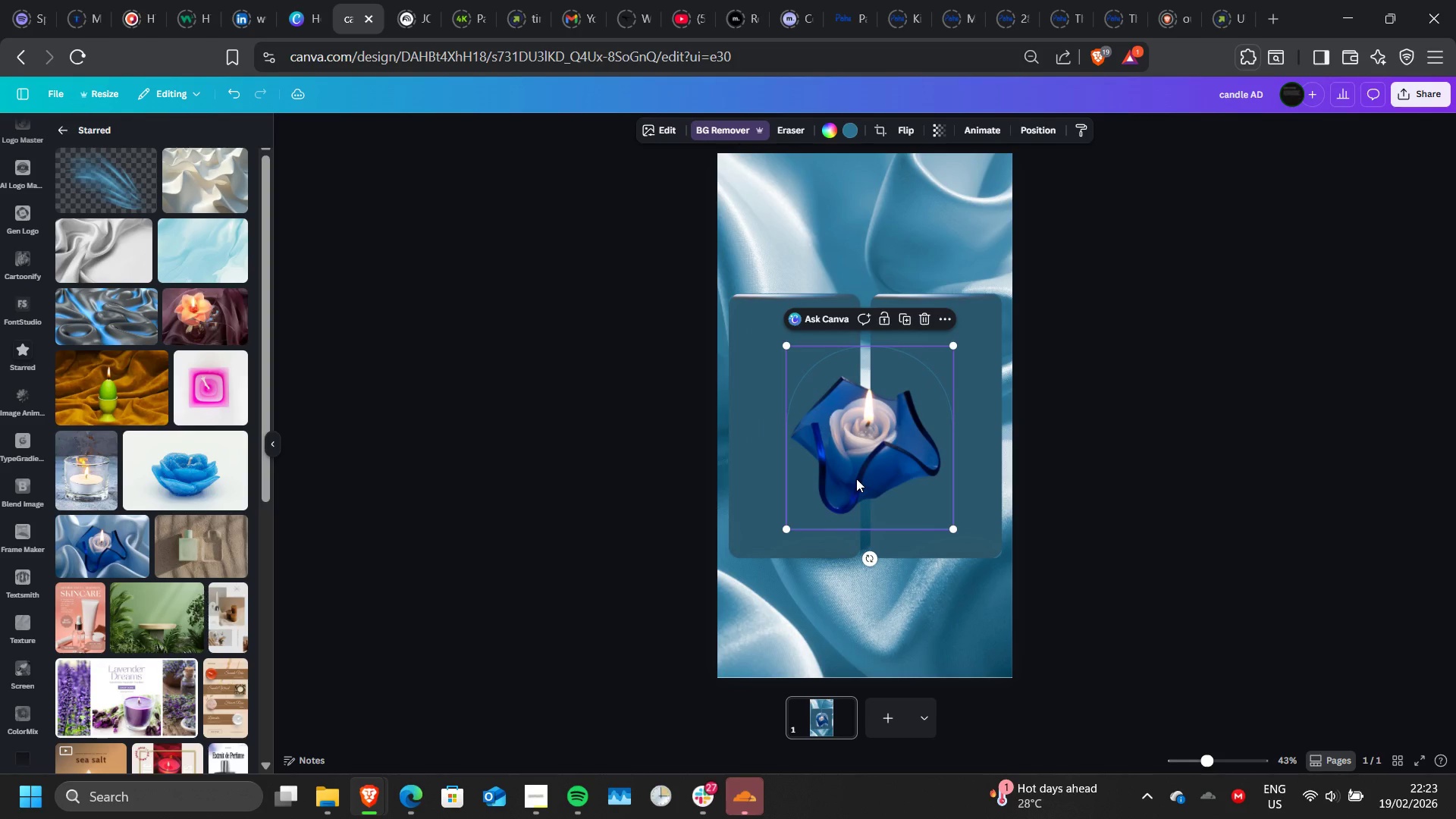 
key(Control+Z)
 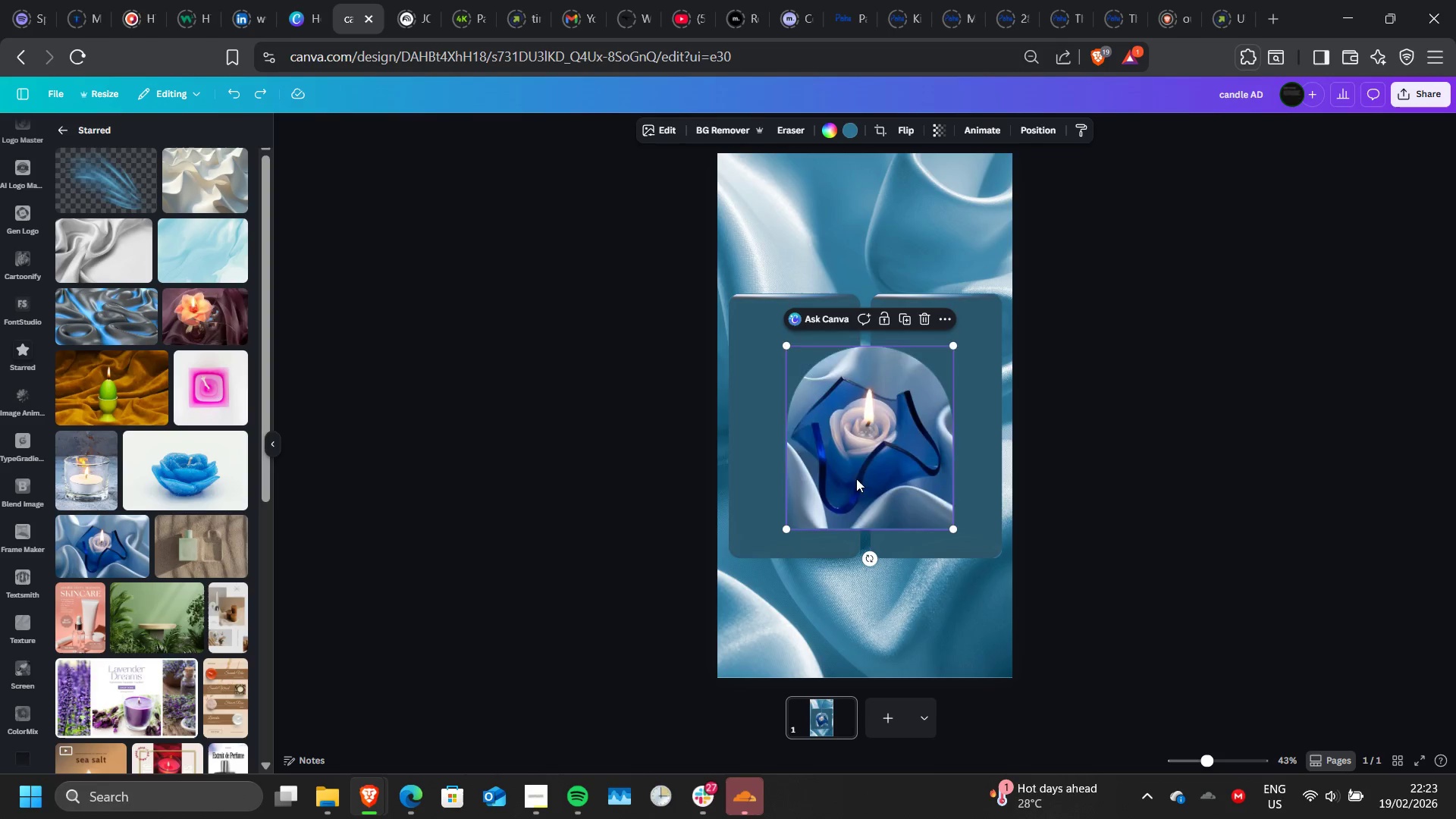 
key(Control+Z)
 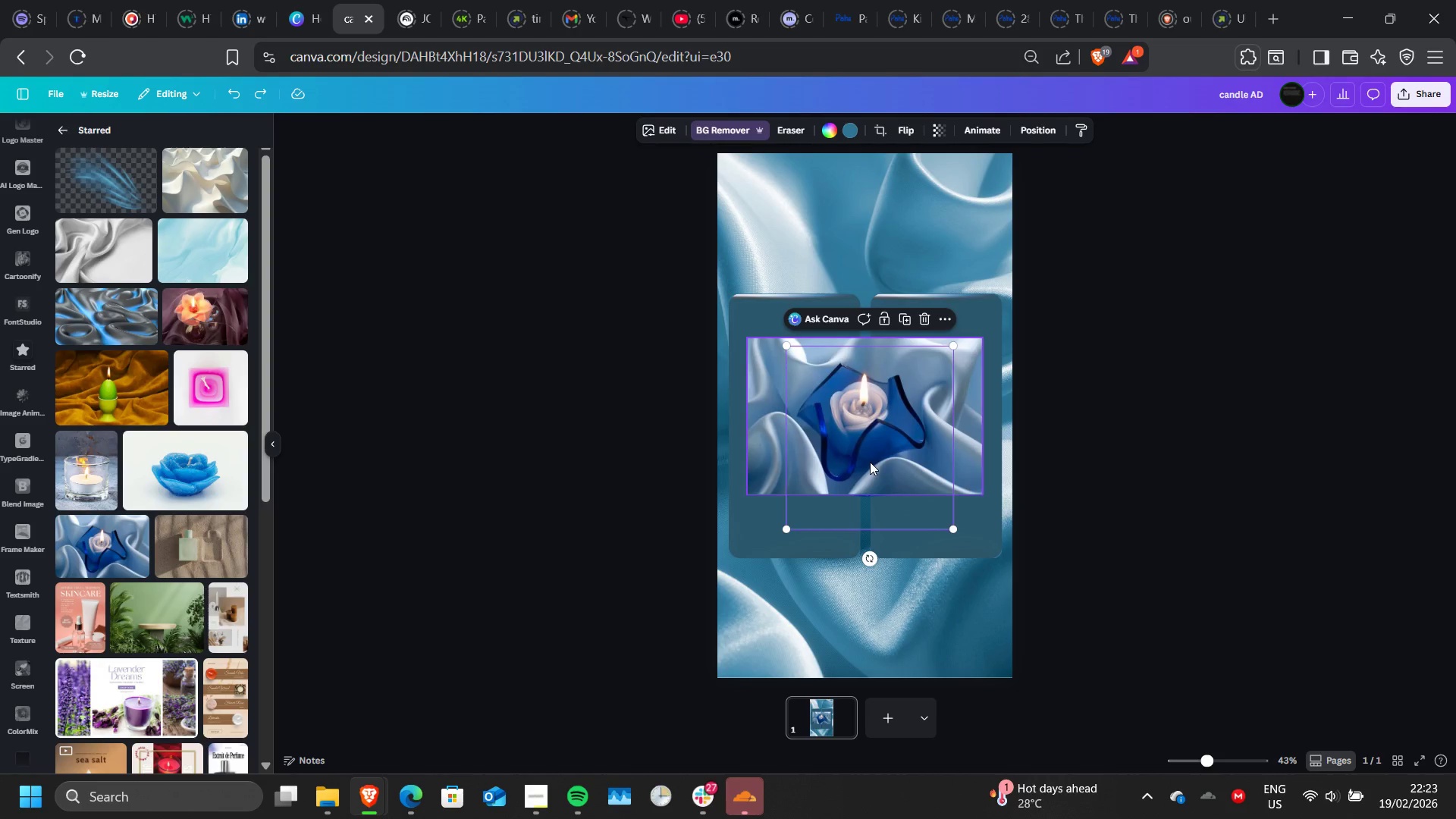 
left_click([870, 462])
 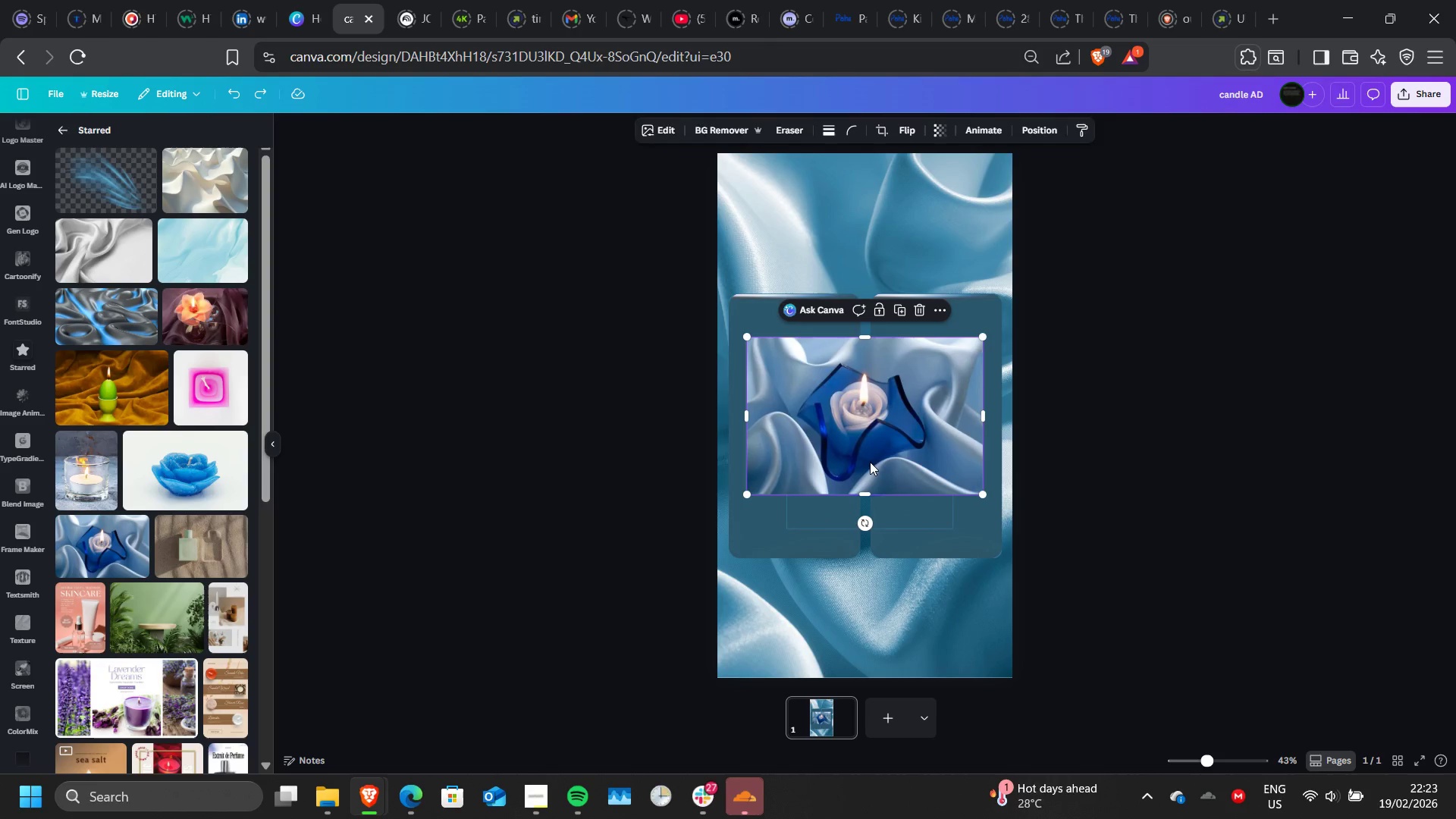 
hold_key(key=ControlLeft, duration=0.73)
 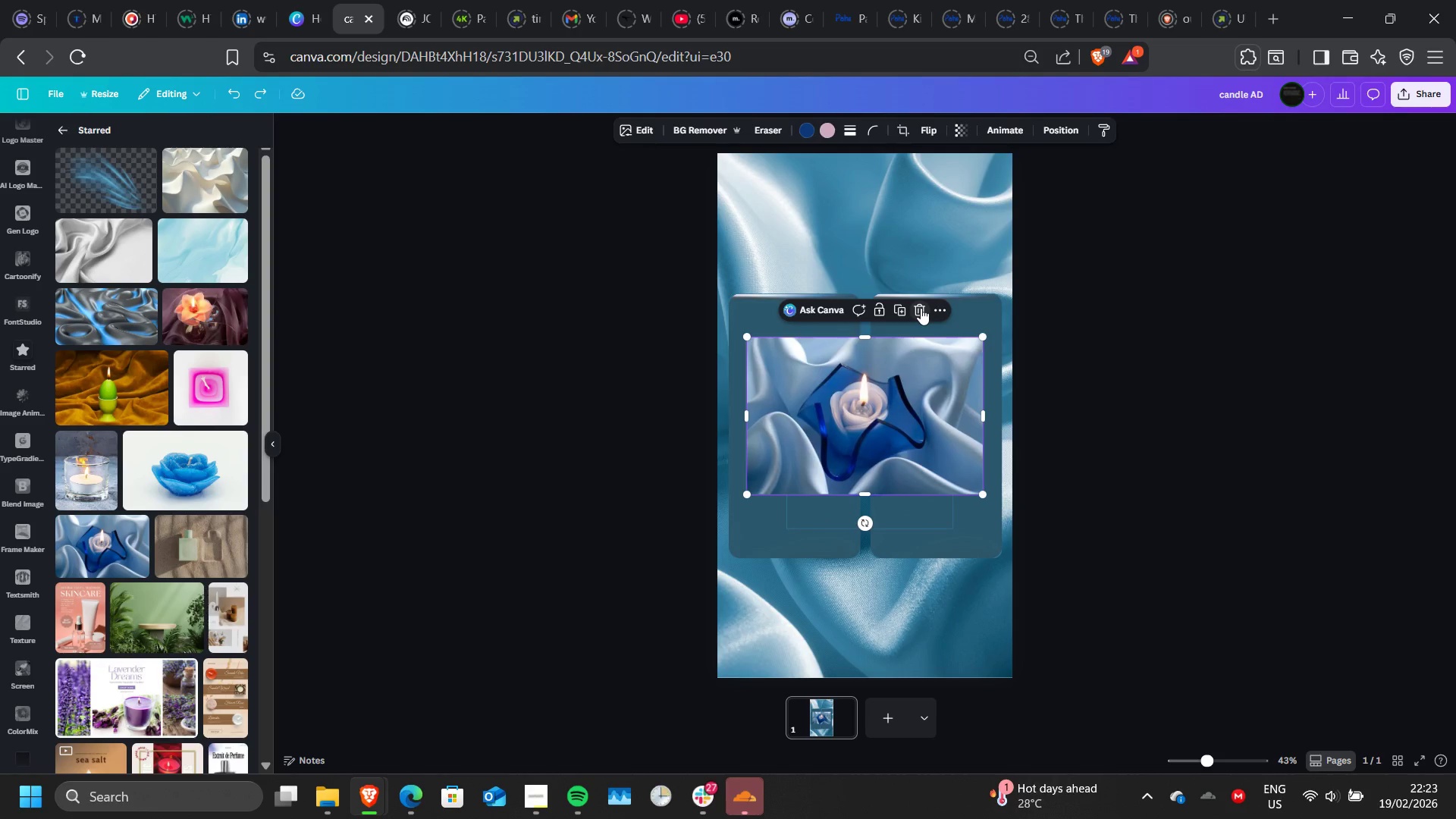 
left_click([921, 308])
 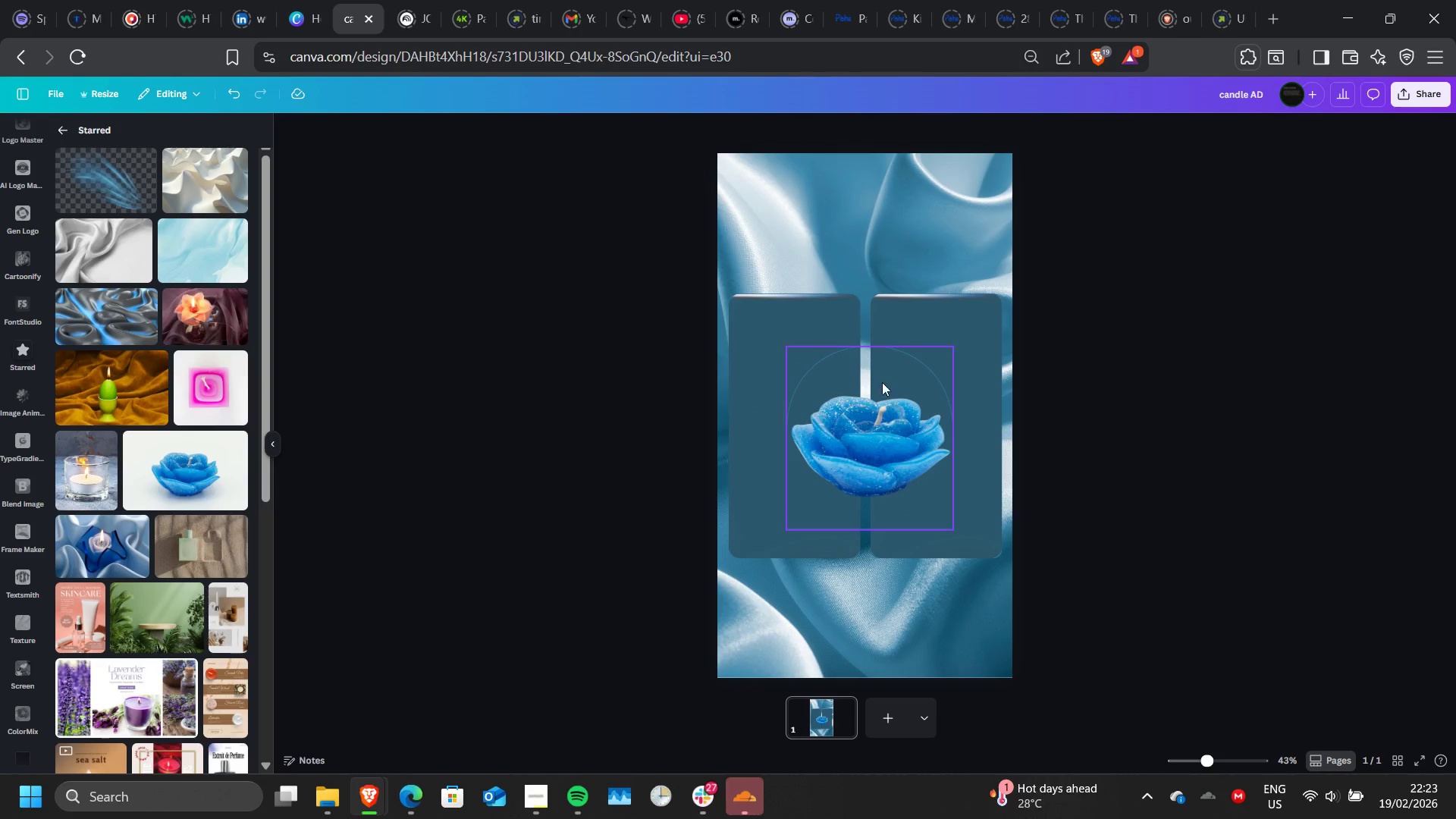 
left_click([874, 391])
 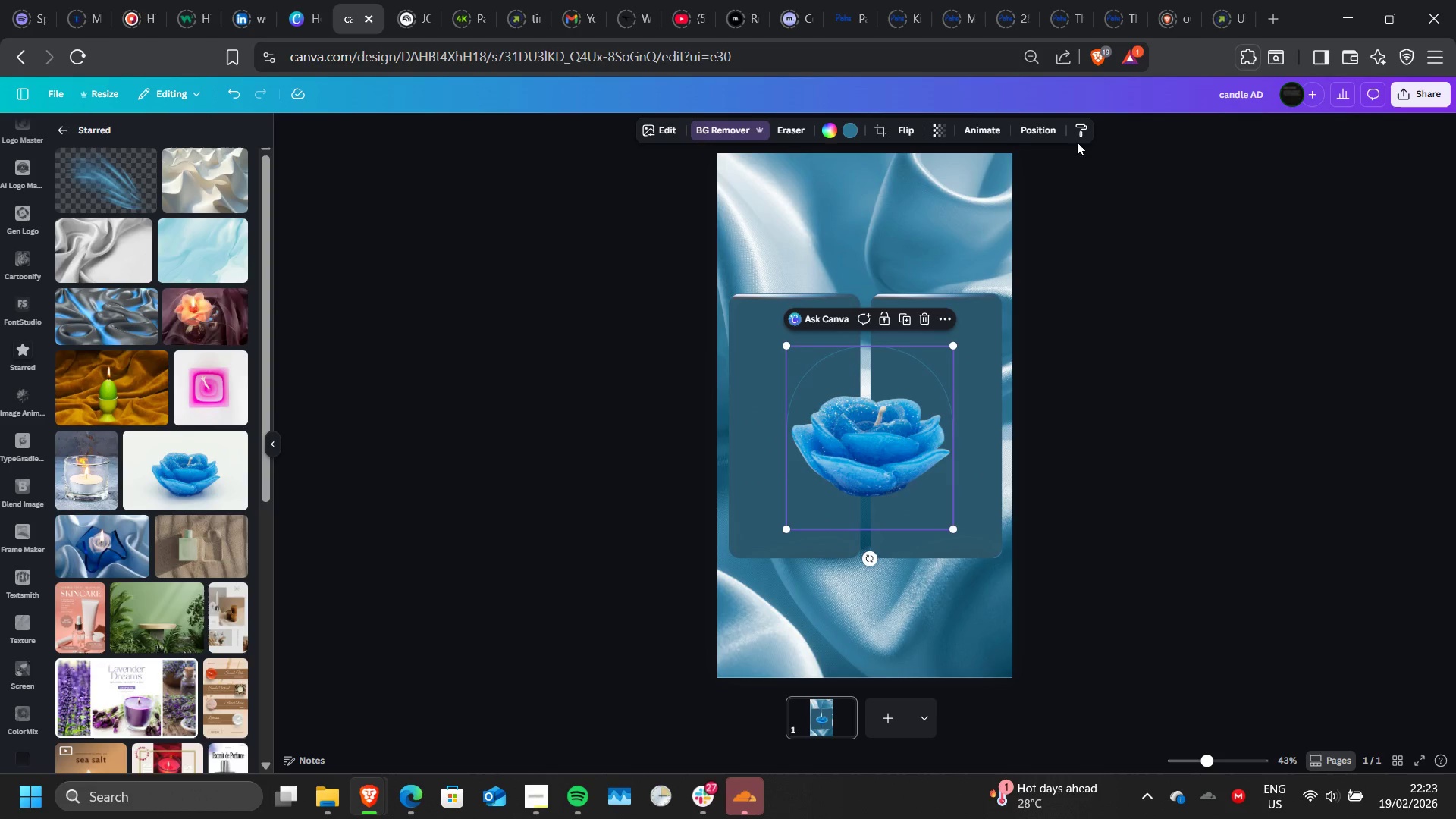 
left_click([1054, 130])
 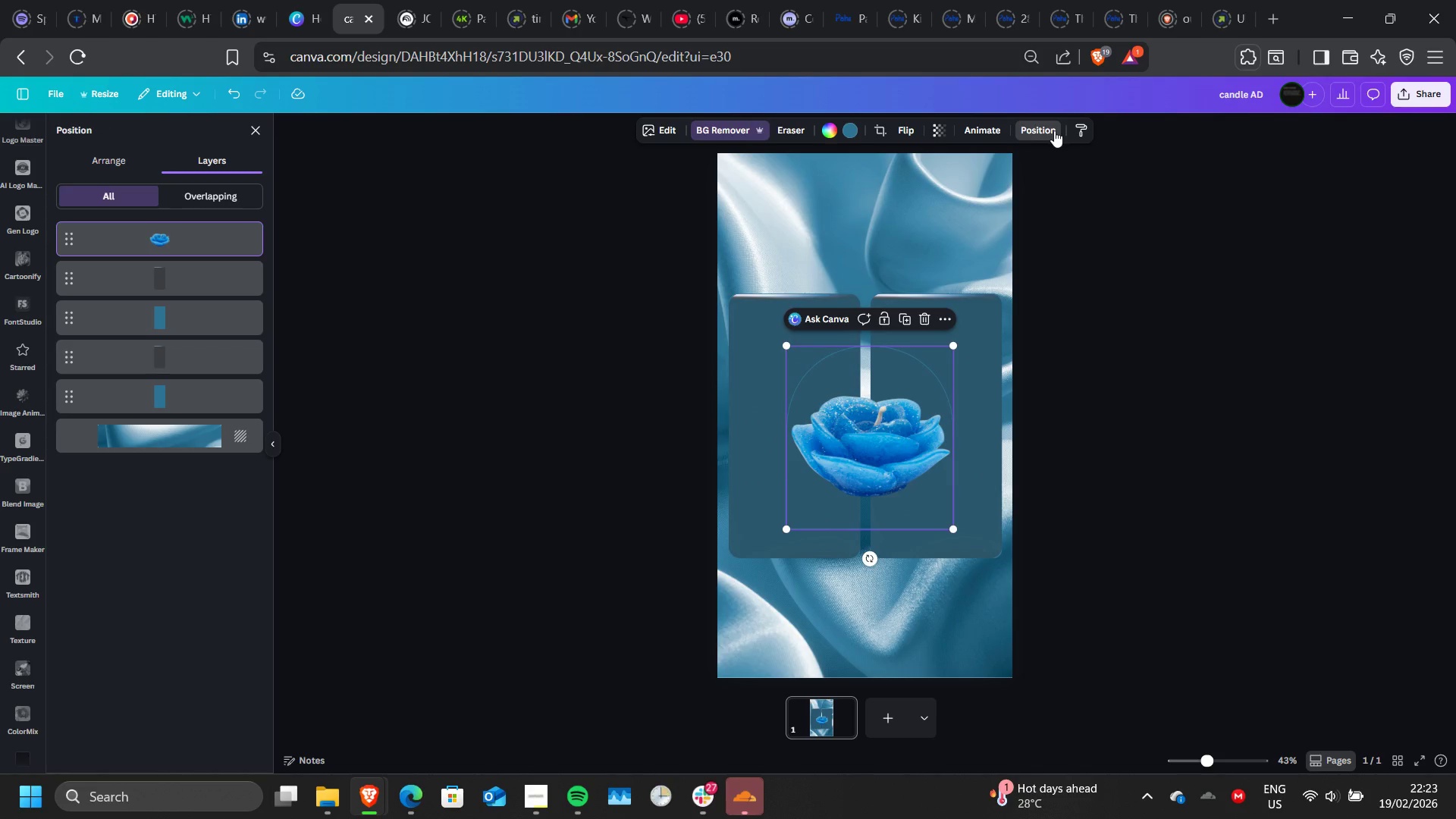 
left_click([1060, 242])
 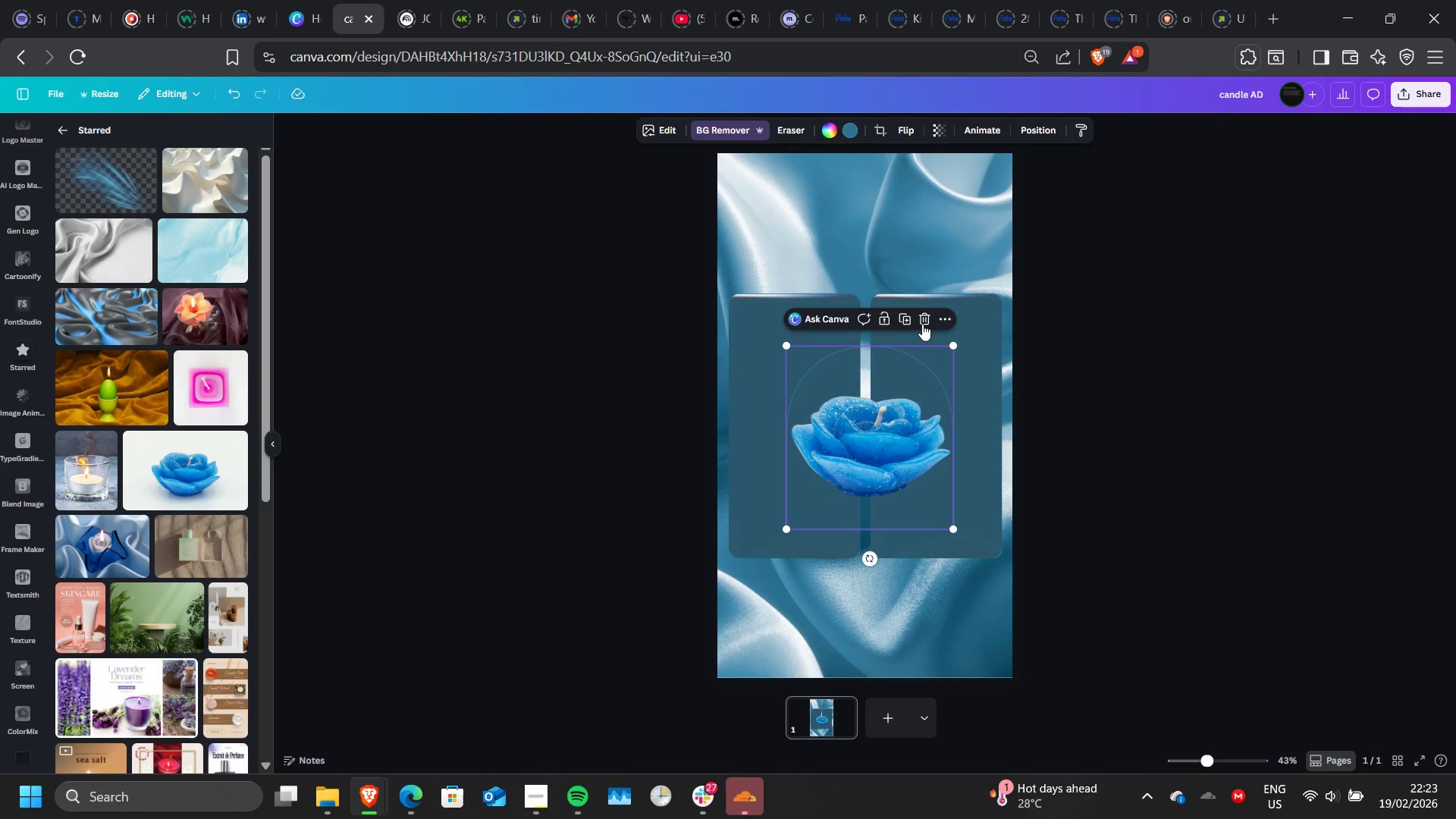 
left_click([924, 322])
 